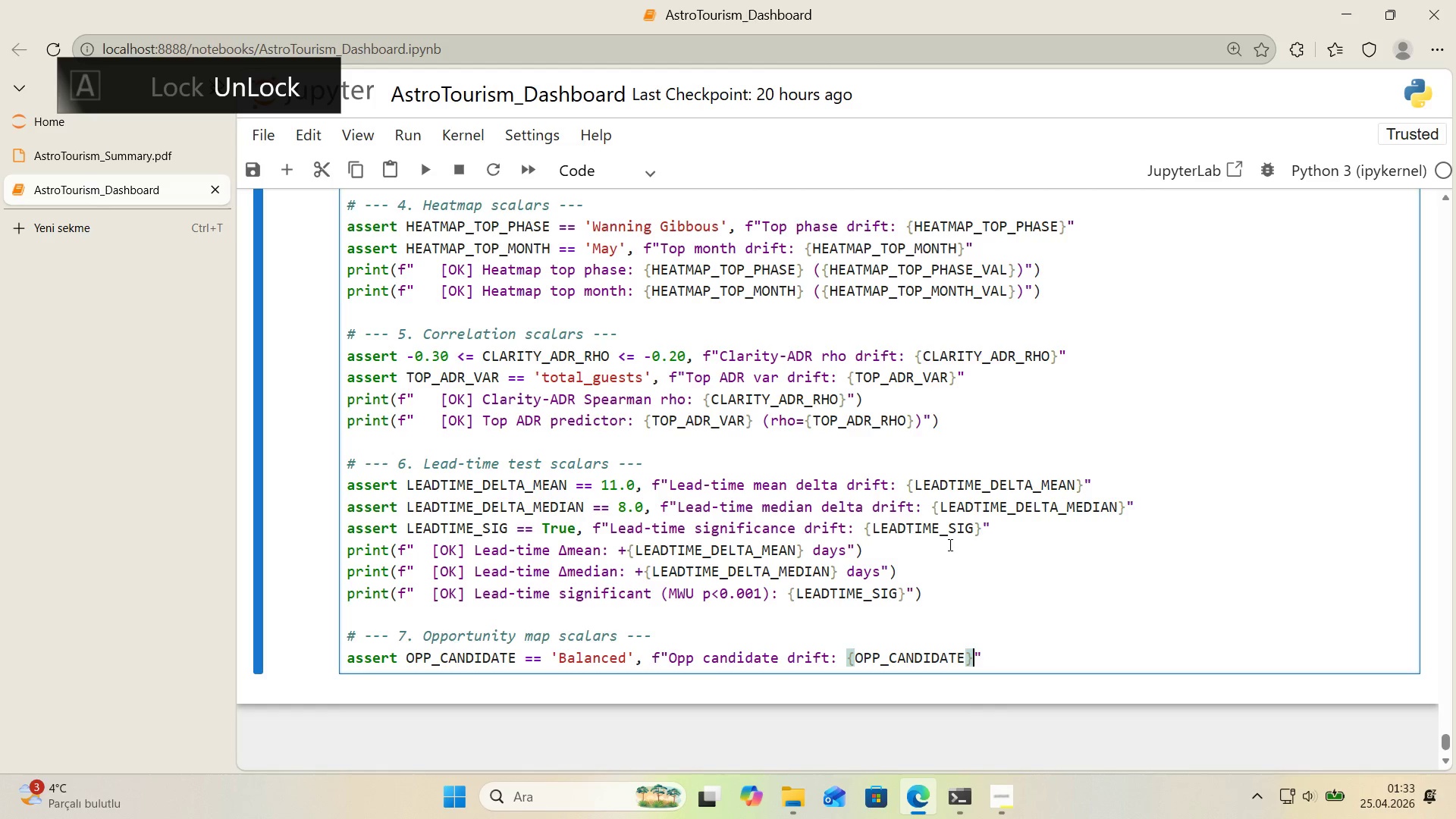 
 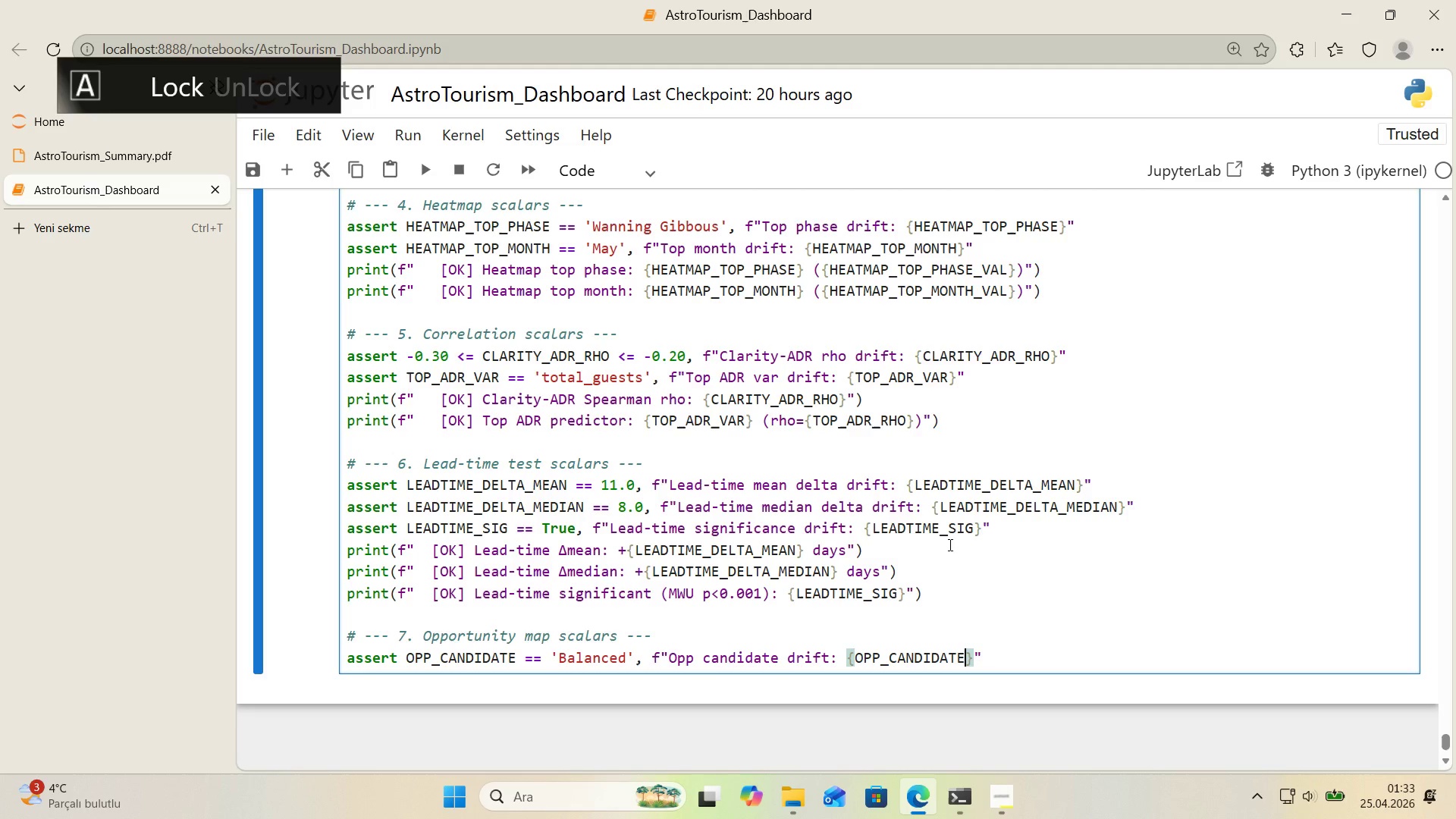 
key(ArrowRight)
 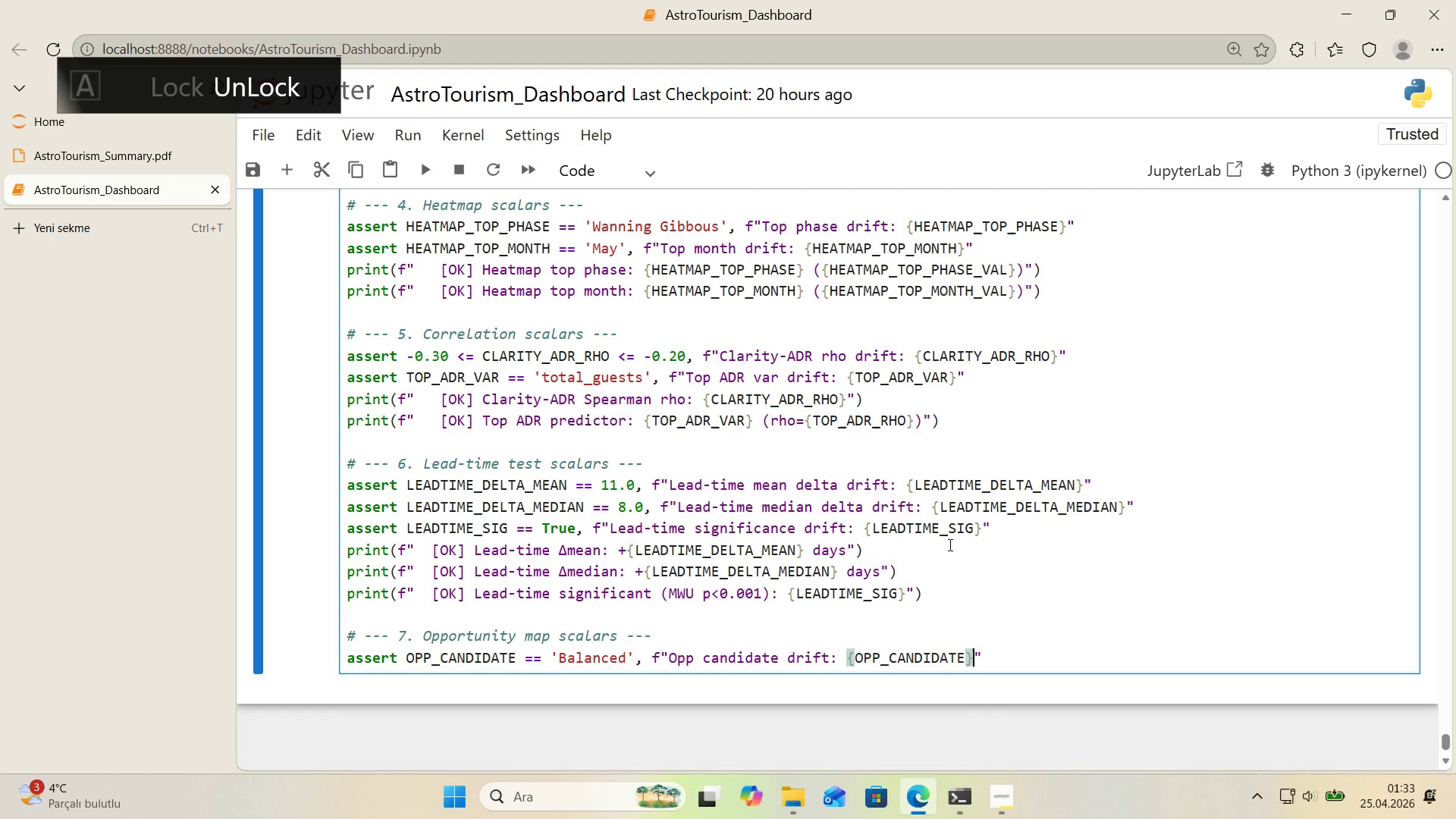 
key(ArrowRight)
 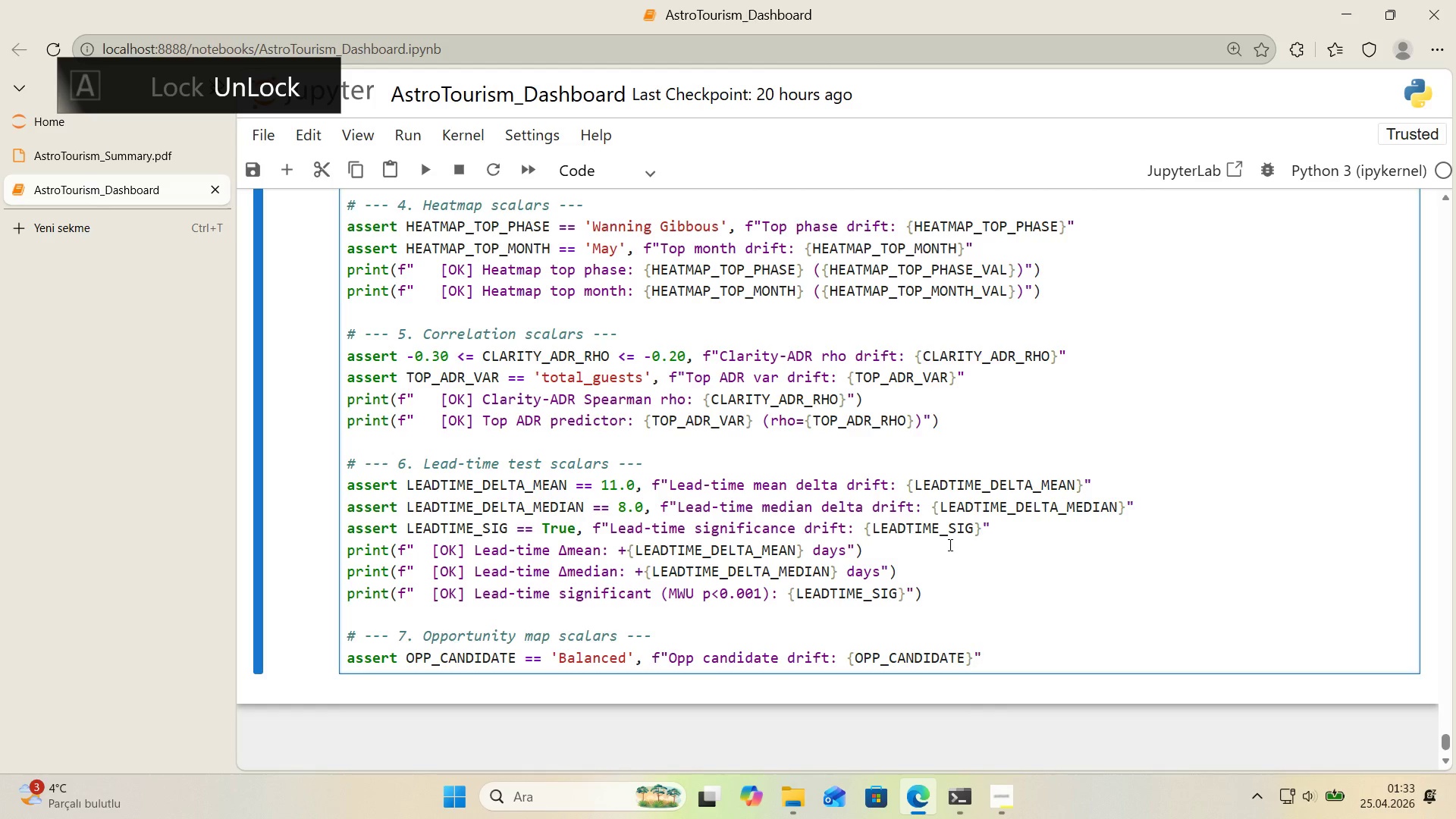 
key(Enter)
 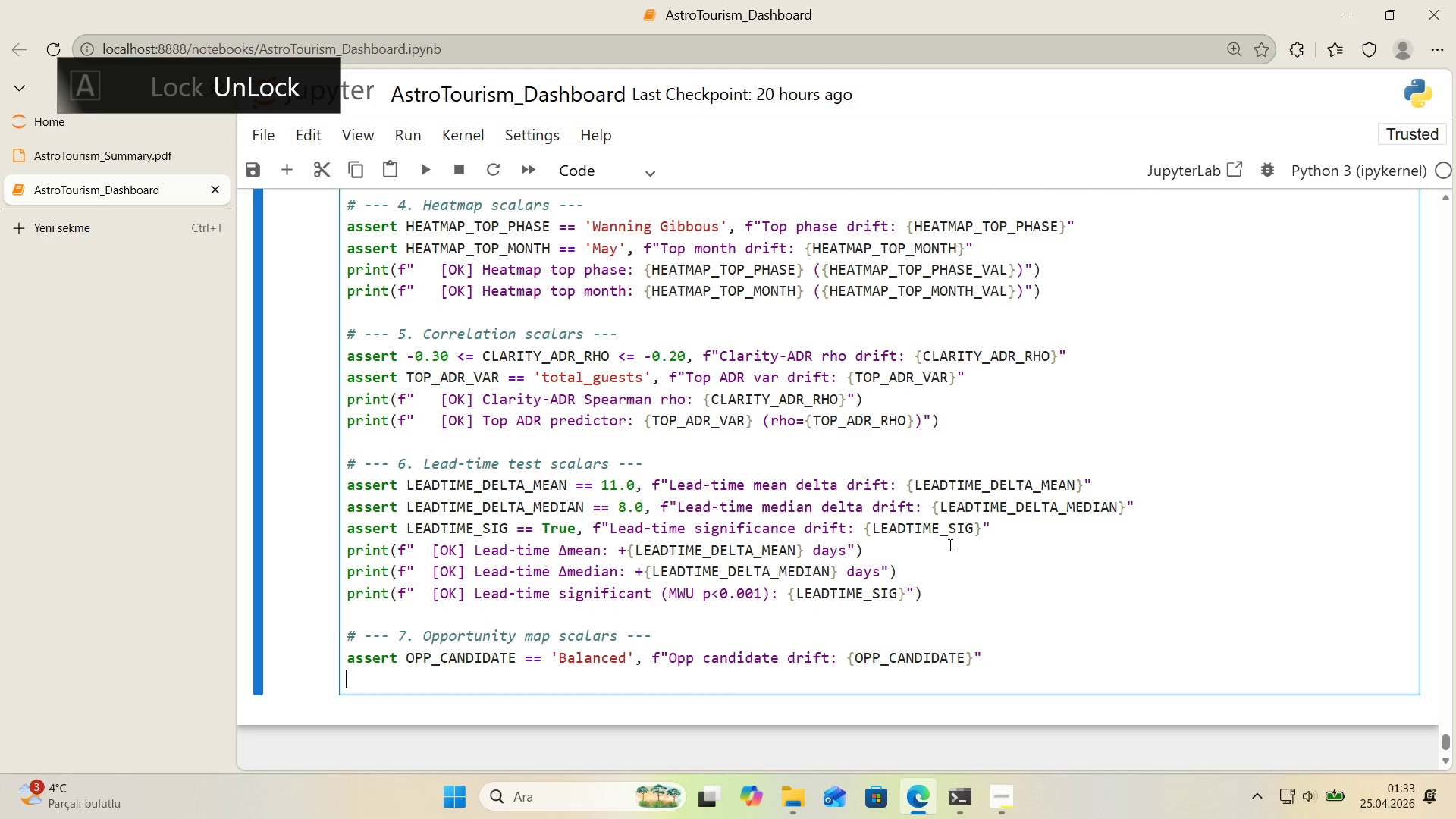 
type(assert OPP_N )) 83, f``)
 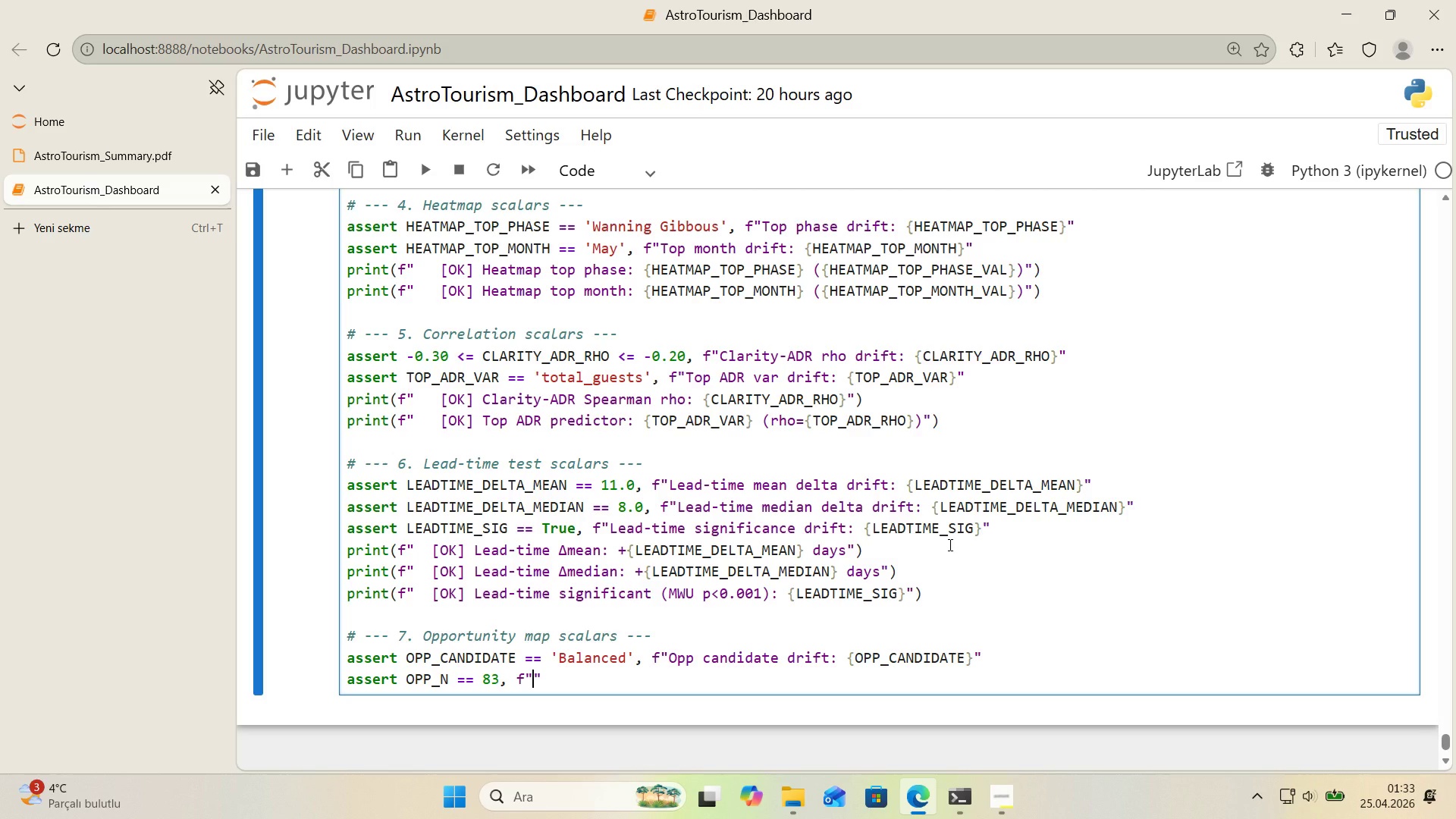 
 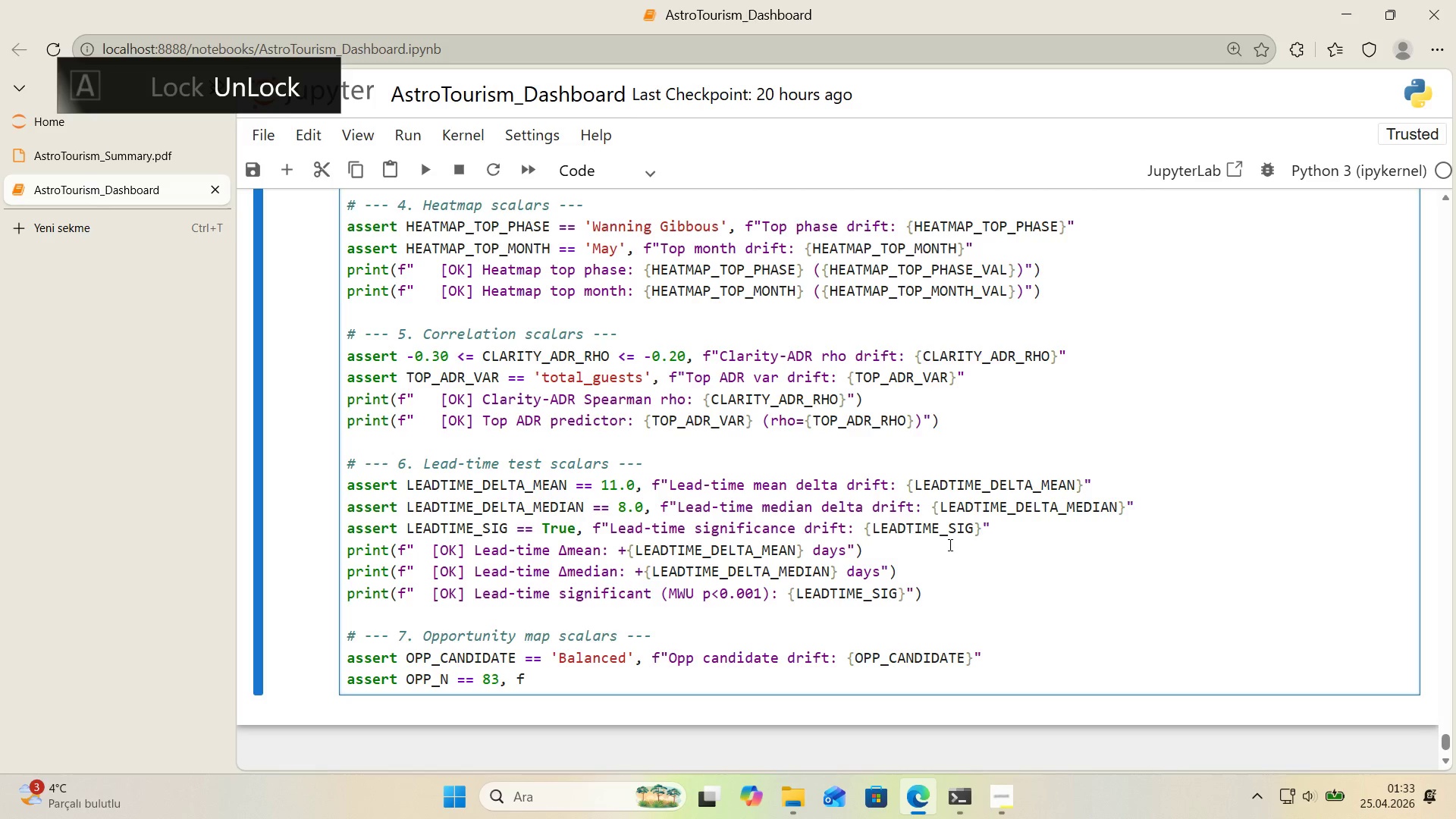 
key(ArrowLeft)
 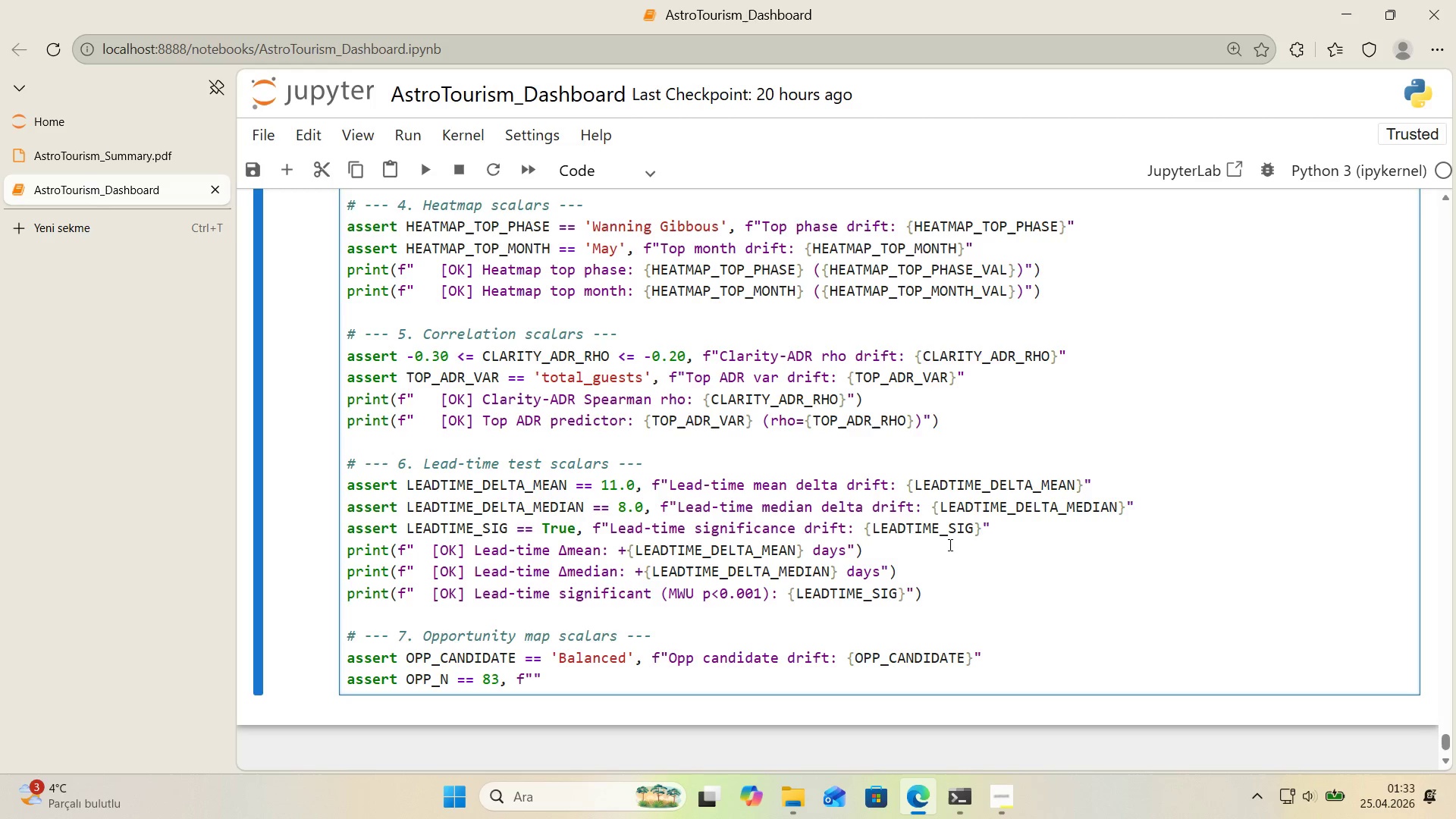 
wait(9.64)
 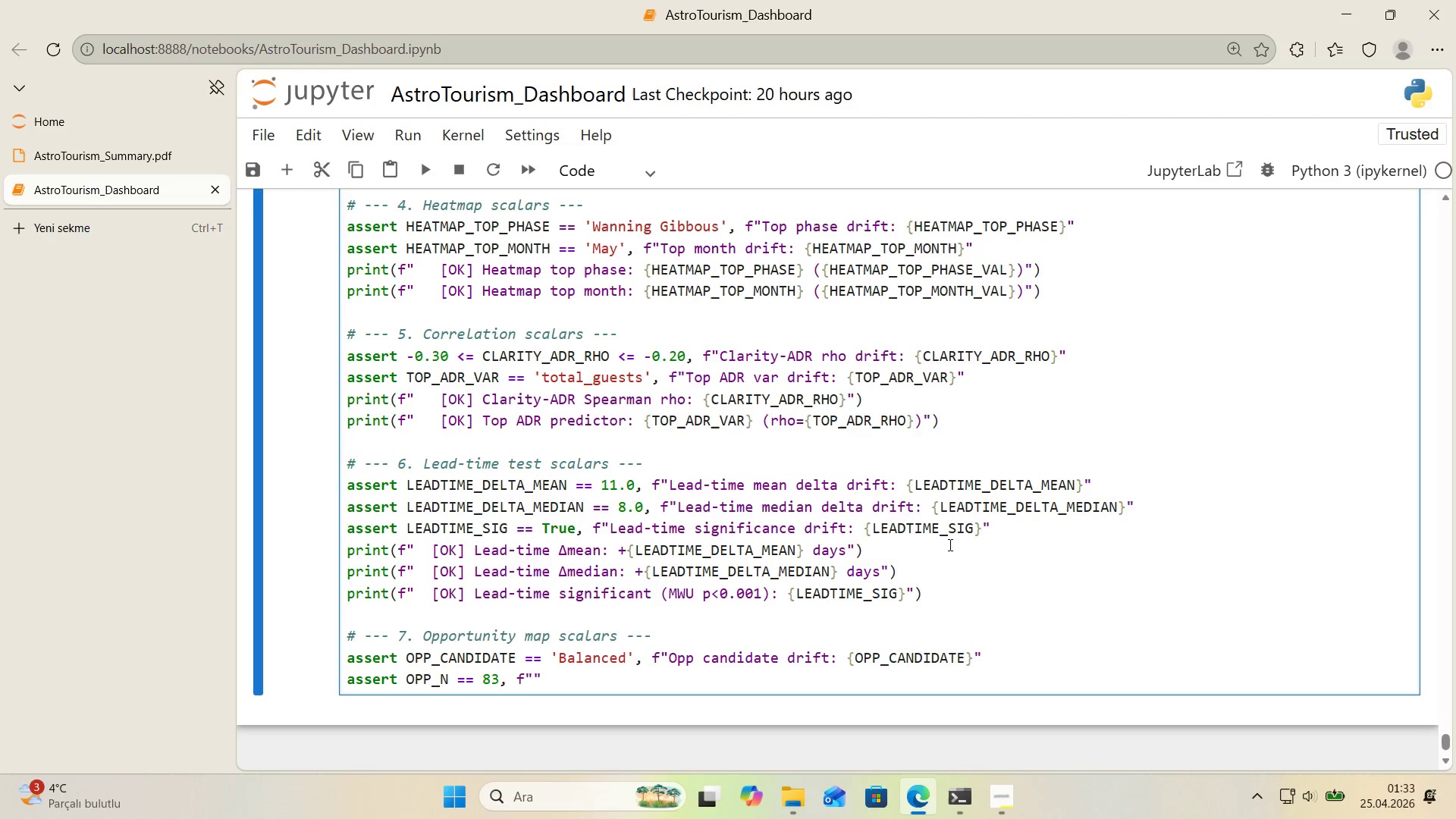 
type(Opp count dr'ft> )
 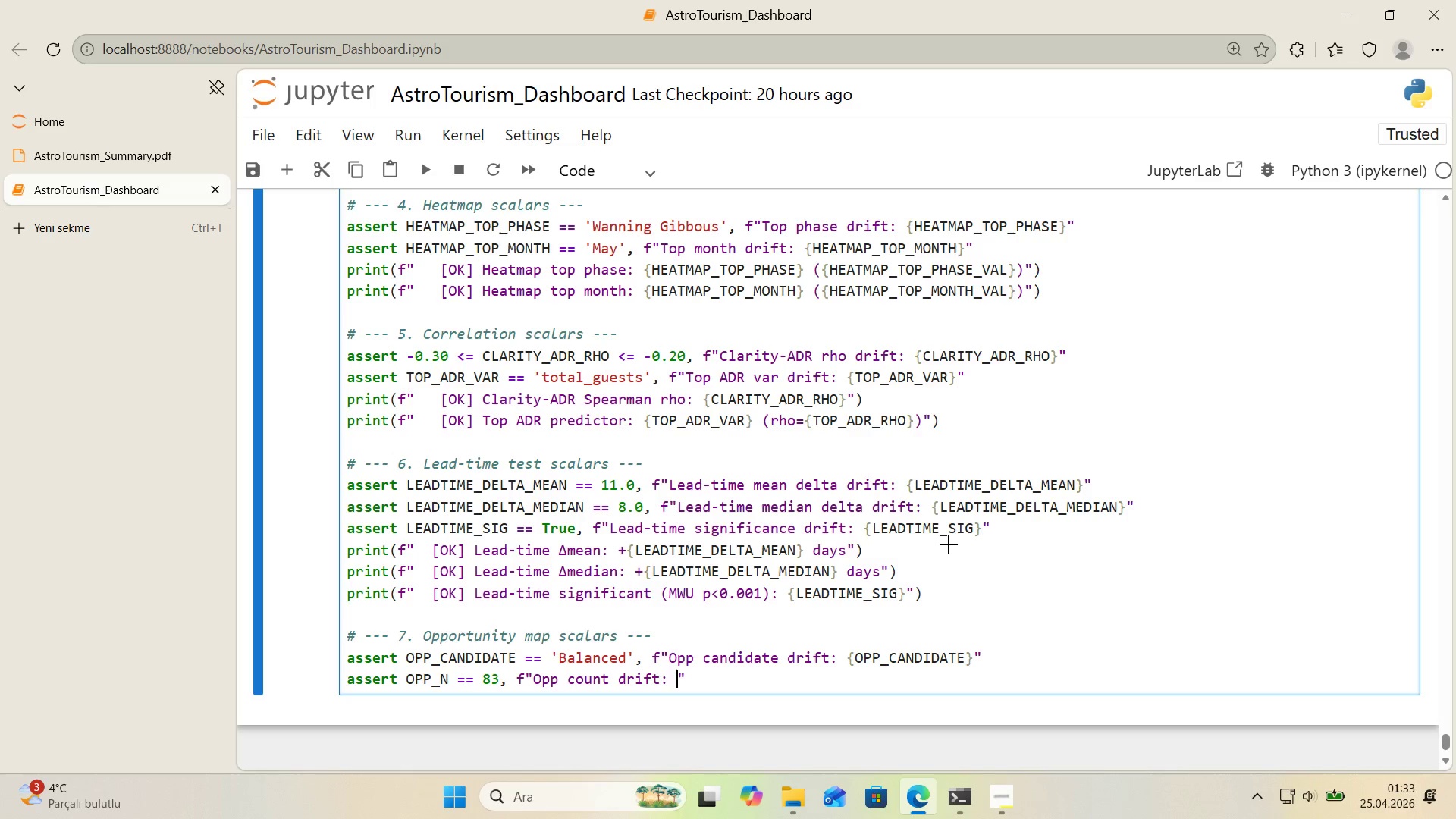 
key(Alt+Control+7)
 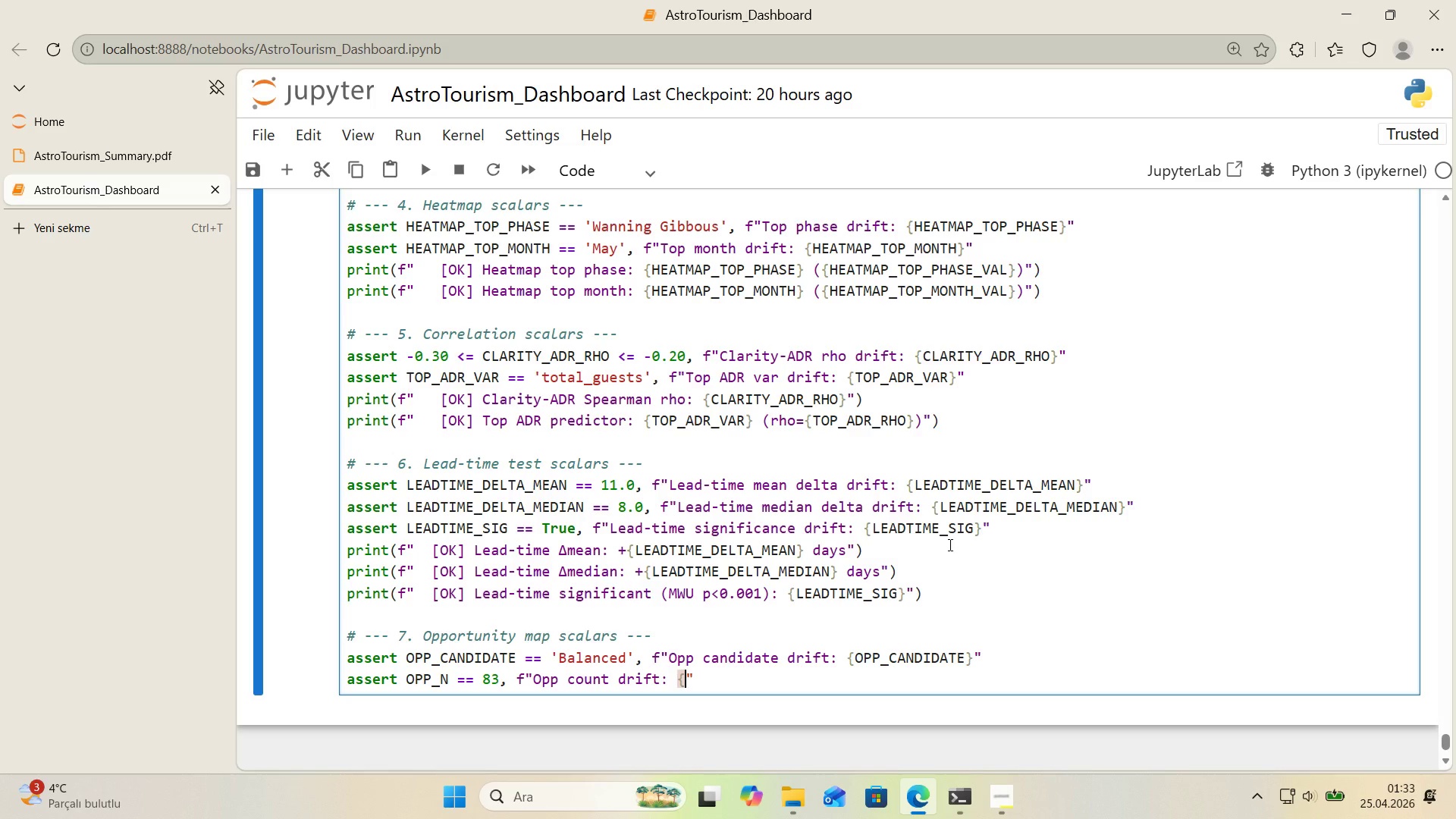 
key(Alt+Control+0)
 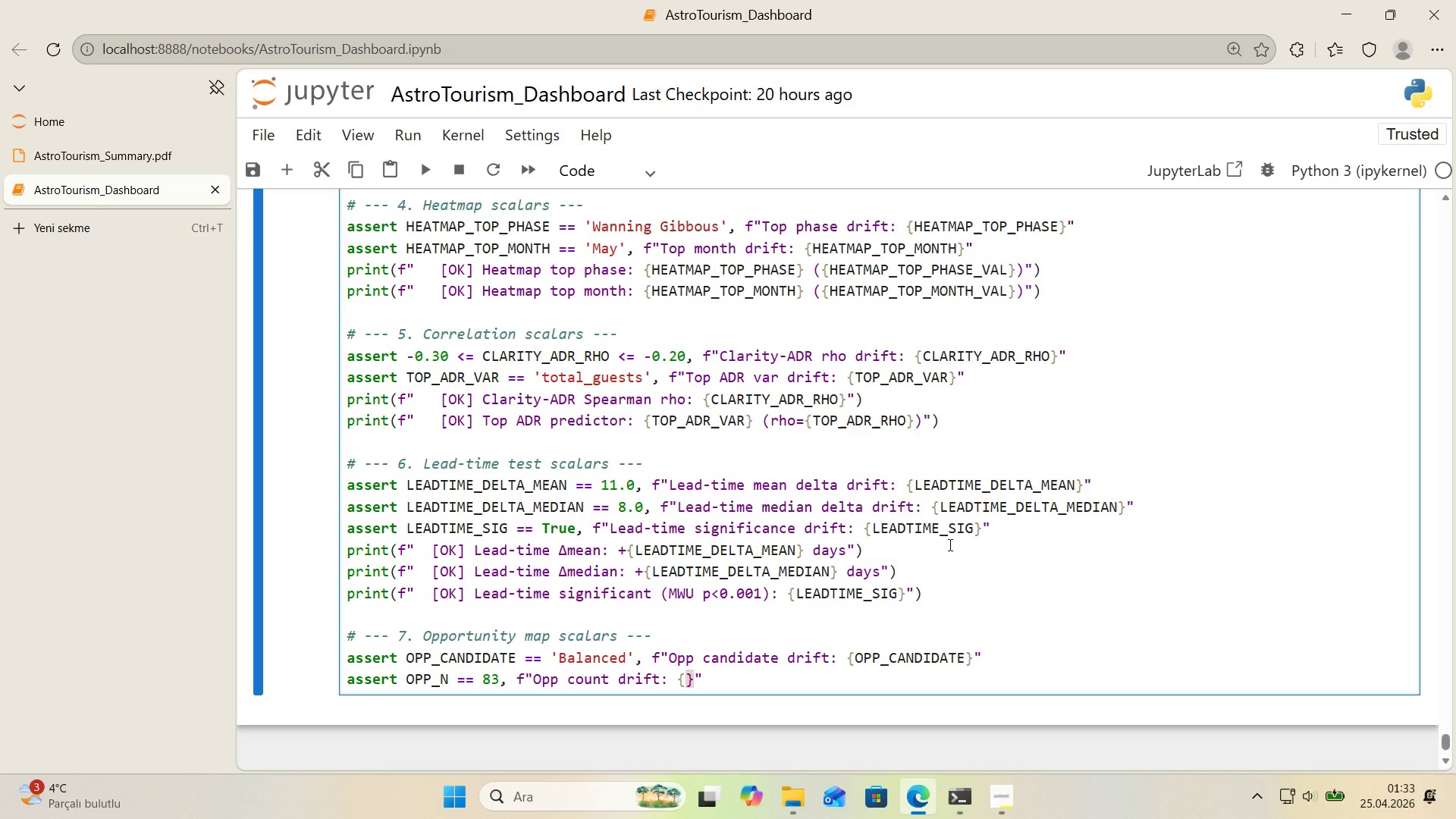 
wait(9.44)
 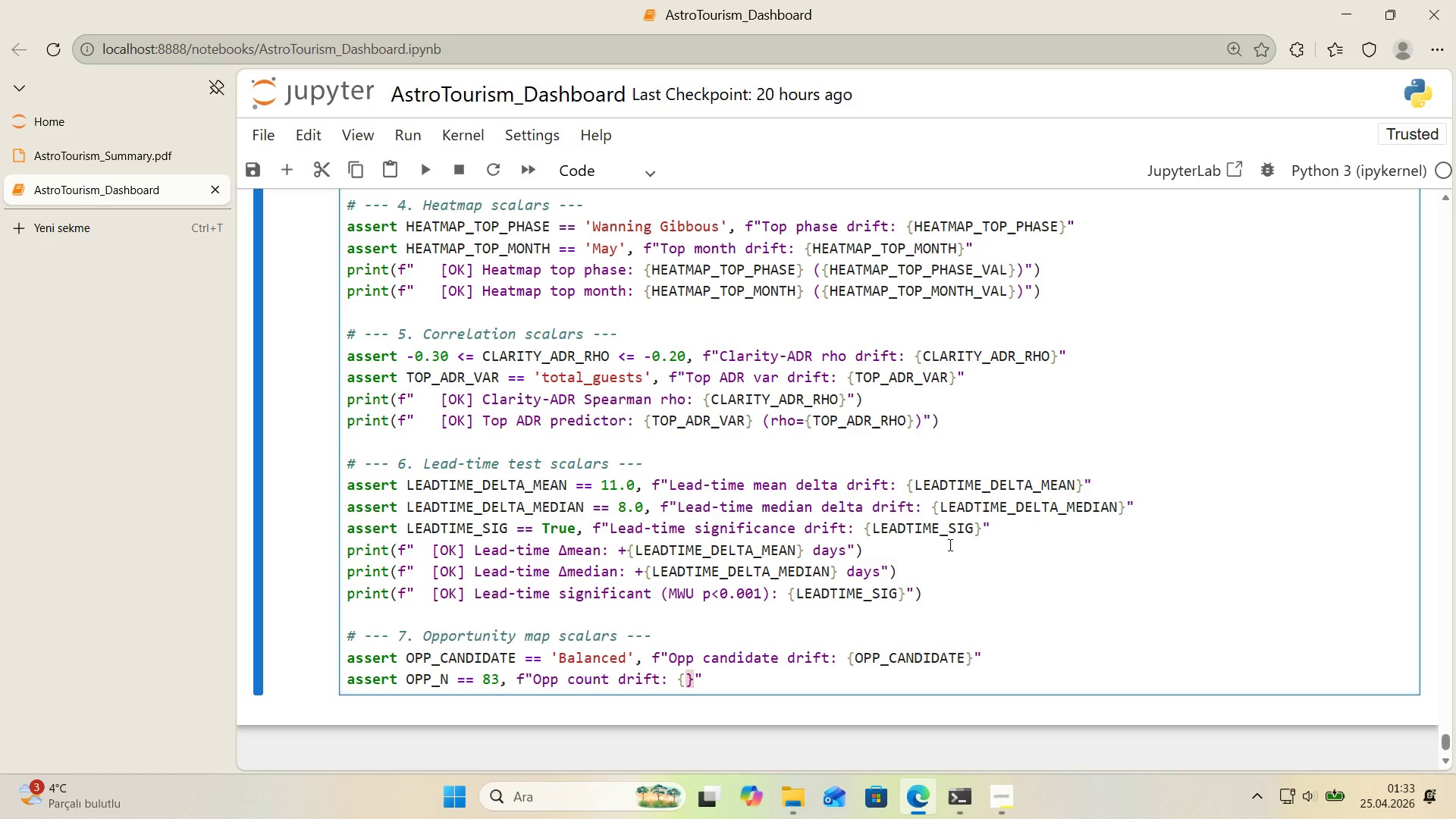 
key(ArrowLeft)
 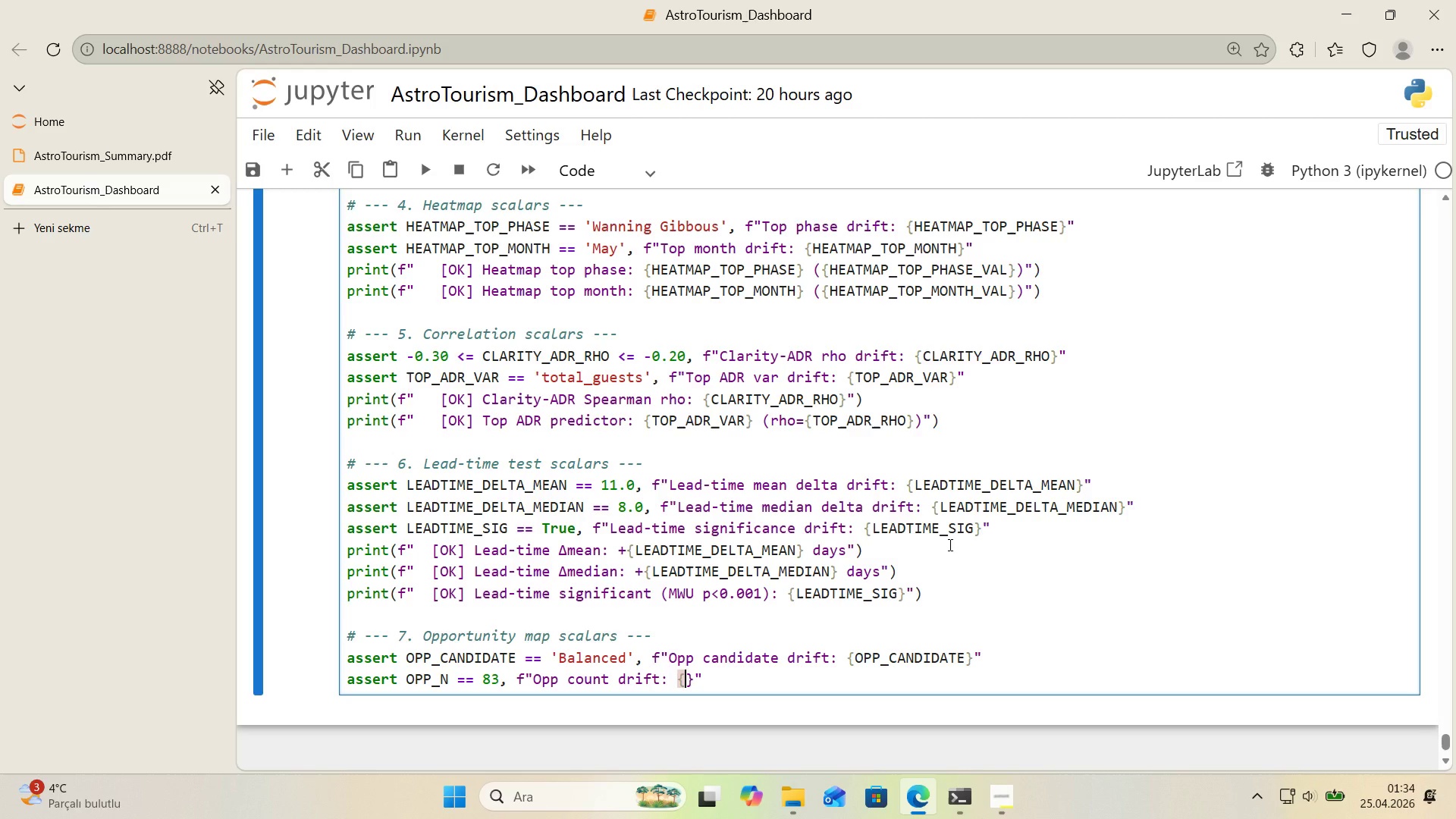 
type(OPP_N)
 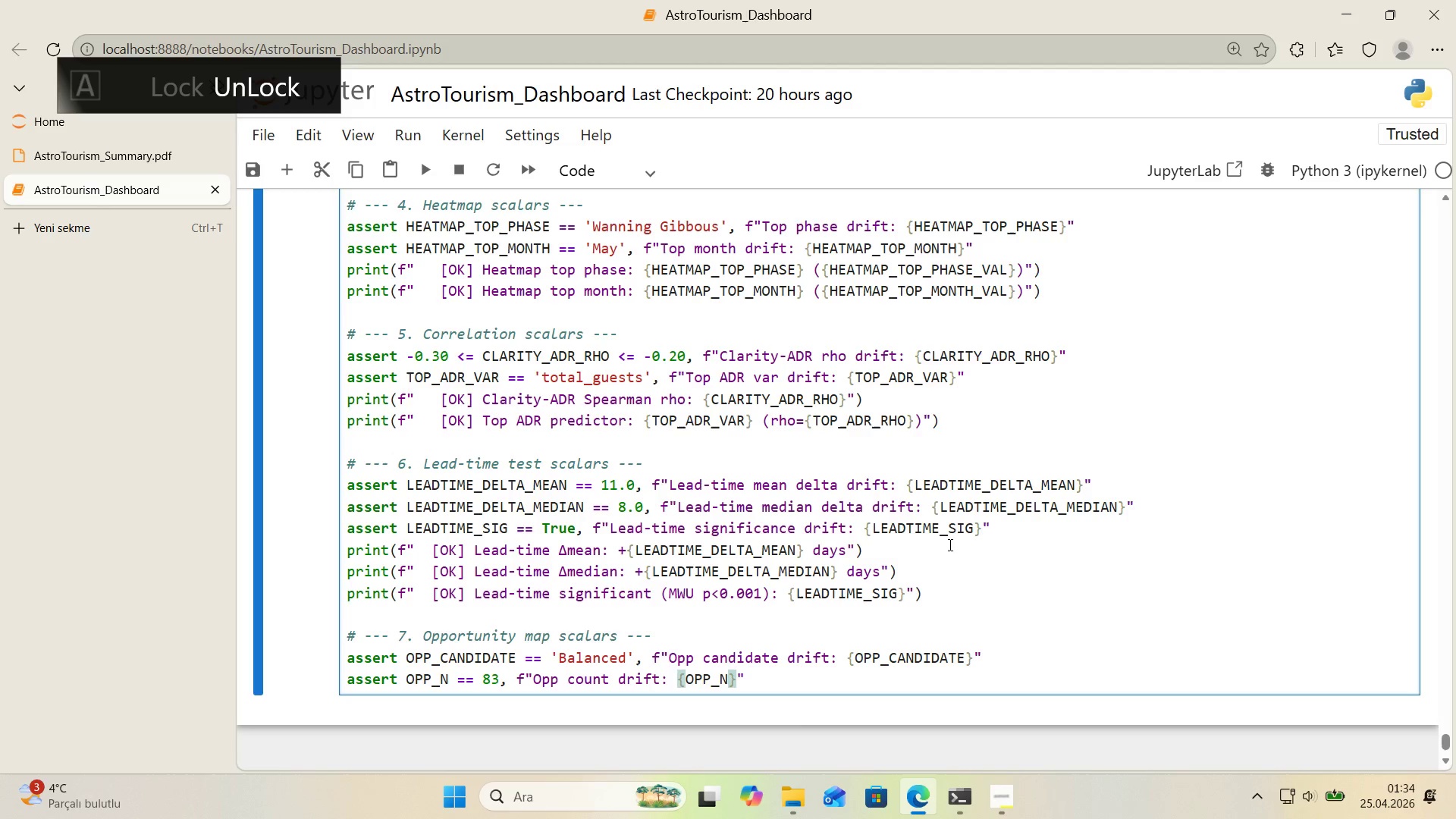 
key(ArrowRight)
 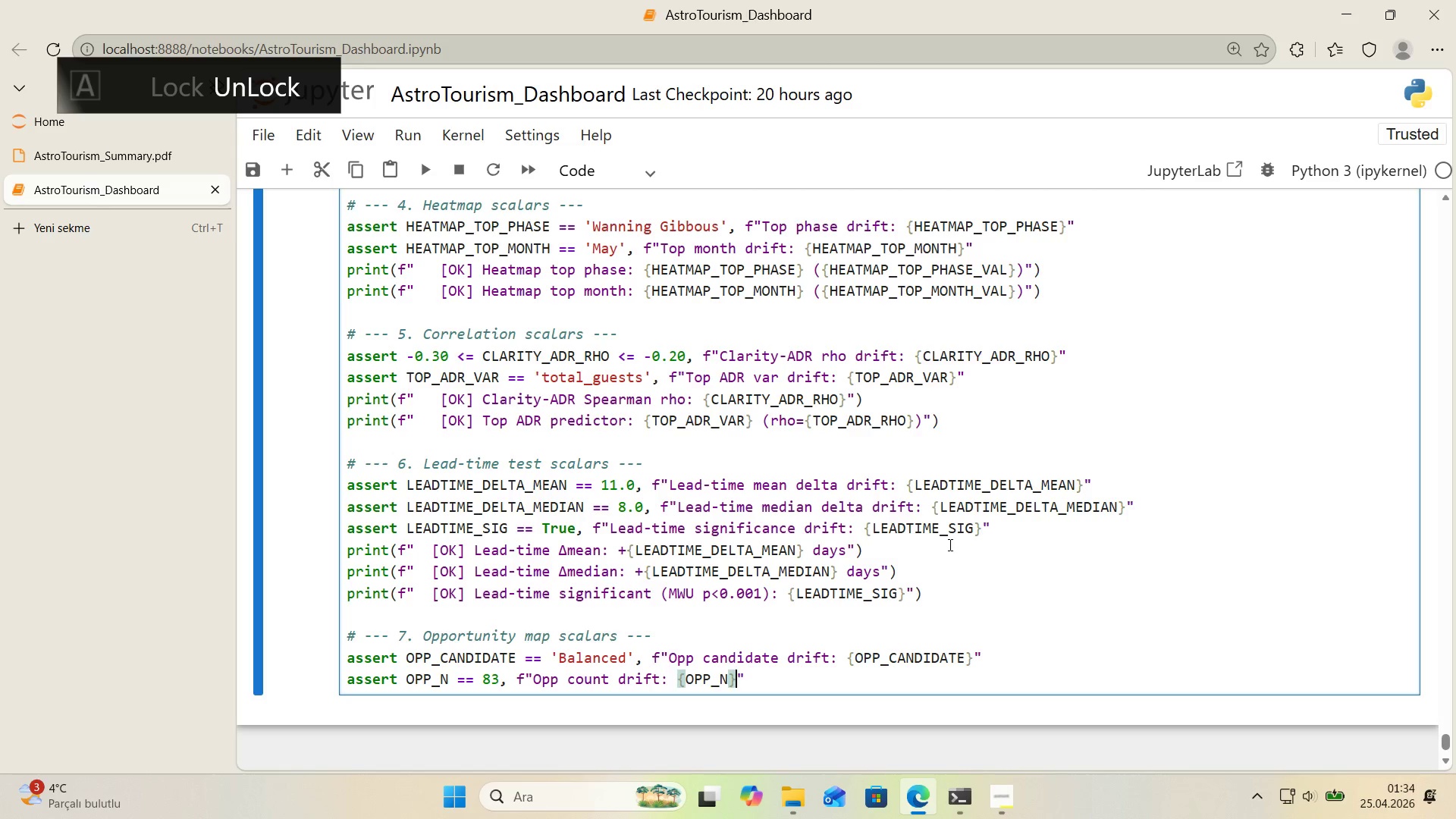 
key(ArrowRight)
 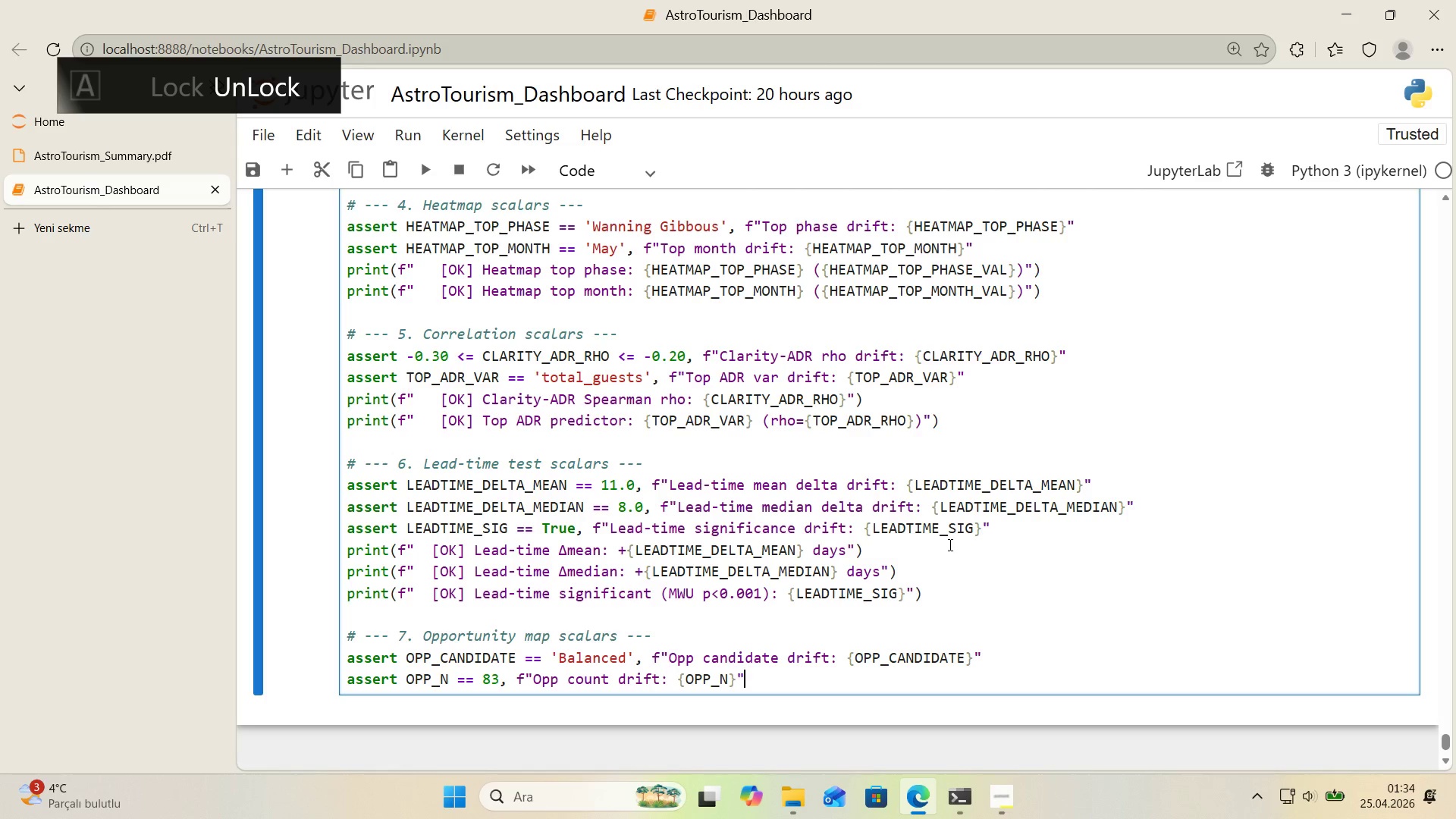 
key(Enter)
 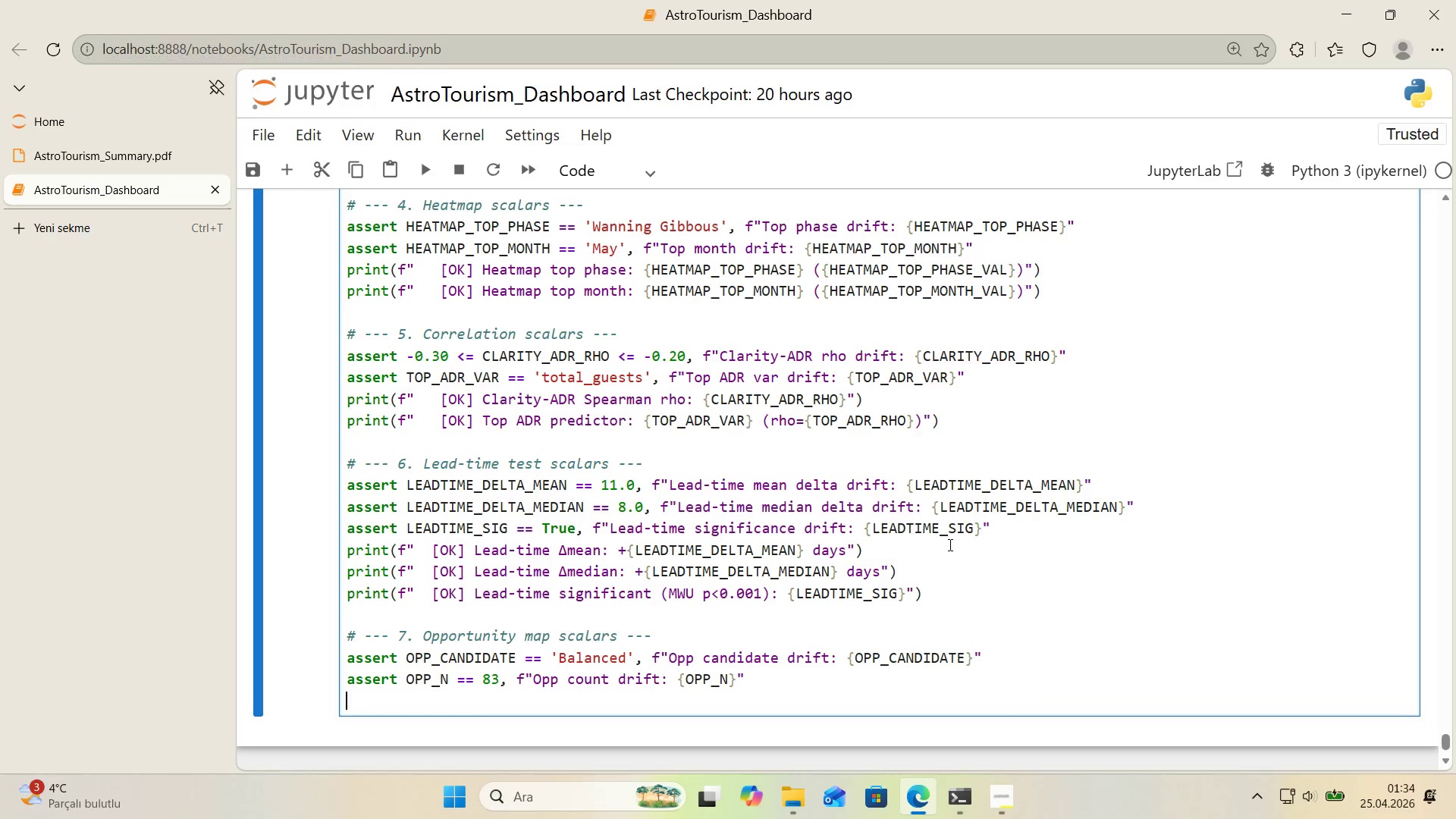 
type(assert OPP_OCC_T ))4)
key(Backspace)
type( 40 Aa)
key(Backspace)
key(Backspace)
type(and OPP_SKY_T )) 6, F)
key(Backspace)
type(f``)
 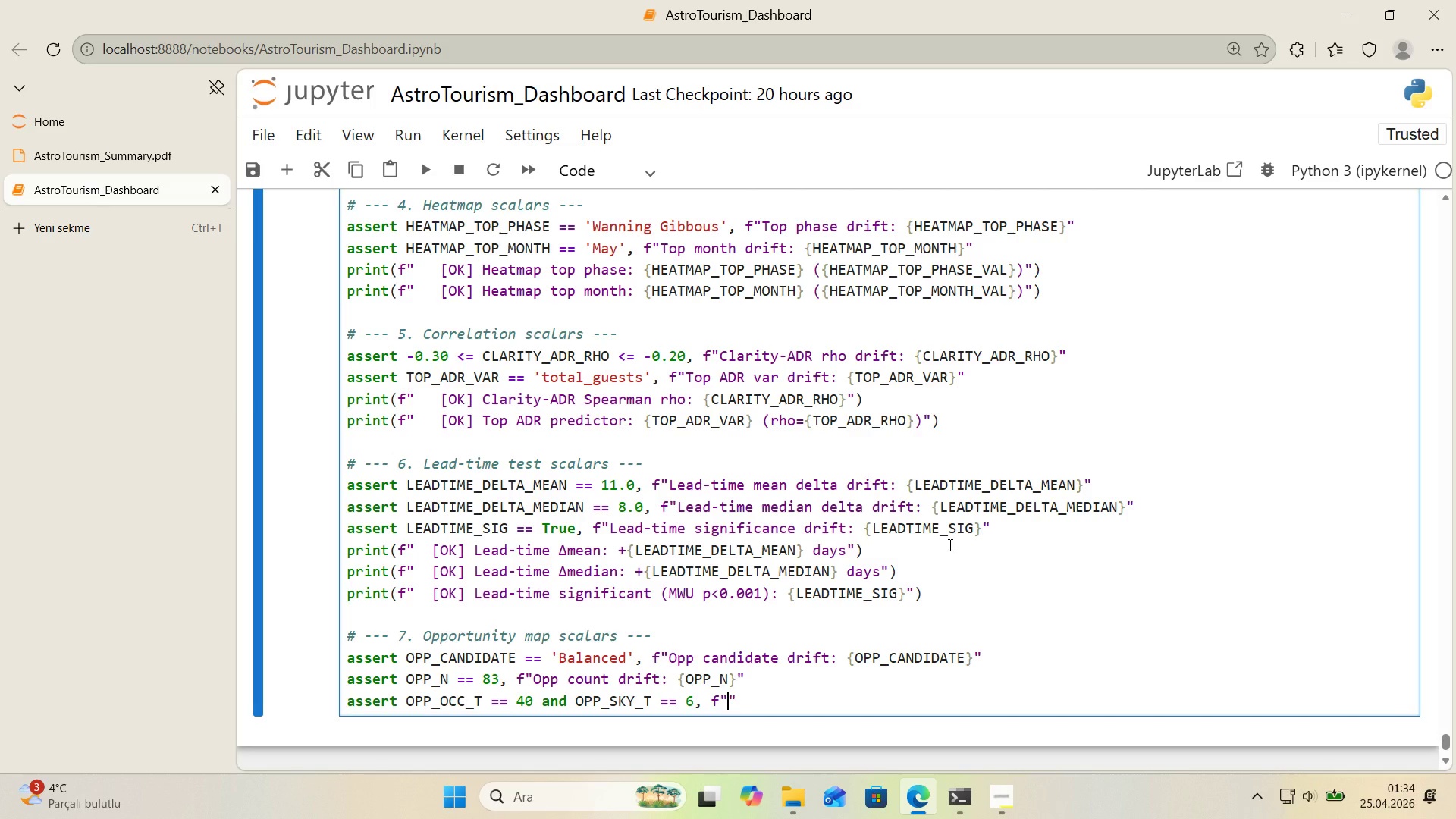 
 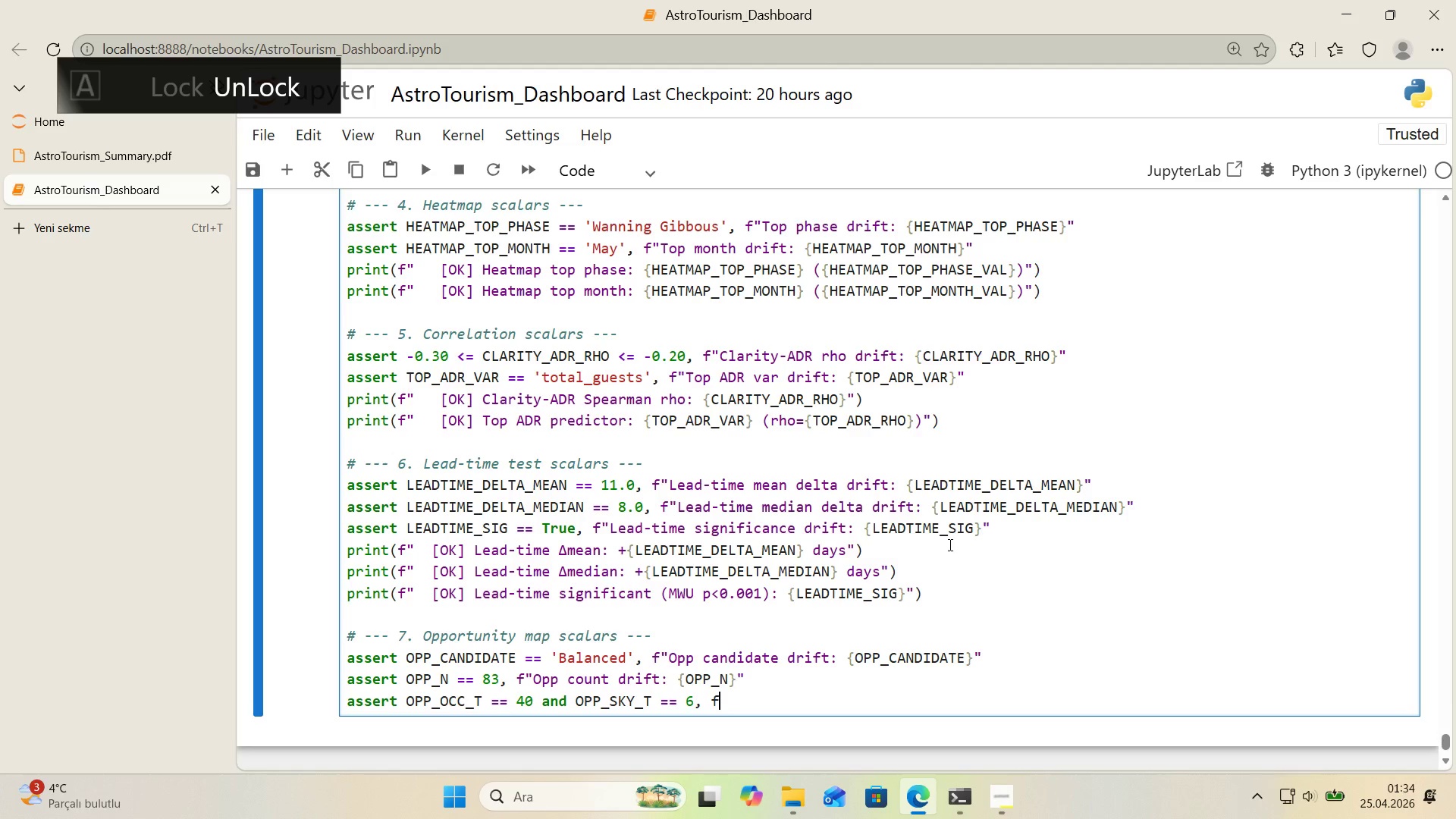 
key(ArrowLeft)
 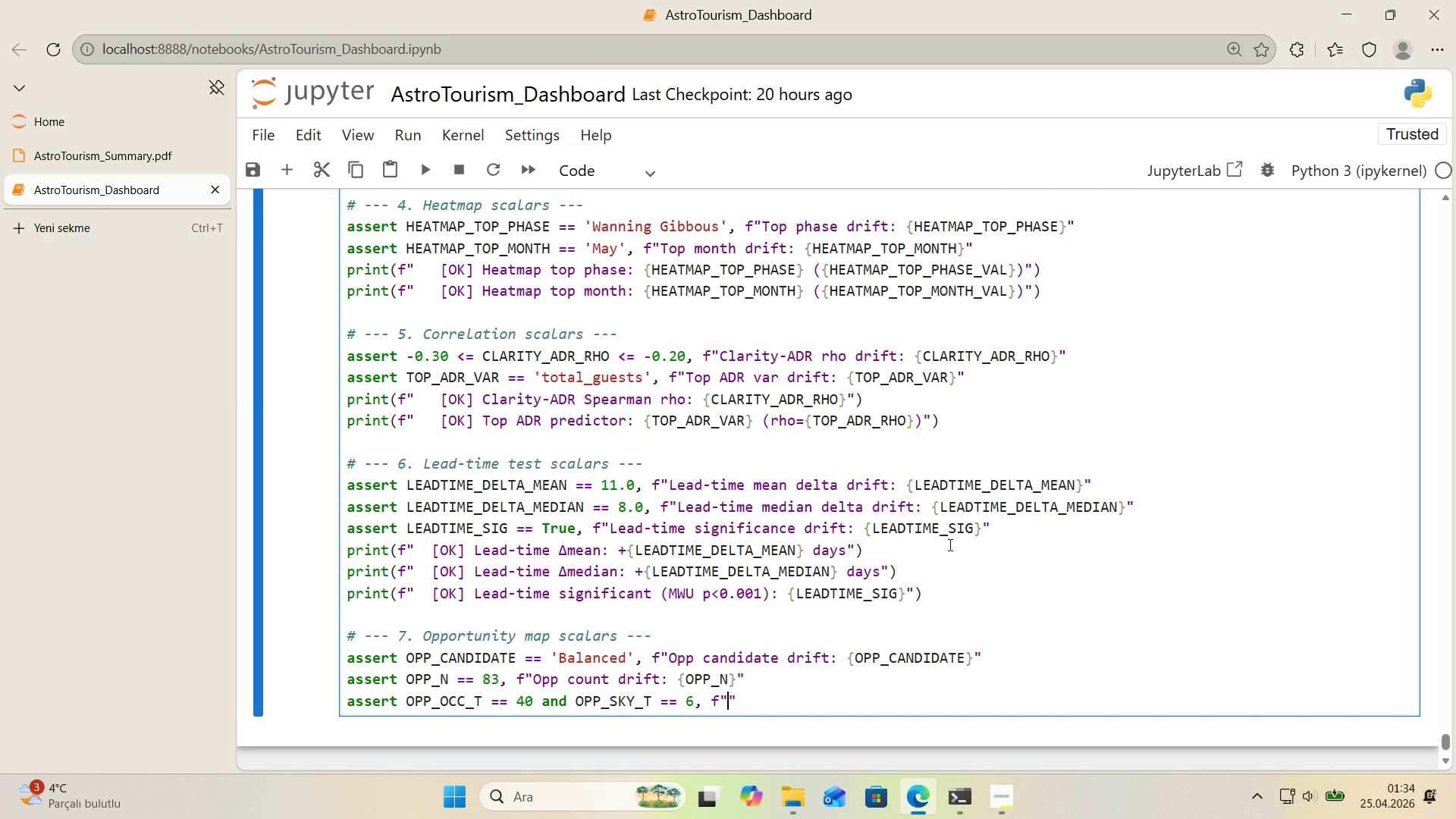 
type(Opp thresholds dr'ft> occ))
 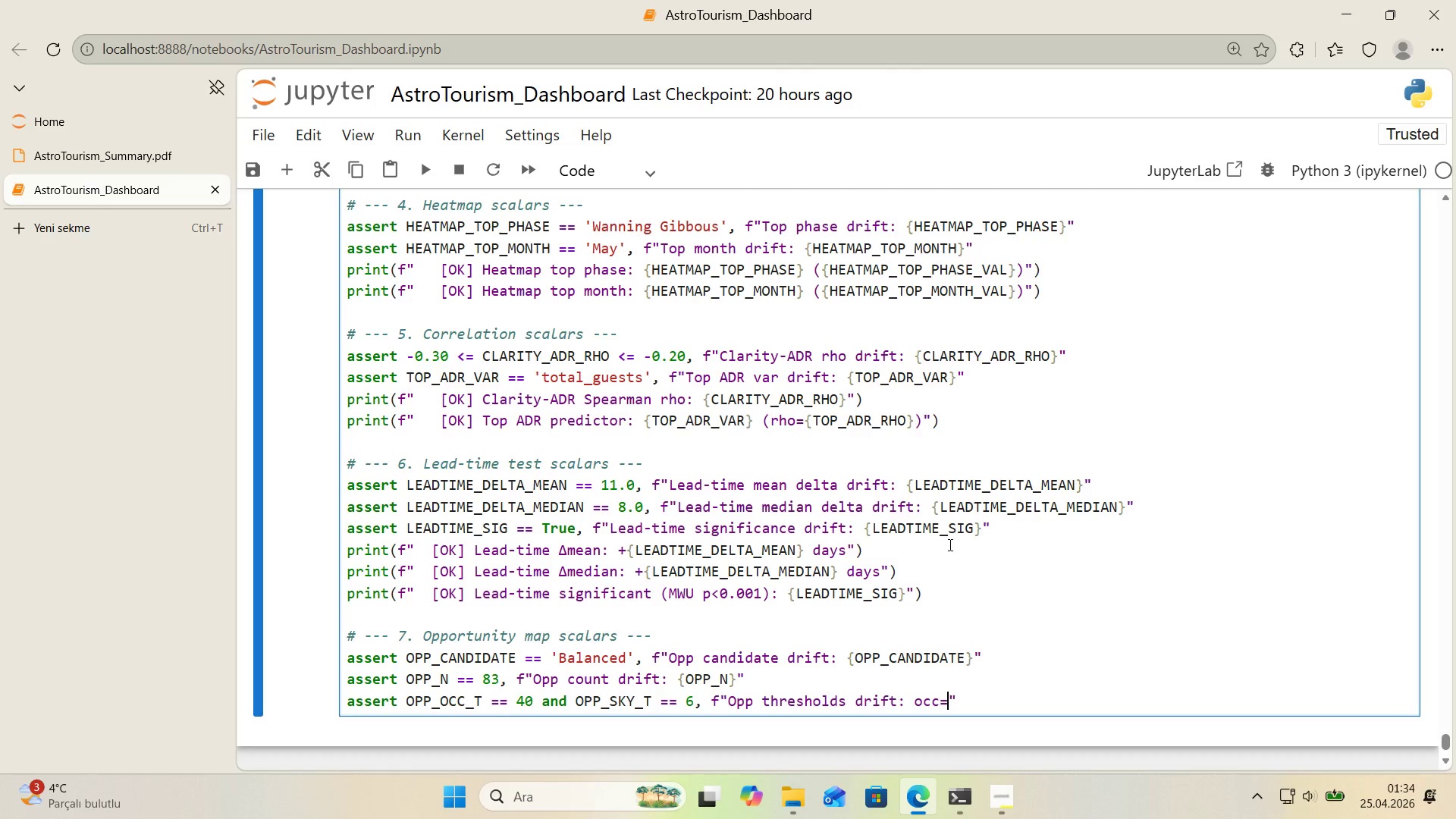 
key(Alt+Control+7)
 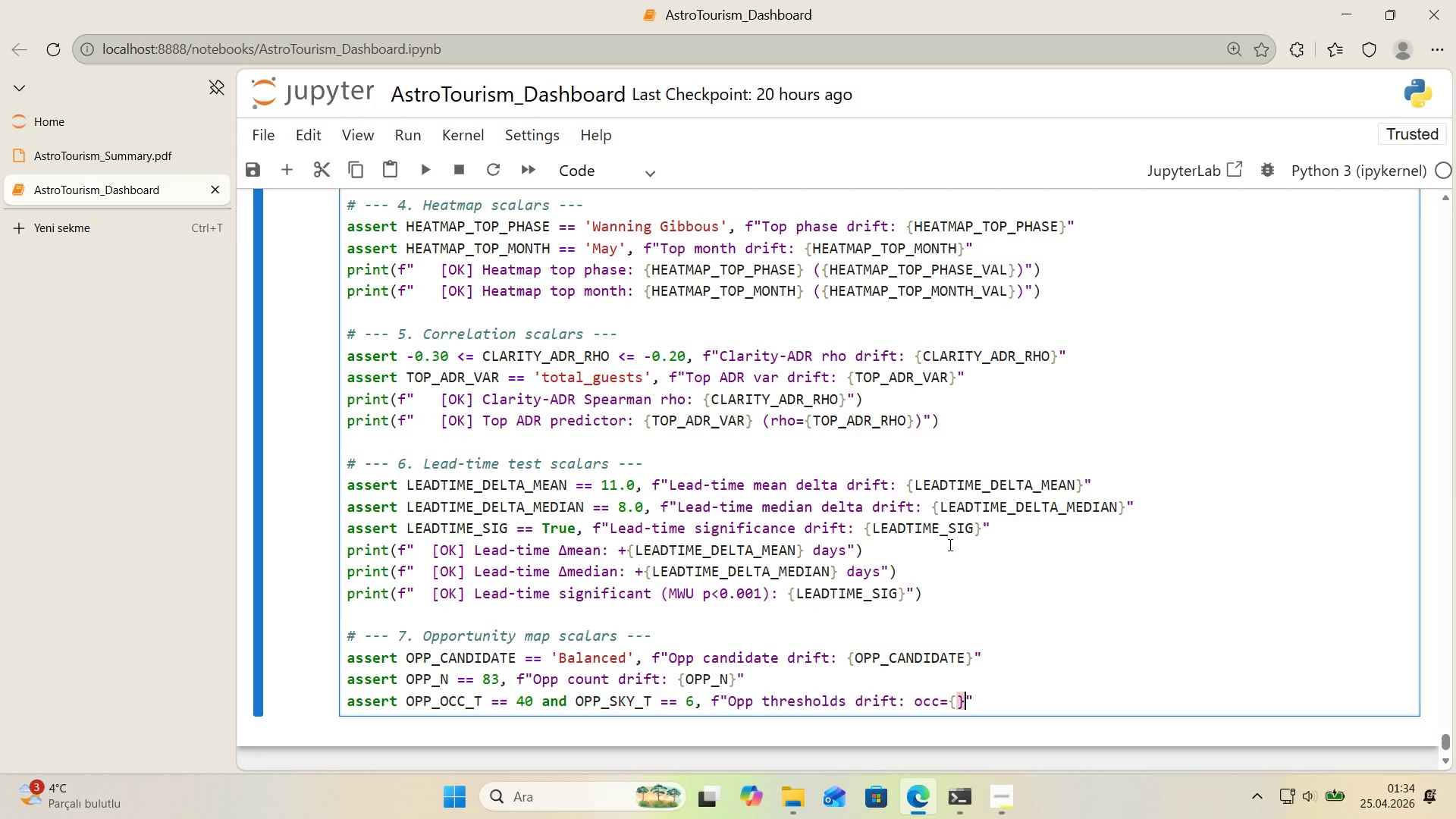 
key(Alt+Control+0)
 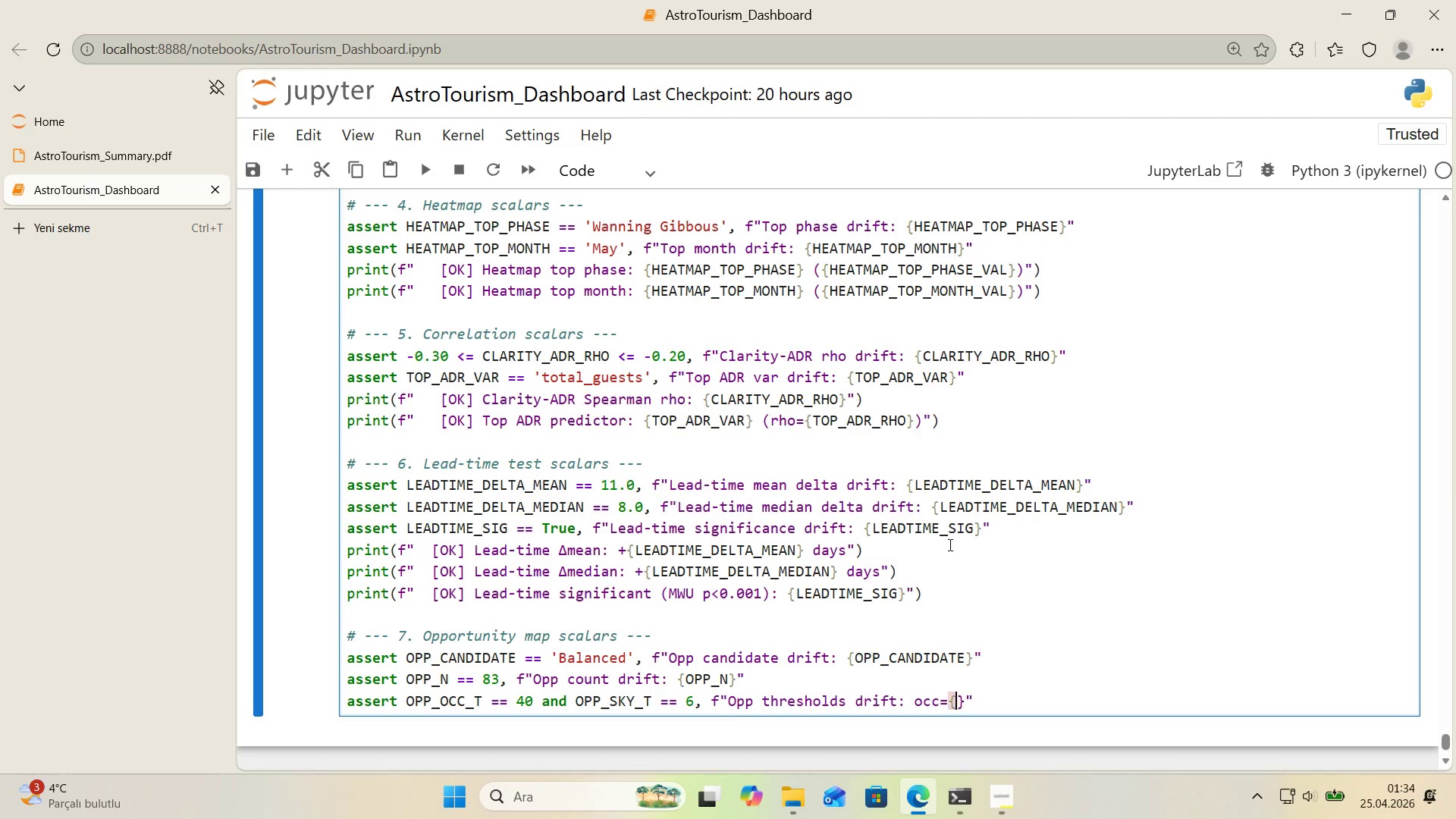 
key(ArrowLeft)
 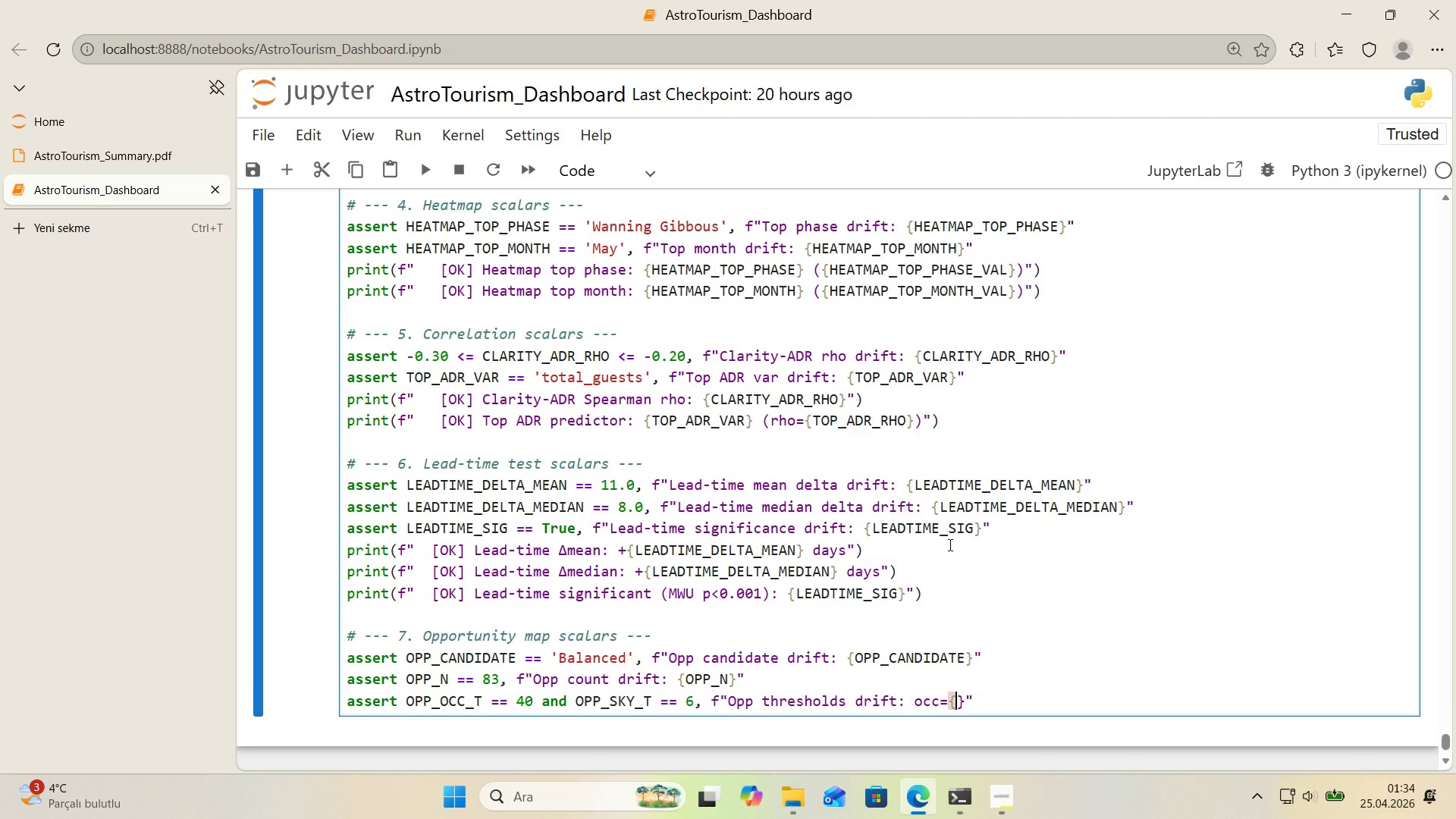 
type(OPP_OCC_T)
 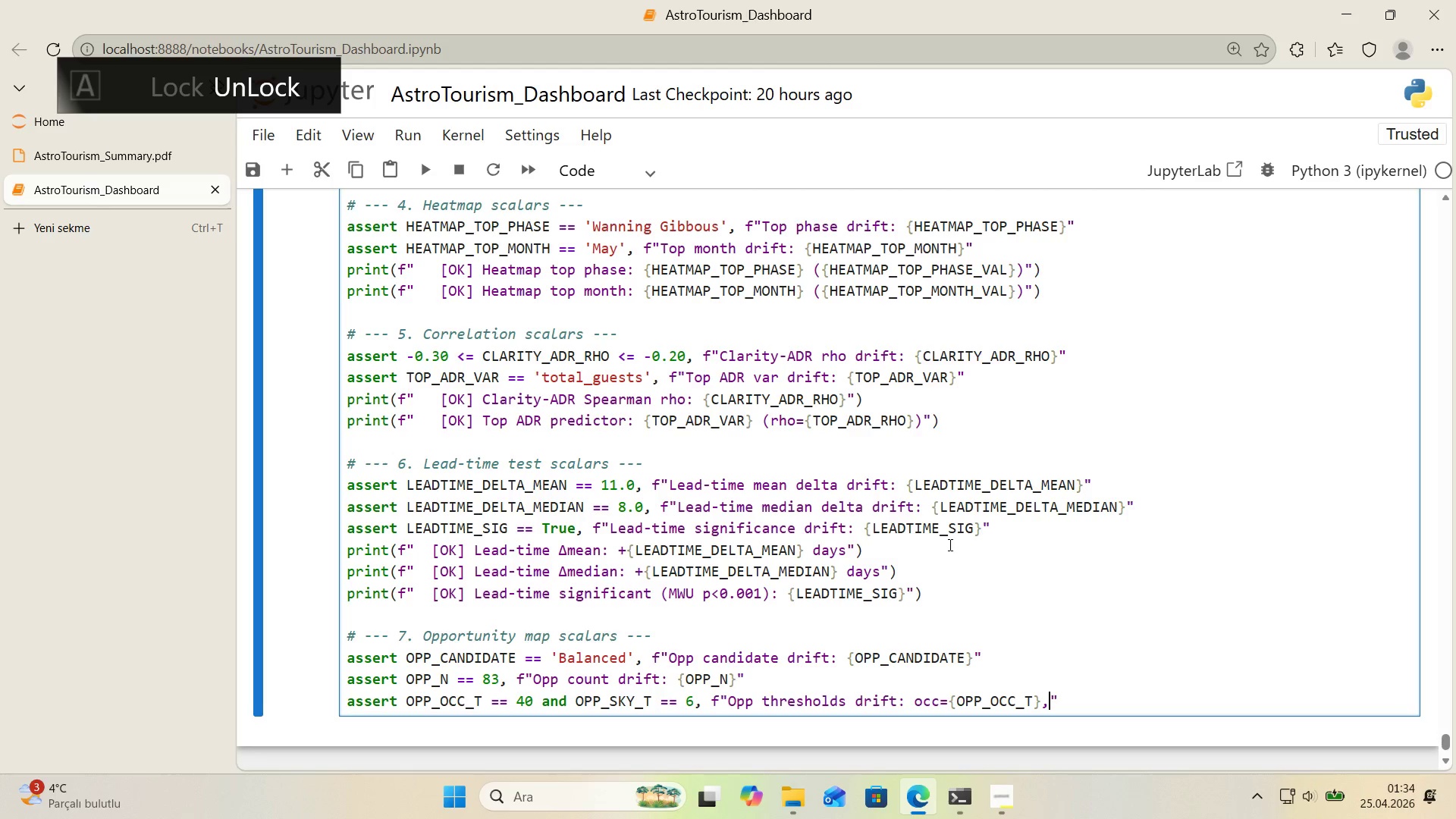 
 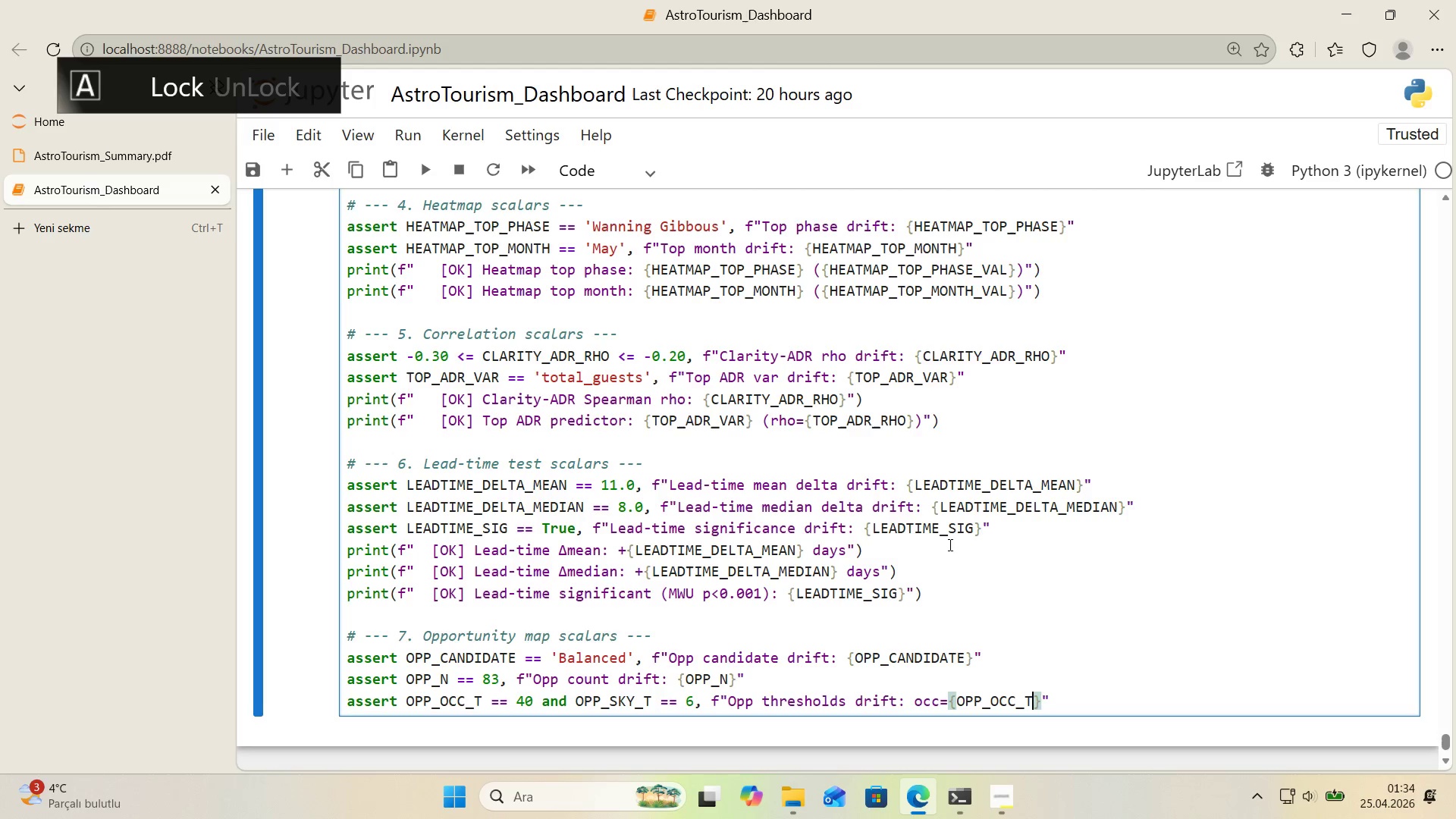 
key(ArrowRight)
 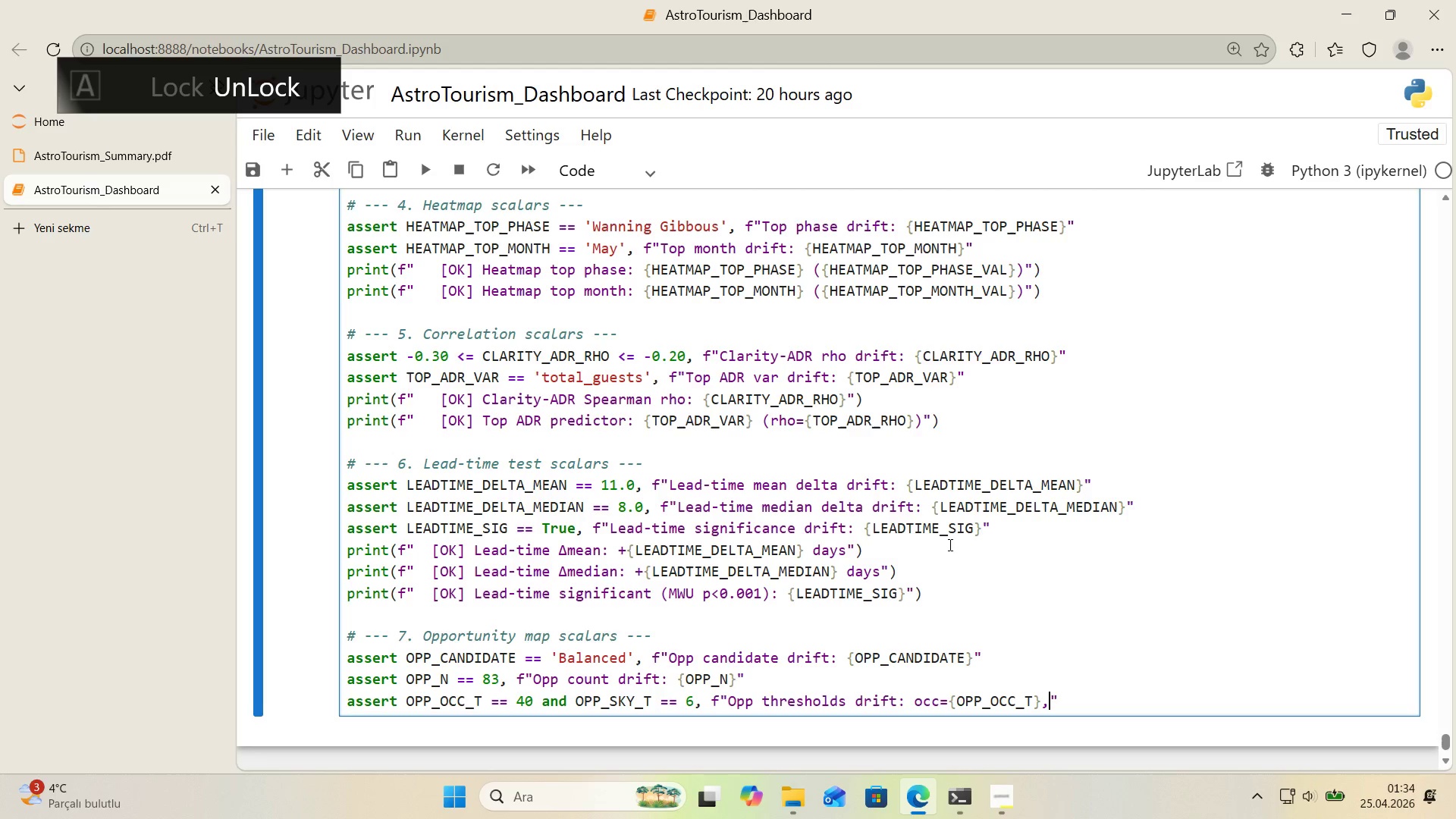 
type(, sky))
 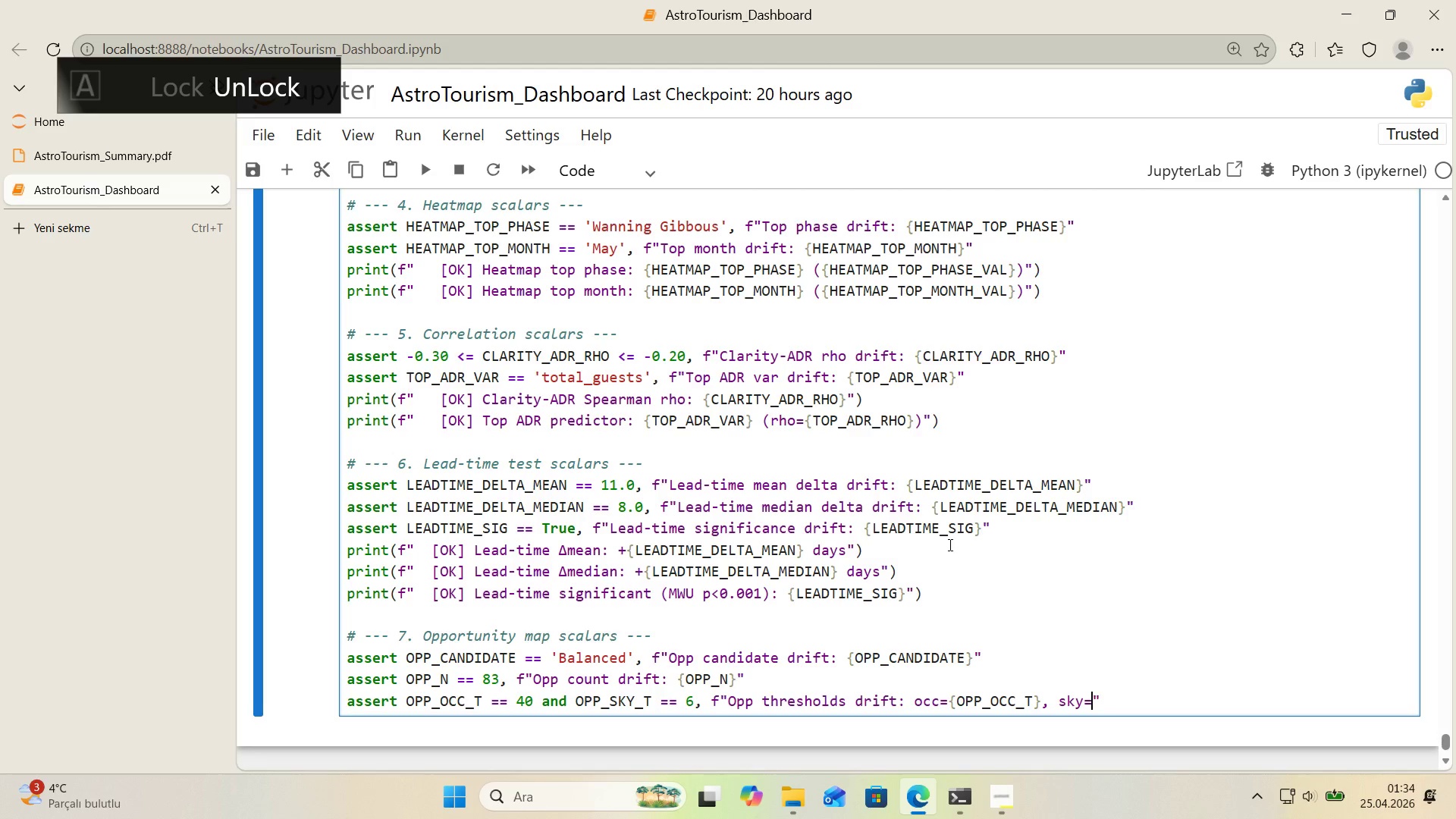 
key(Alt+Control+7)
 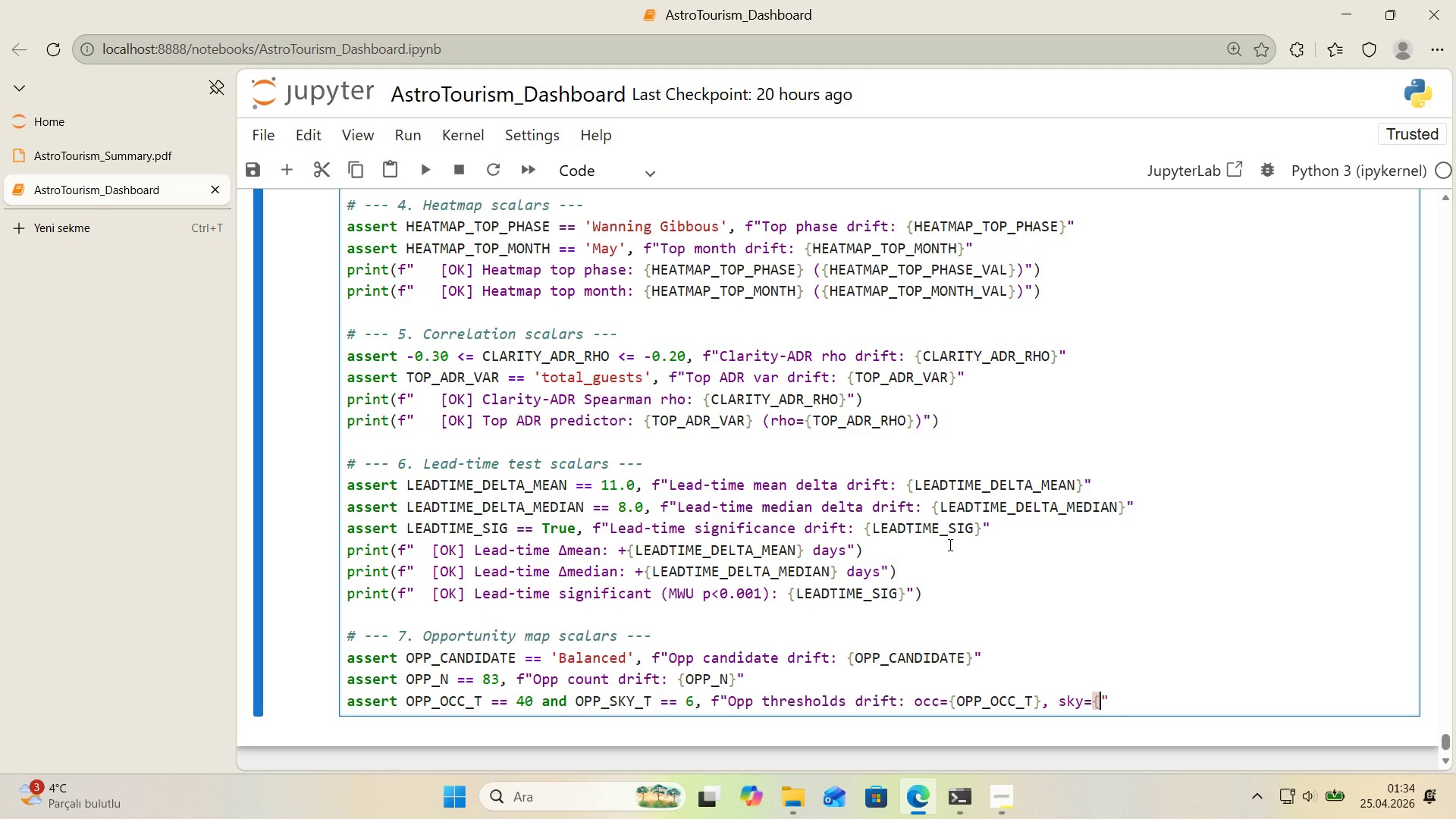 
key(Alt+Control+0)
 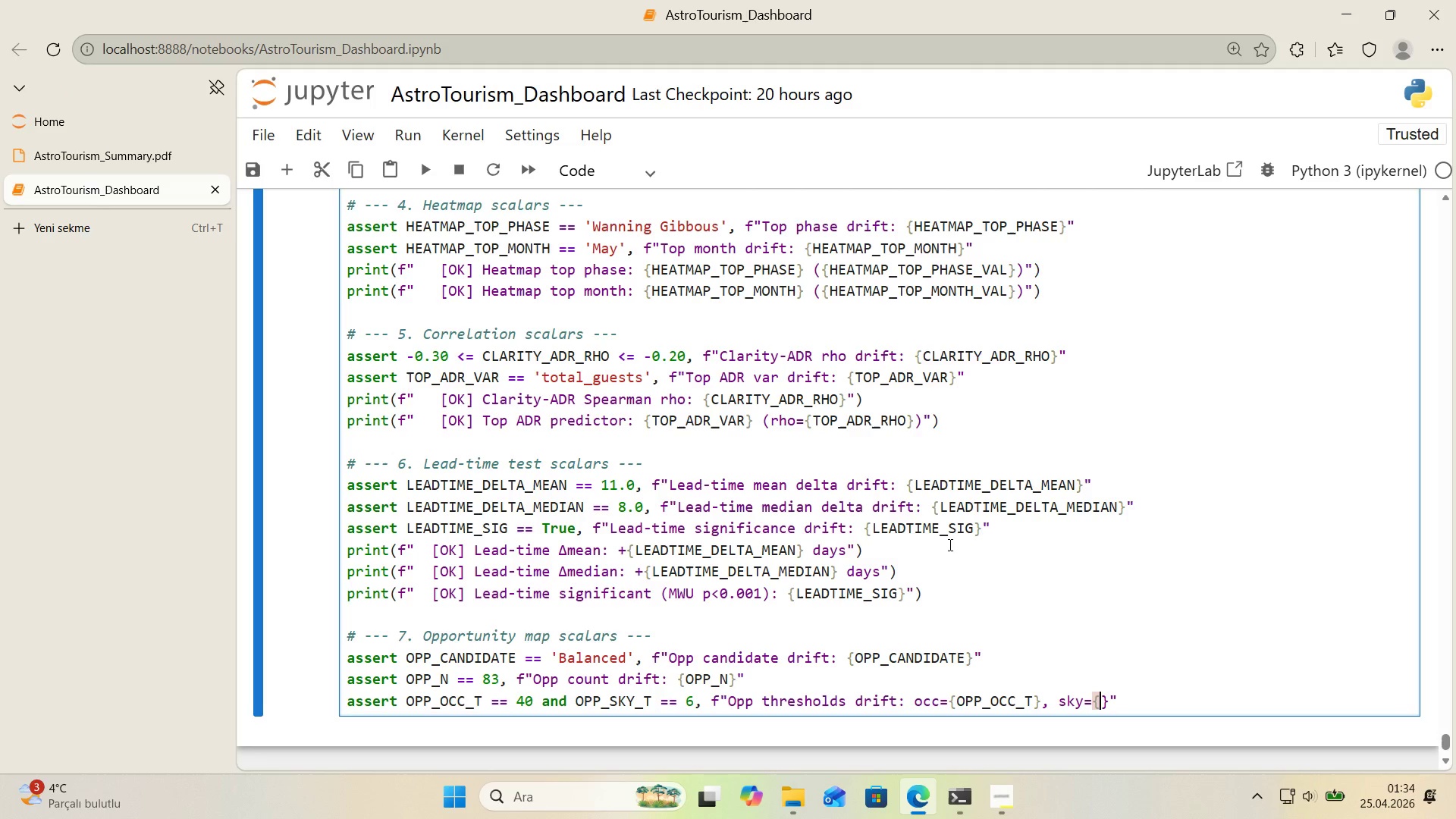 
key(ArrowLeft)
 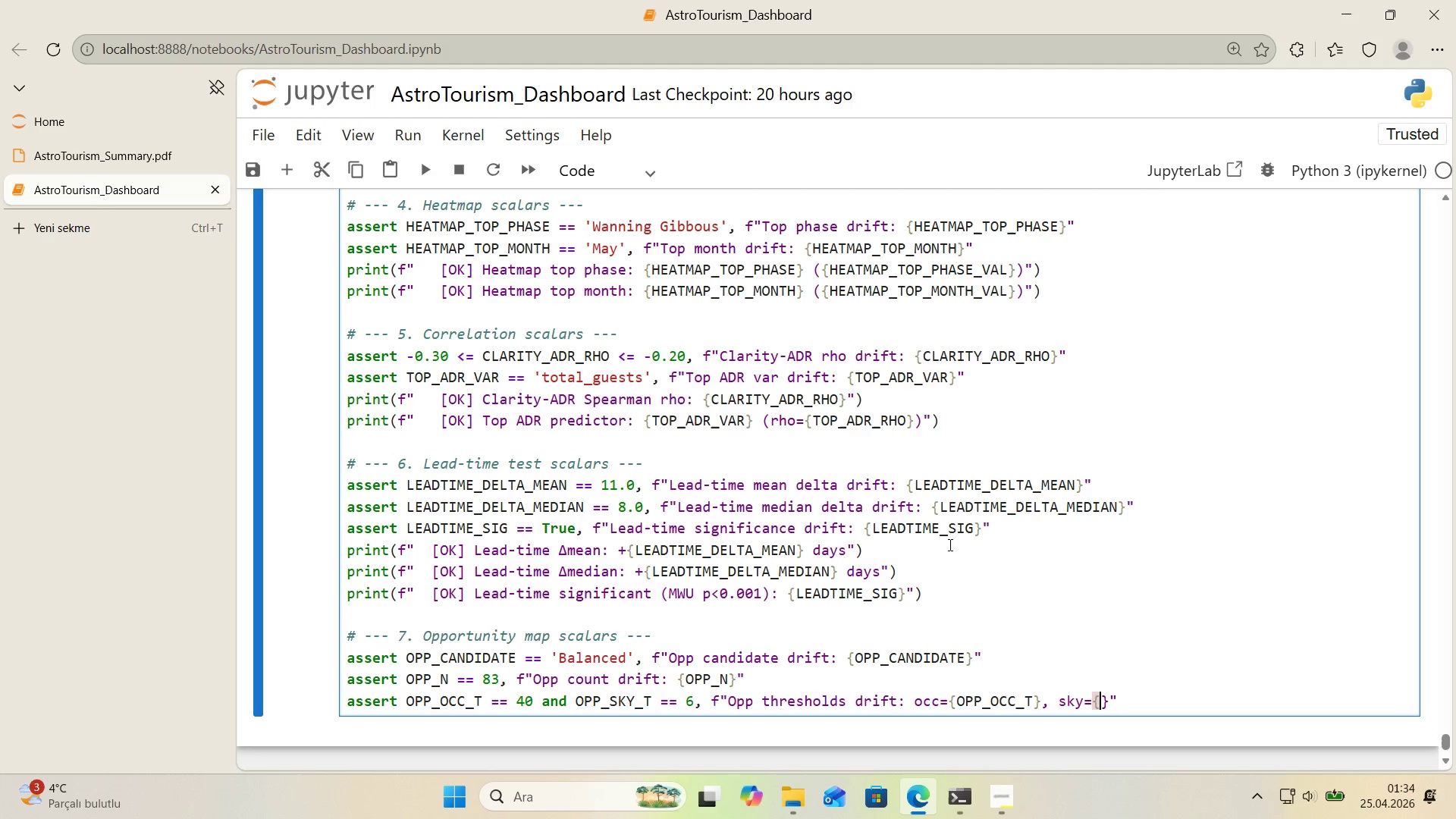 
type(OPP_SKY_T)
 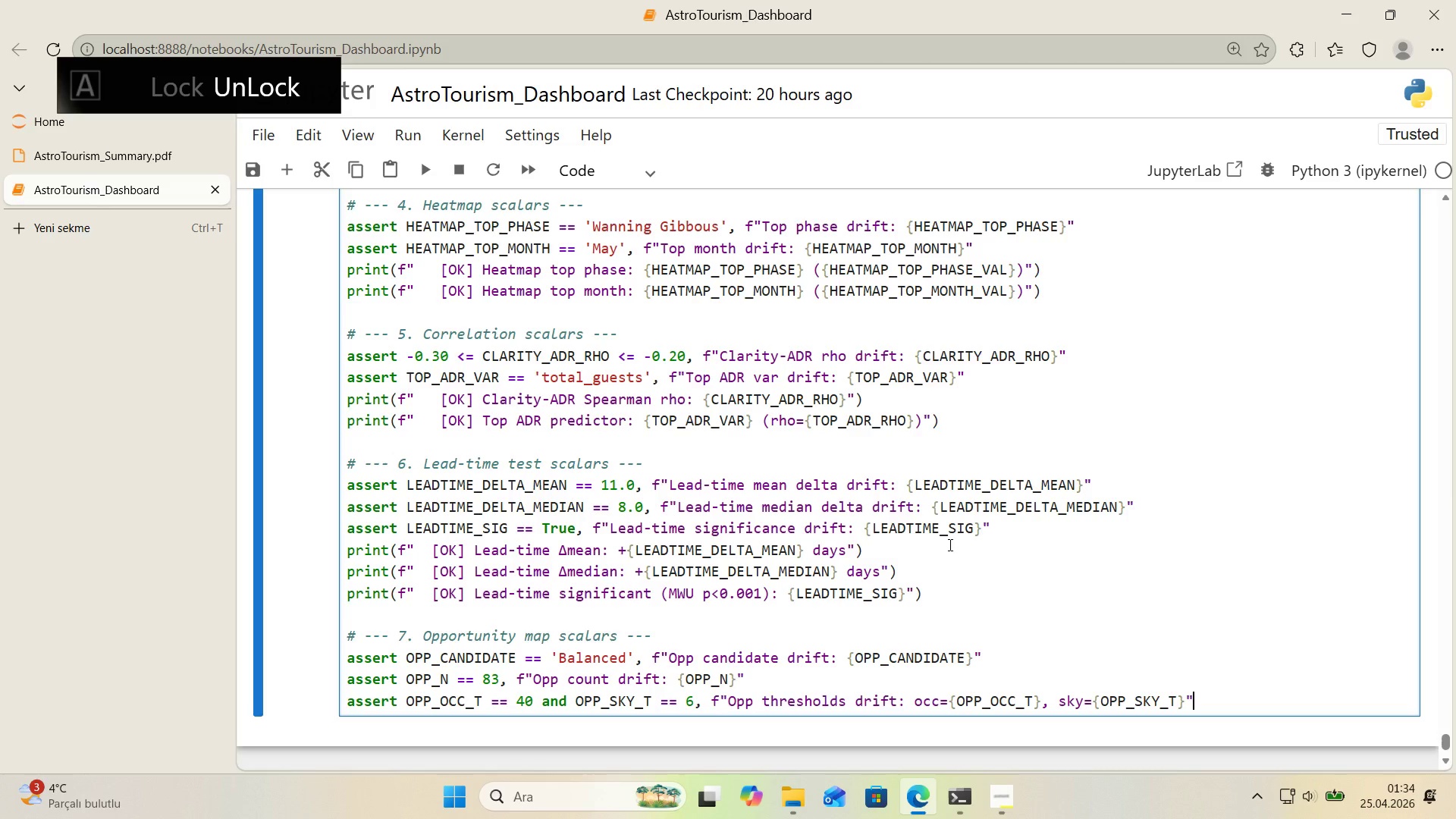 
 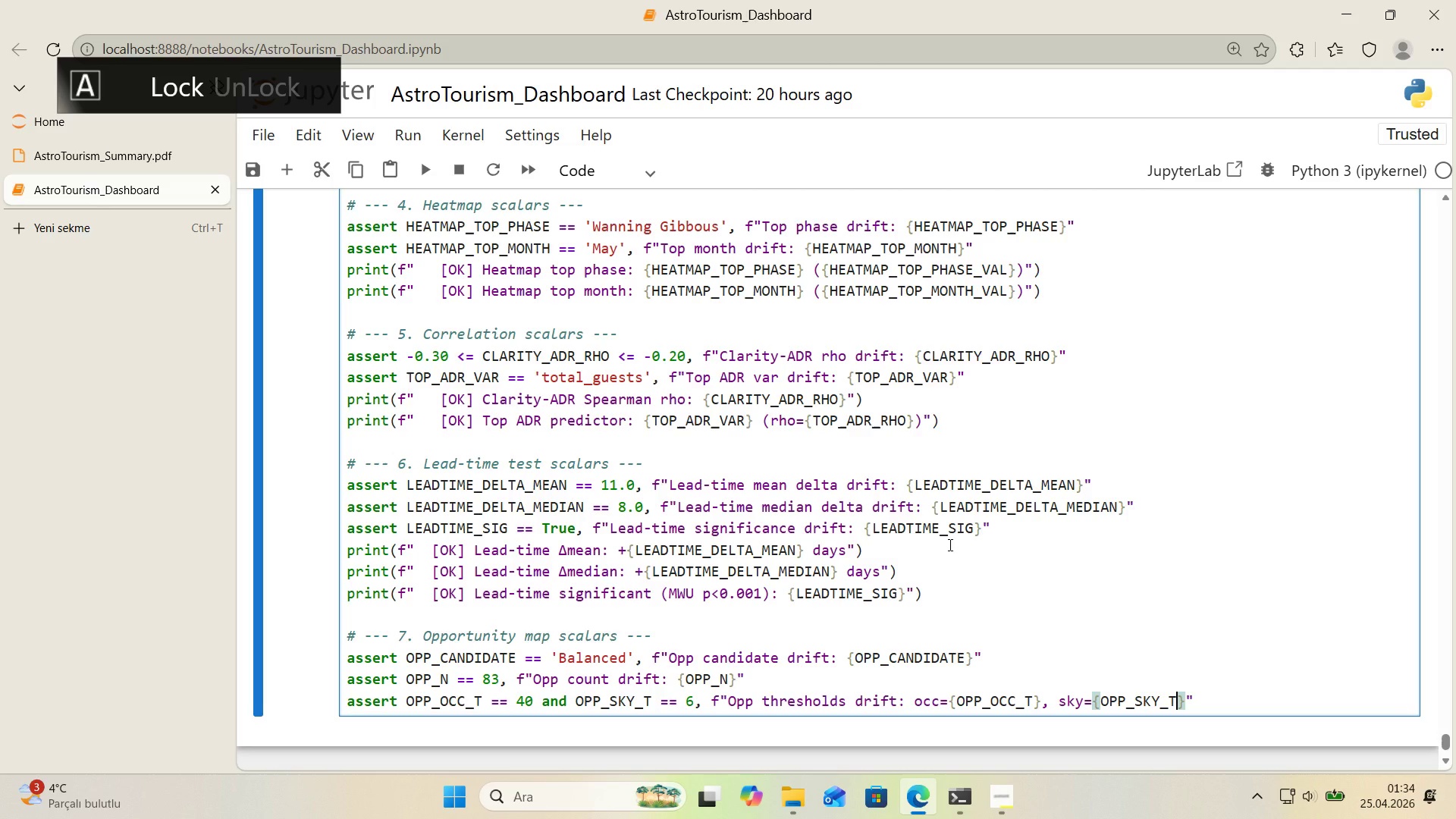 
key(ArrowRight)
 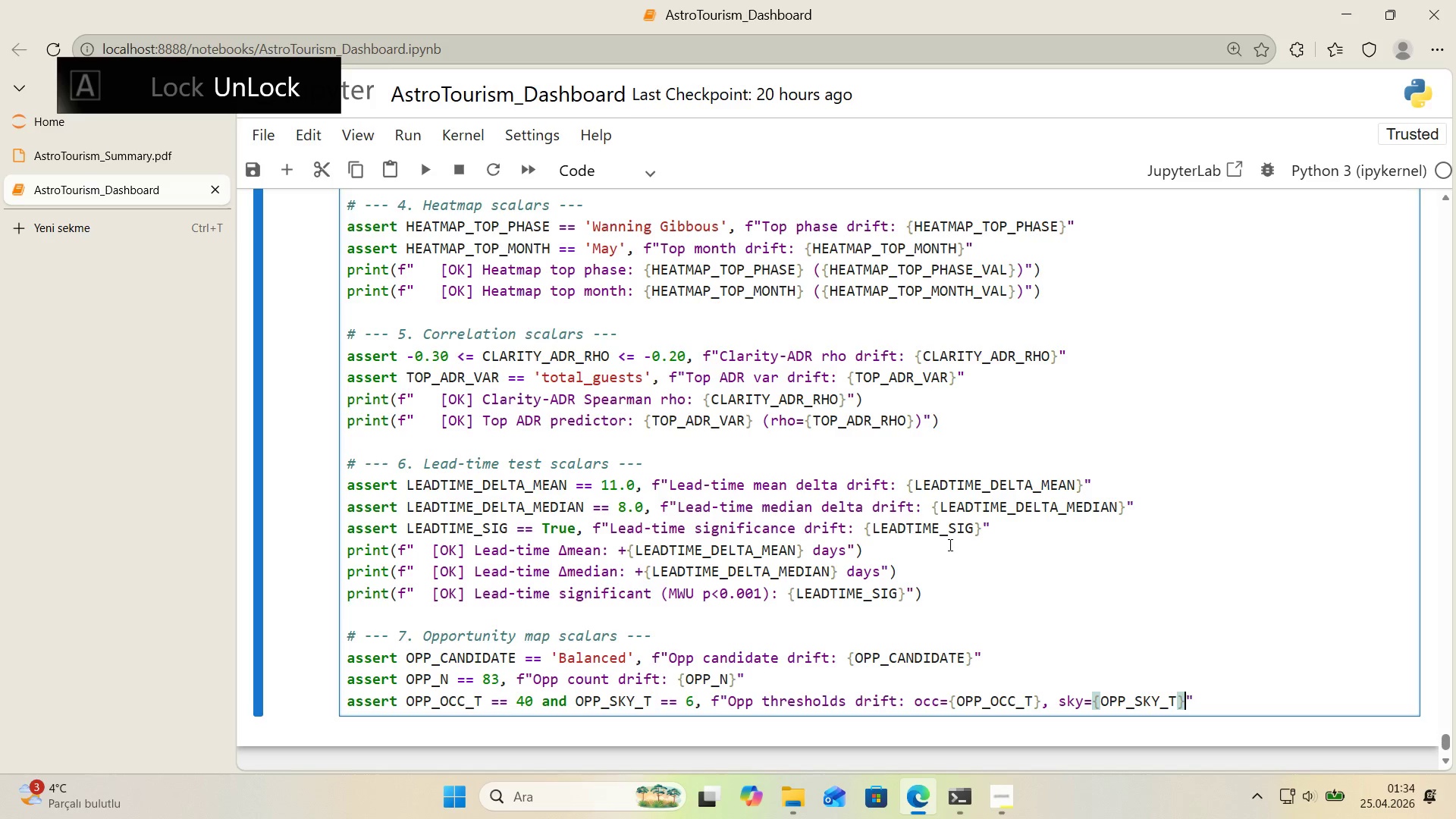 
key(ArrowRight)
 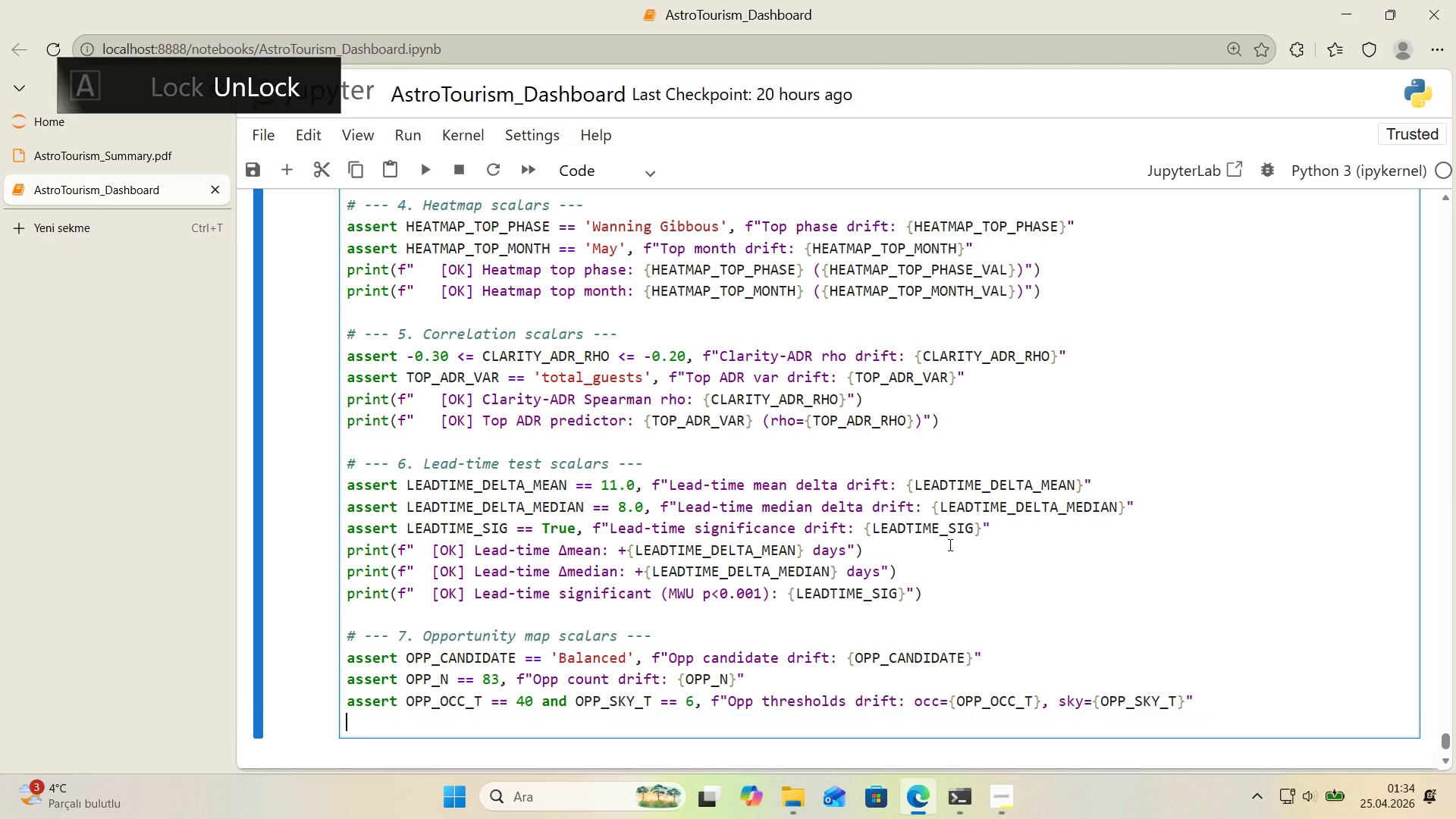 
key(Enter)
 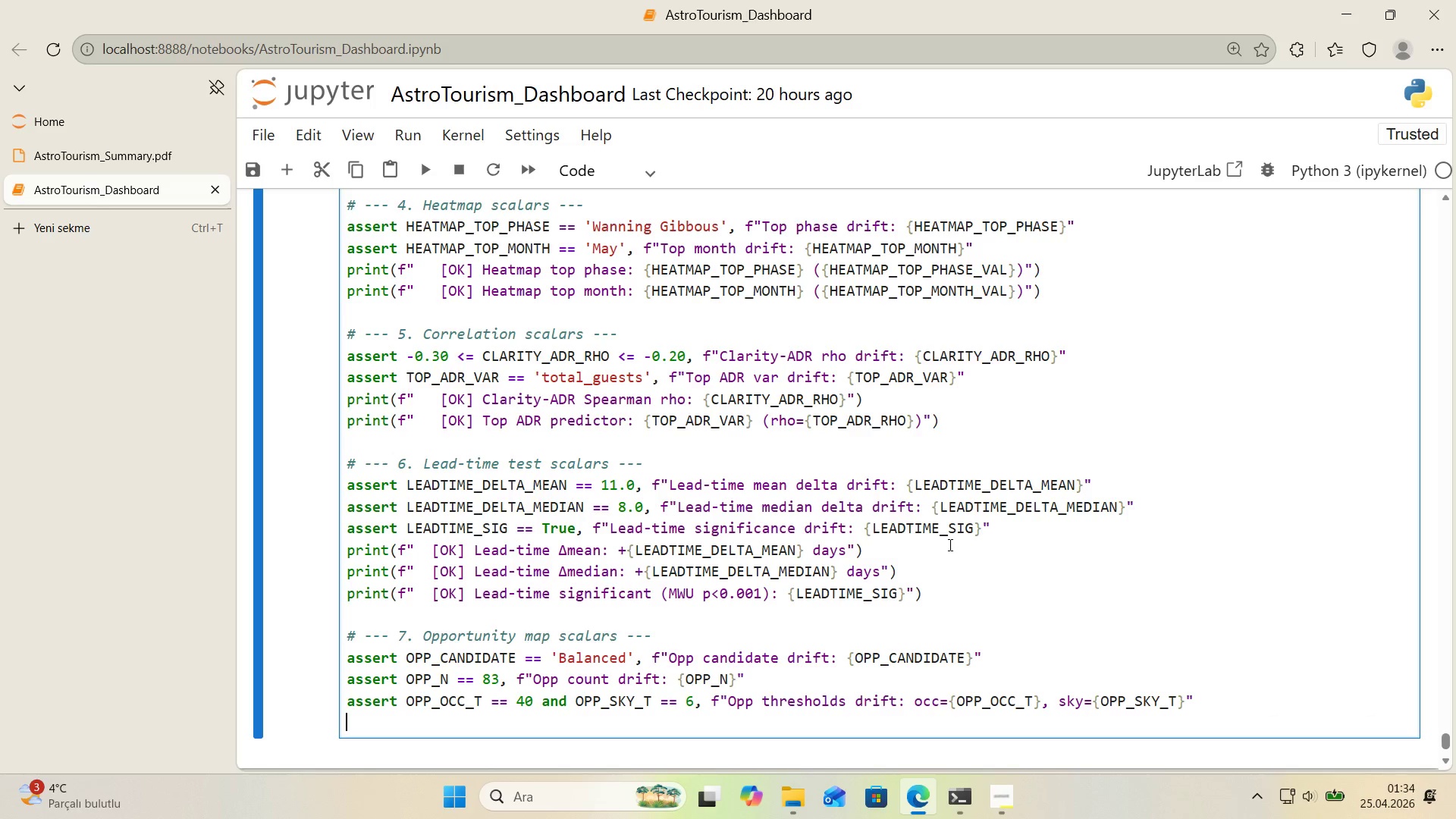 
scroll: coordinate [924, 475], scroll_direction: down, amount: 1.0
 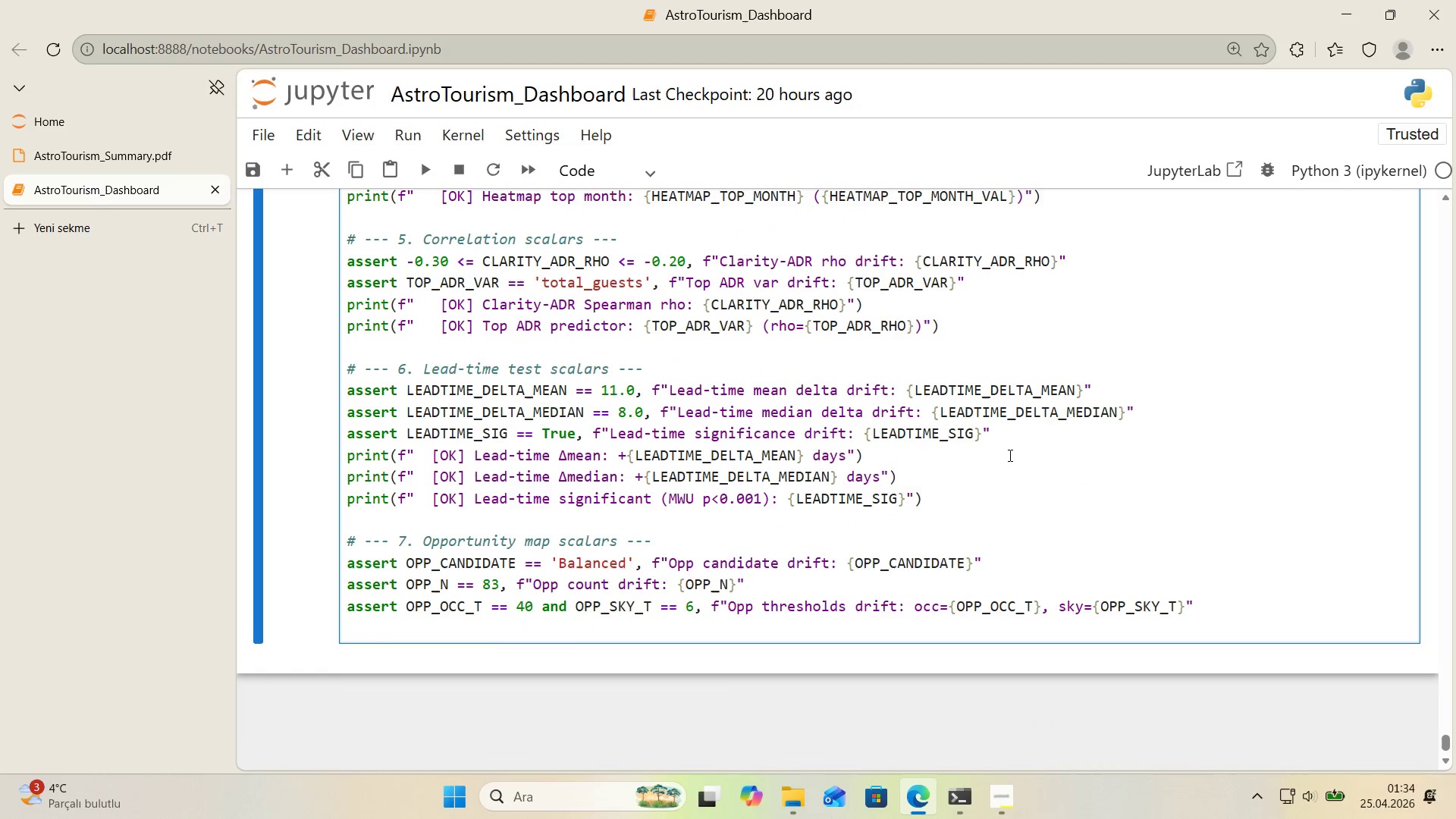 
type(pr'nt*()
 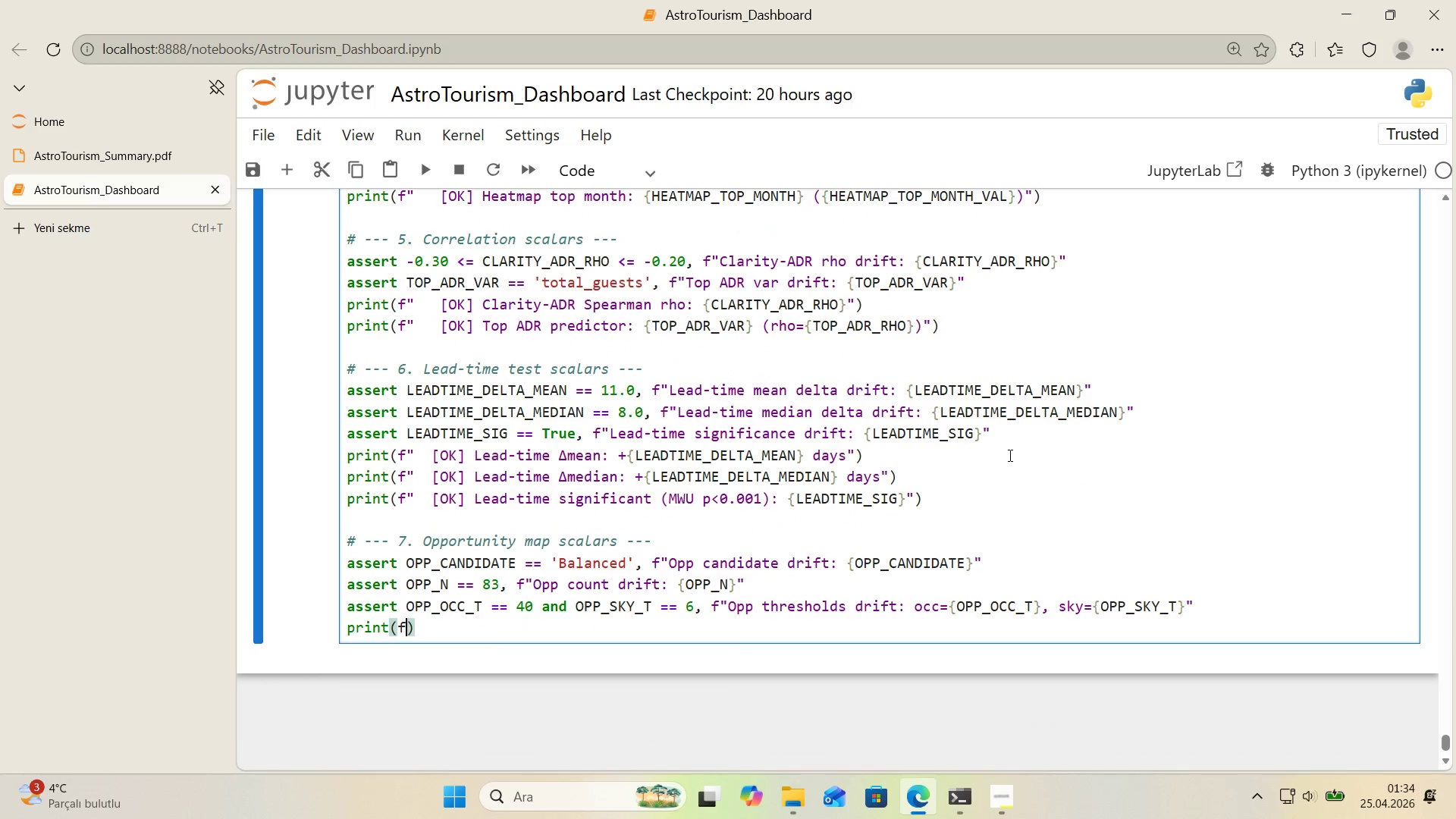 
 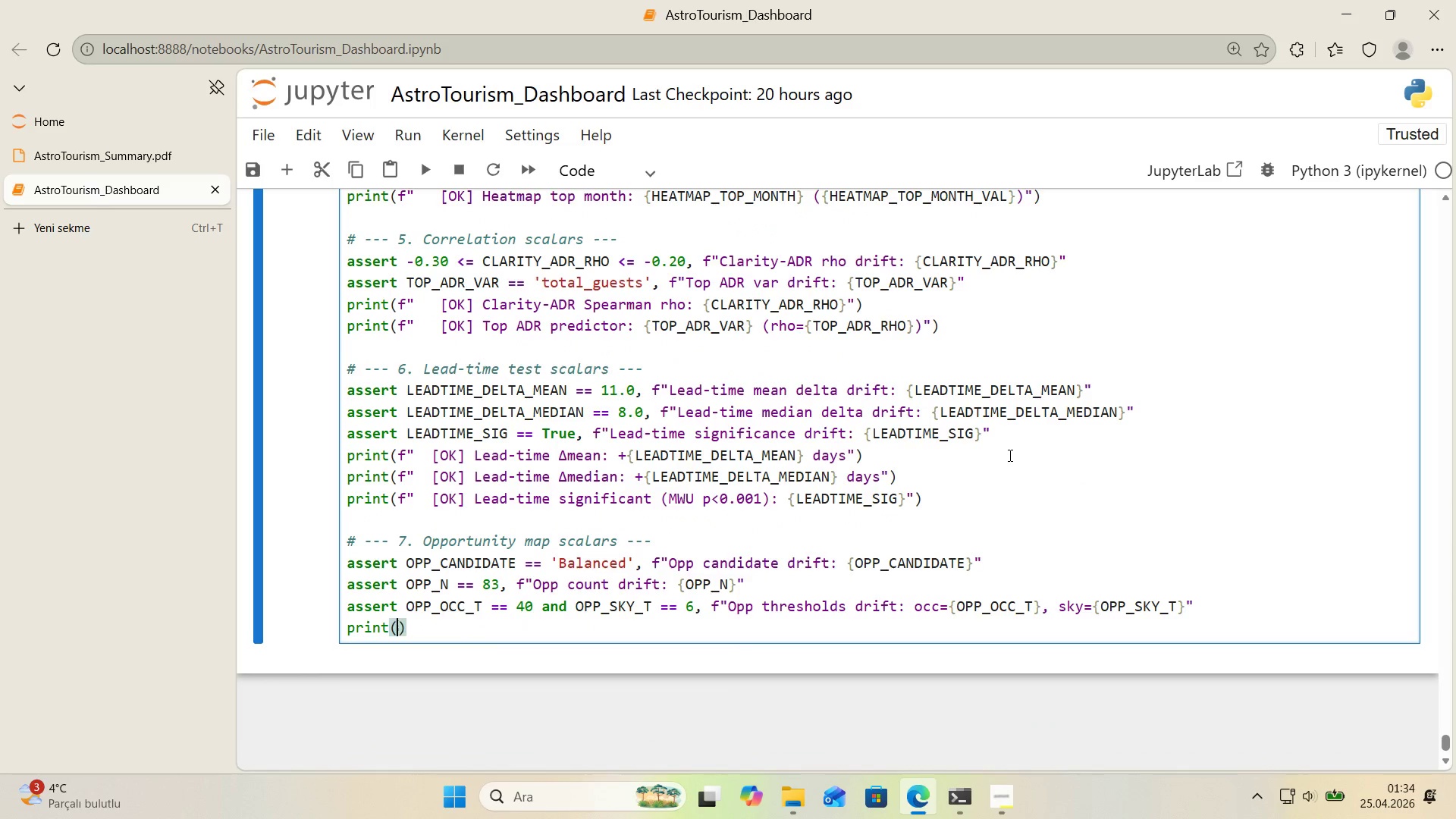 
key(ArrowLeft)
 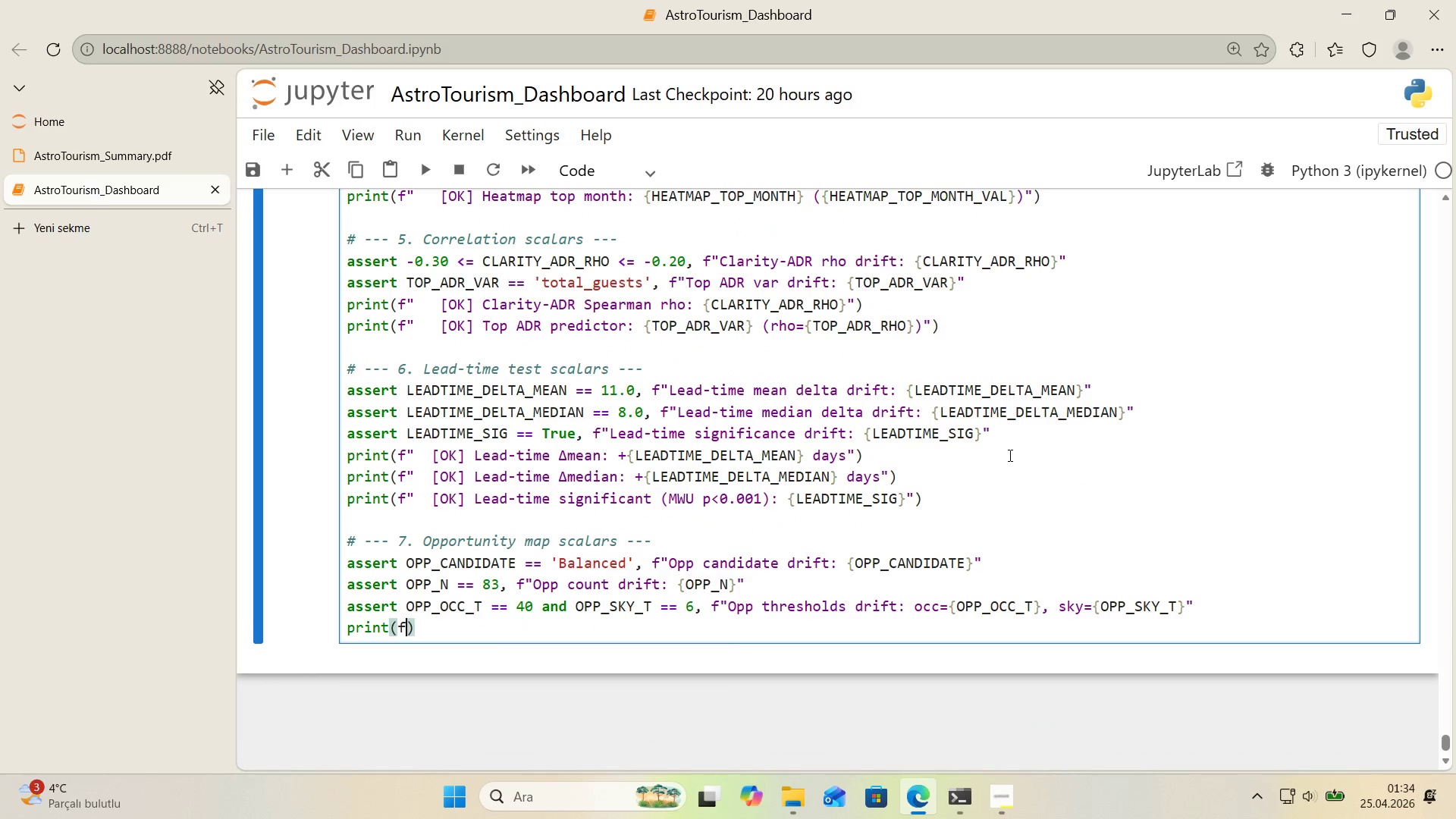 
key(F)
 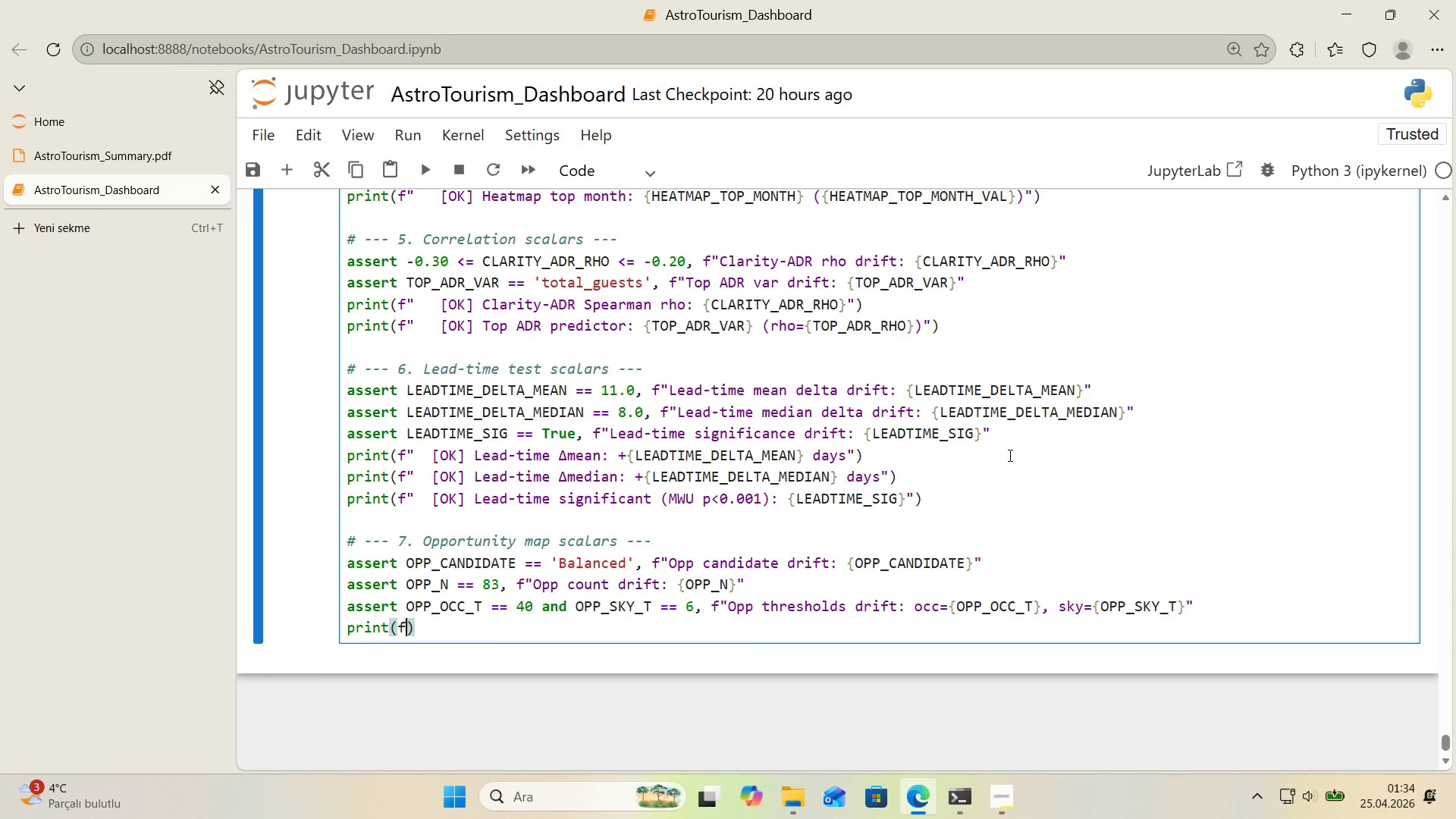 
key(Backquote)
 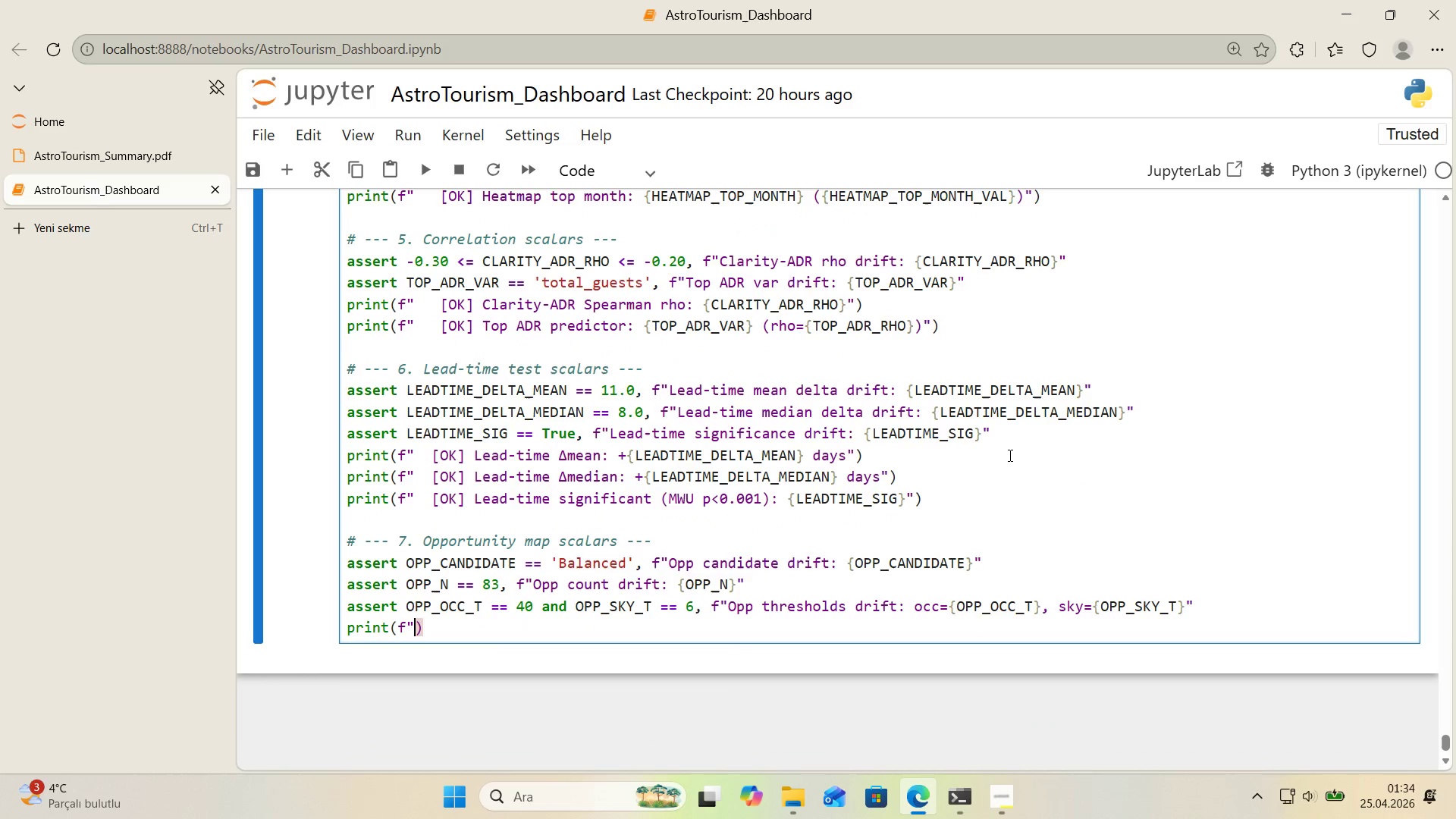 
key(Backquote)
 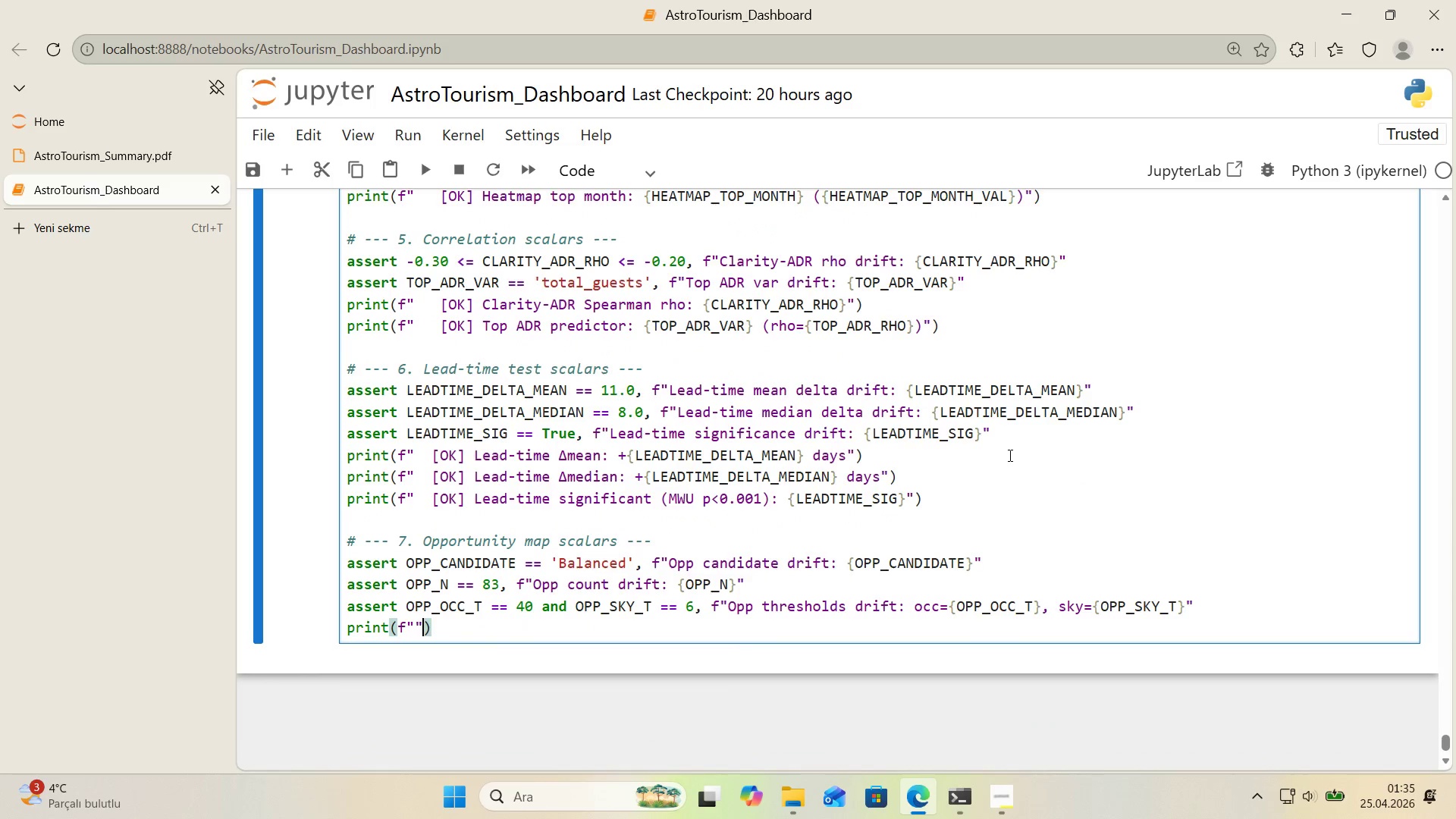 
key(ArrowLeft)
 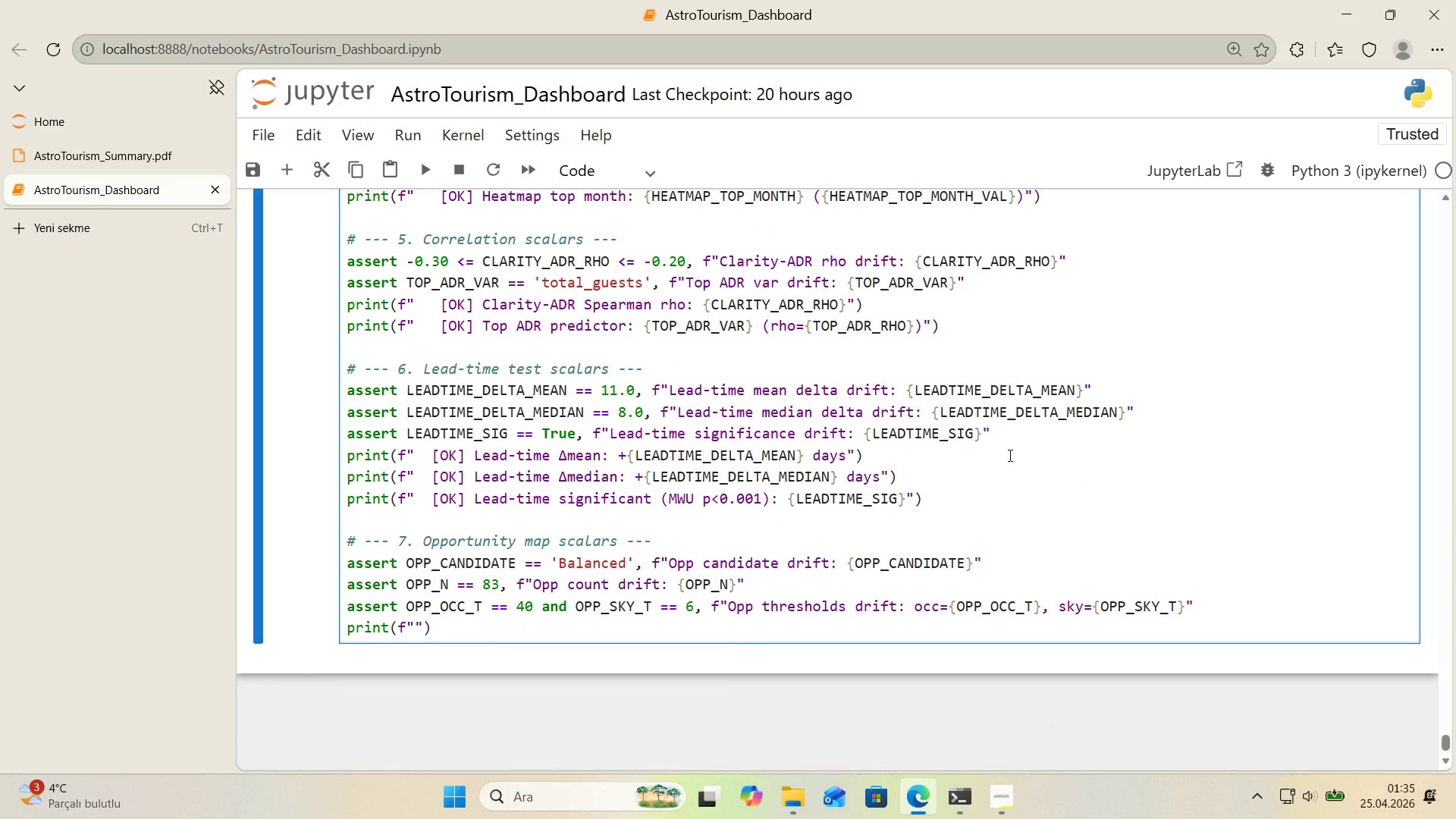 
key(Space)
 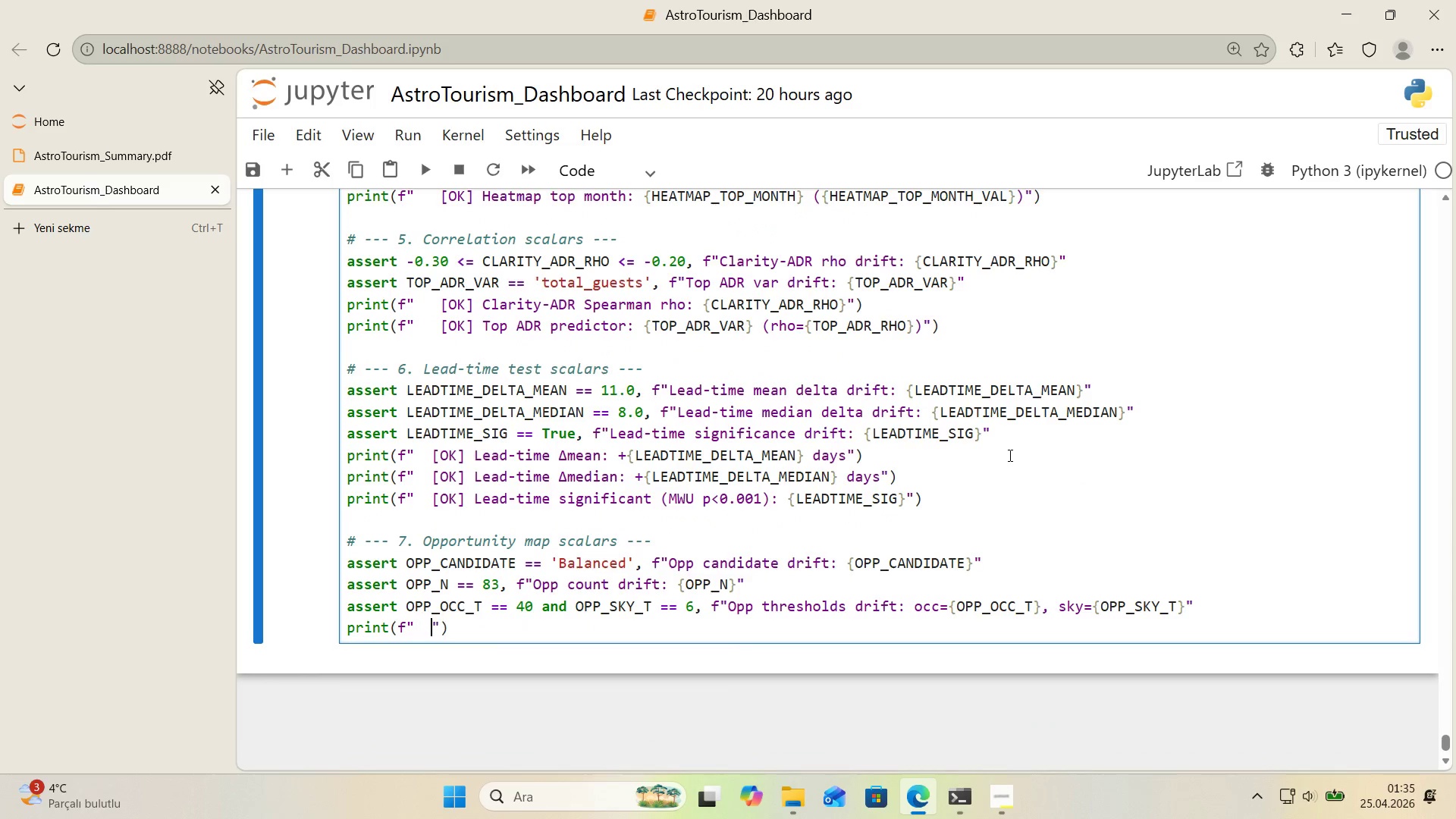 
key(Space)
 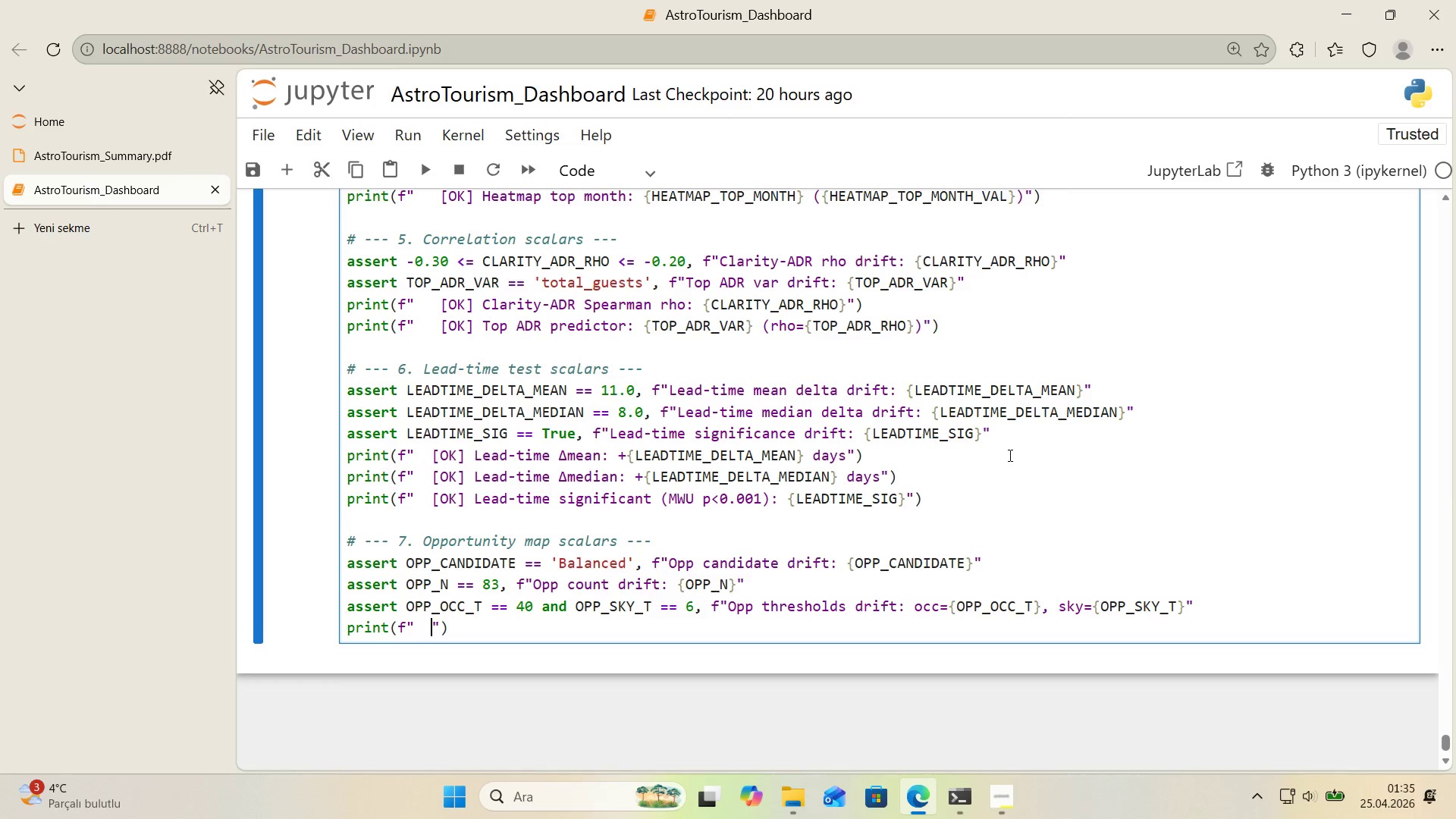 
key(Alt+Control+8)
 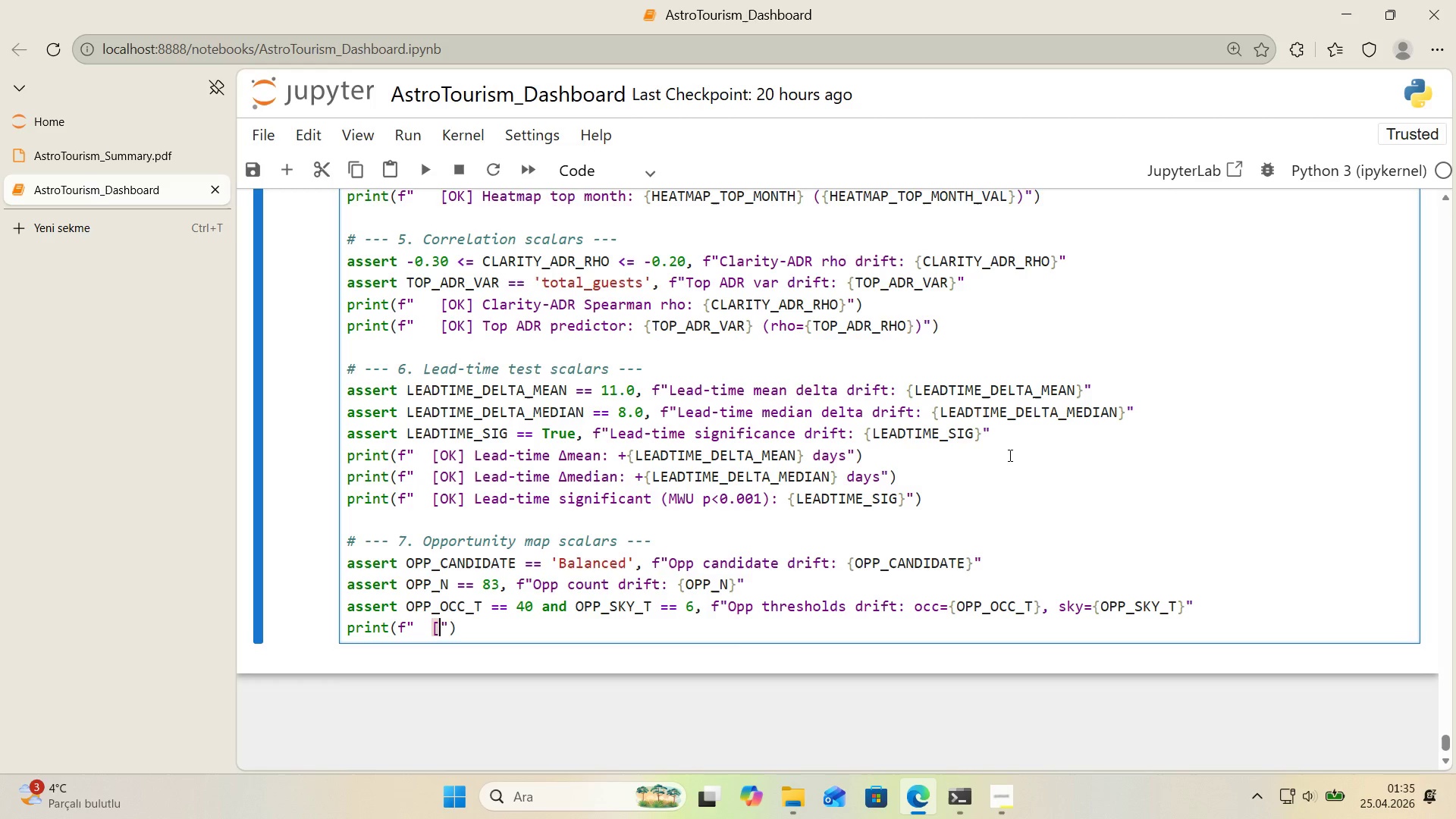 
key(Alt+Control+9)
 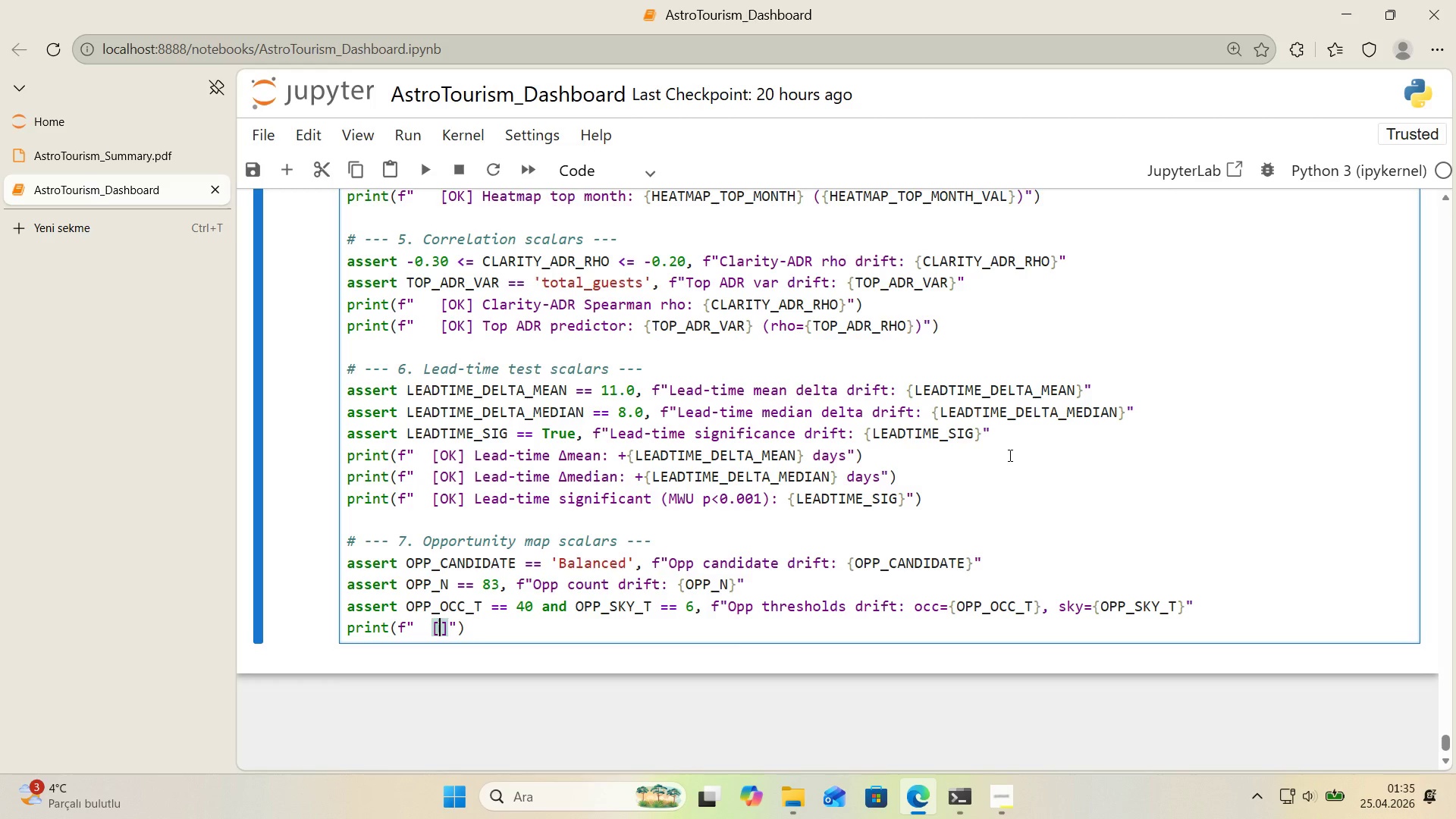 
key(ArrowLeft)
 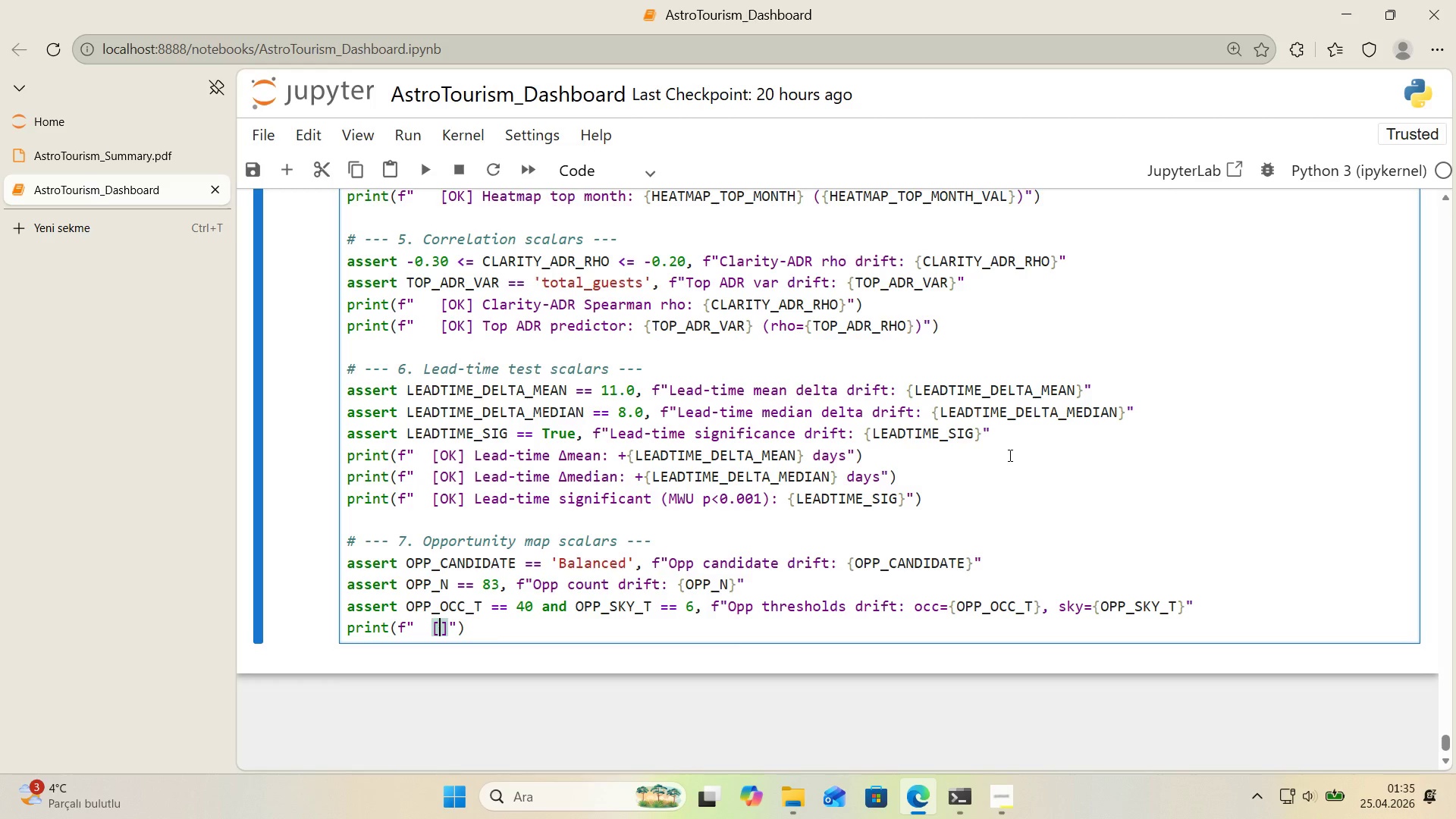 
type(OK)
 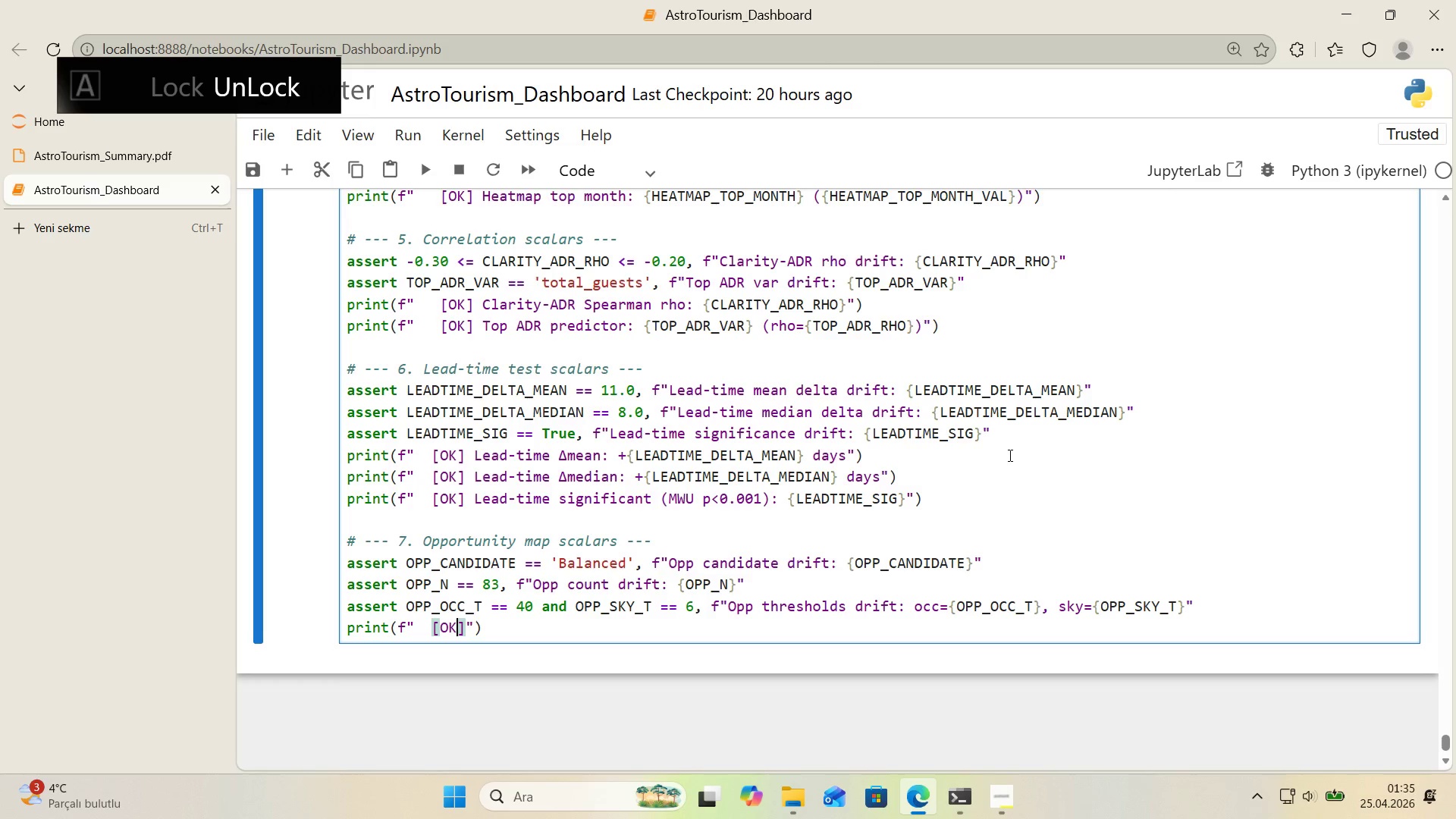 
key(ArrowRight)
 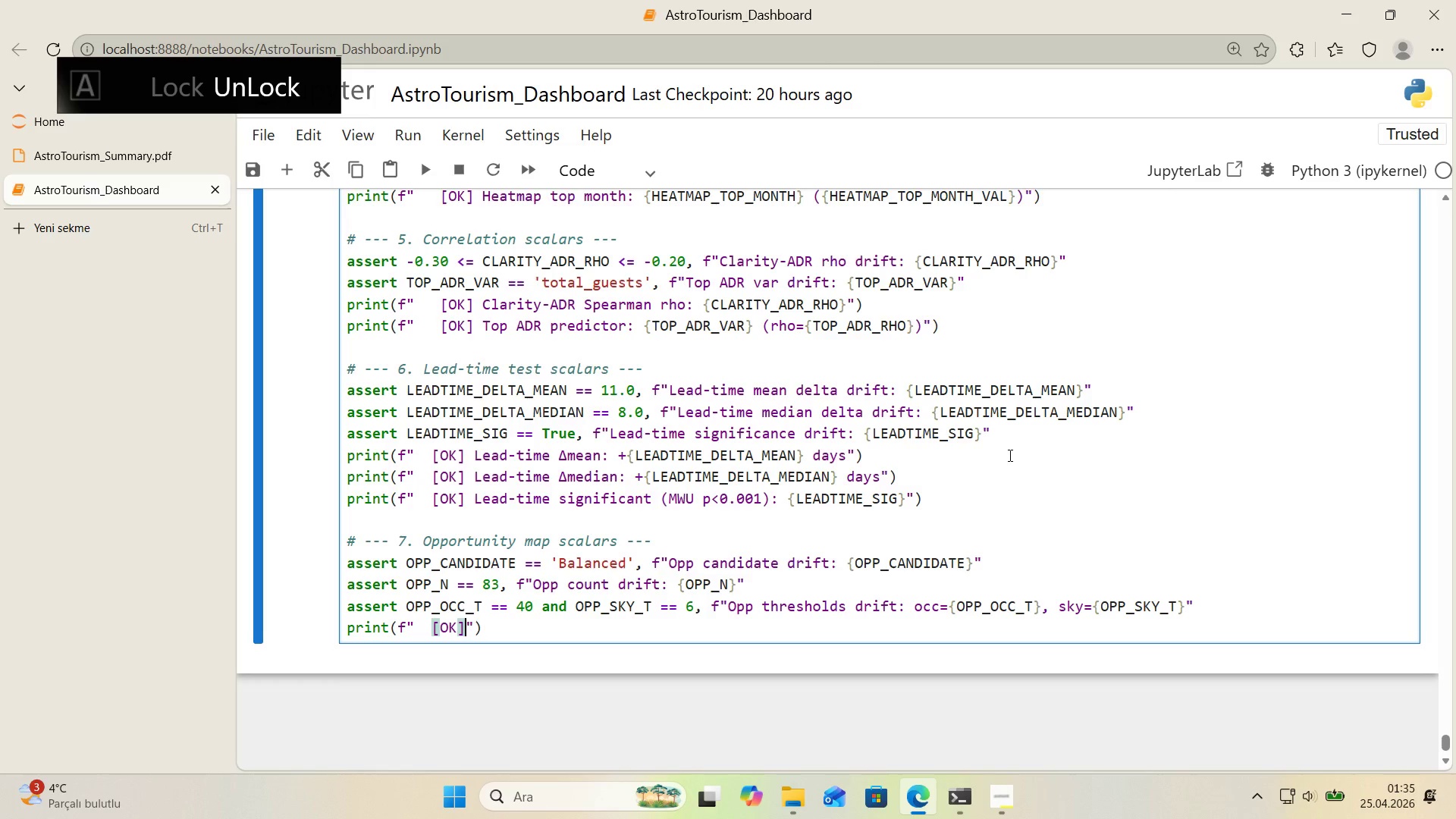 
type( Opportun'ty cand'date>)
 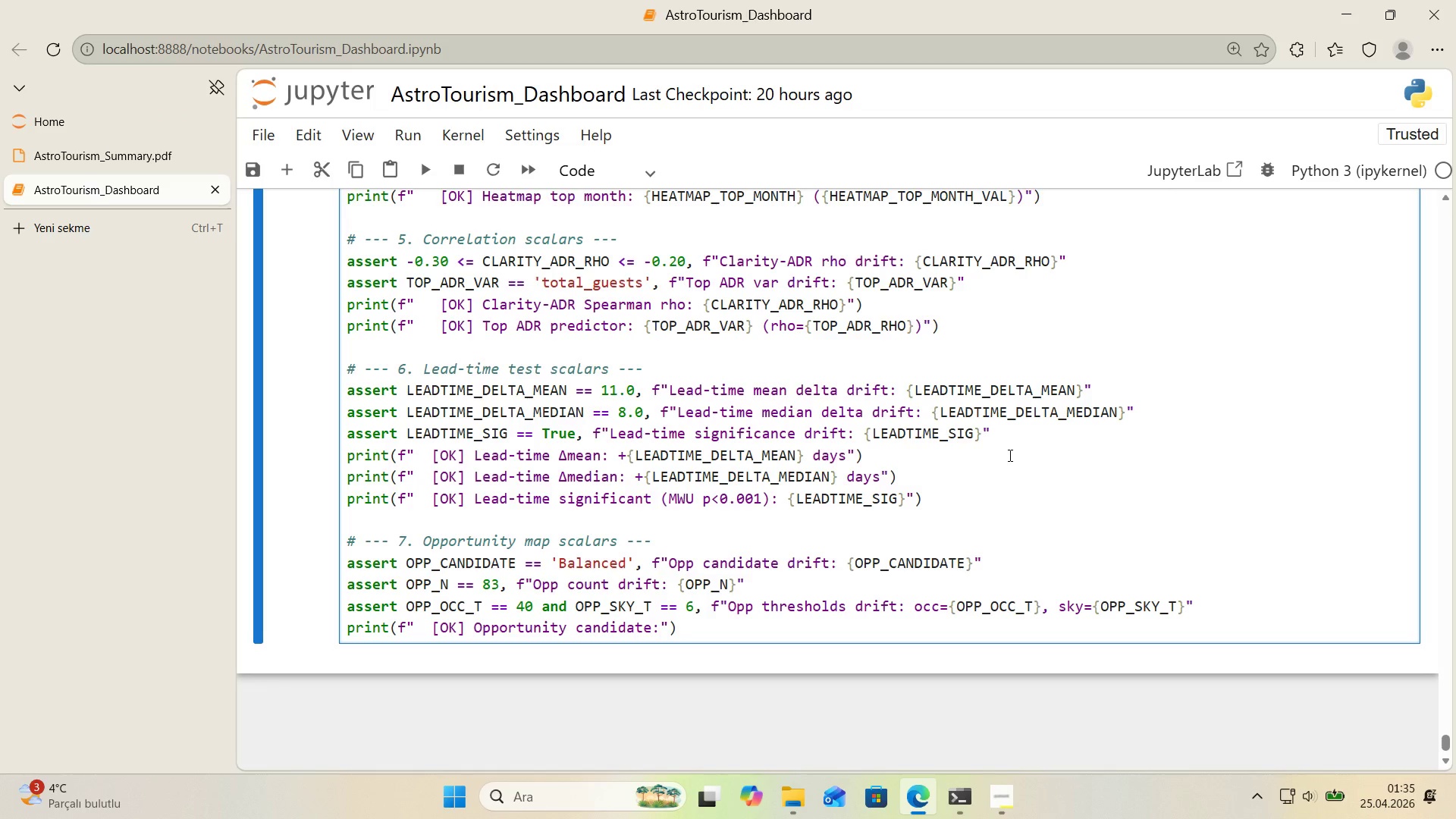 
key(Space)
 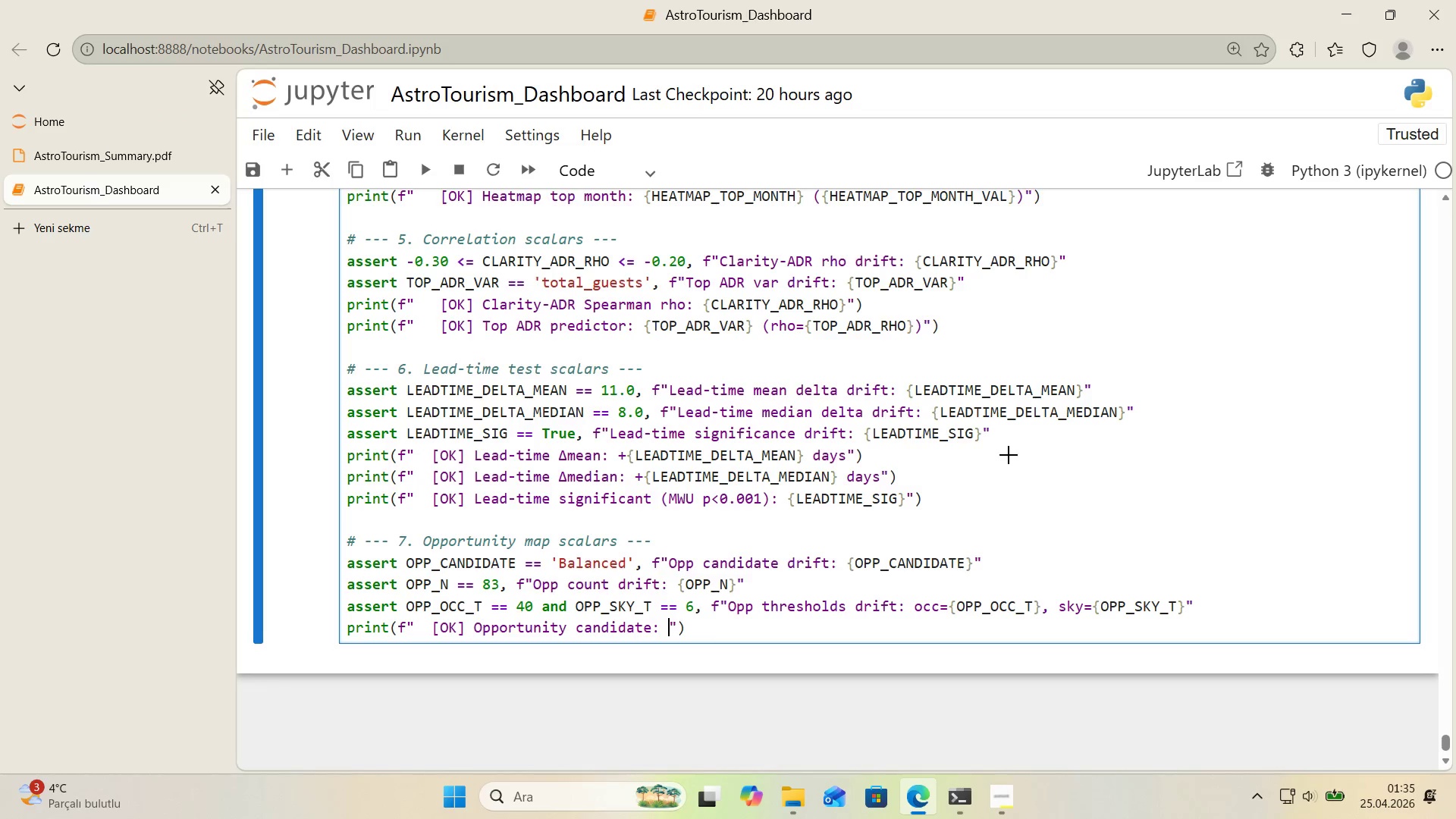 
key(Alt+Control+7)
 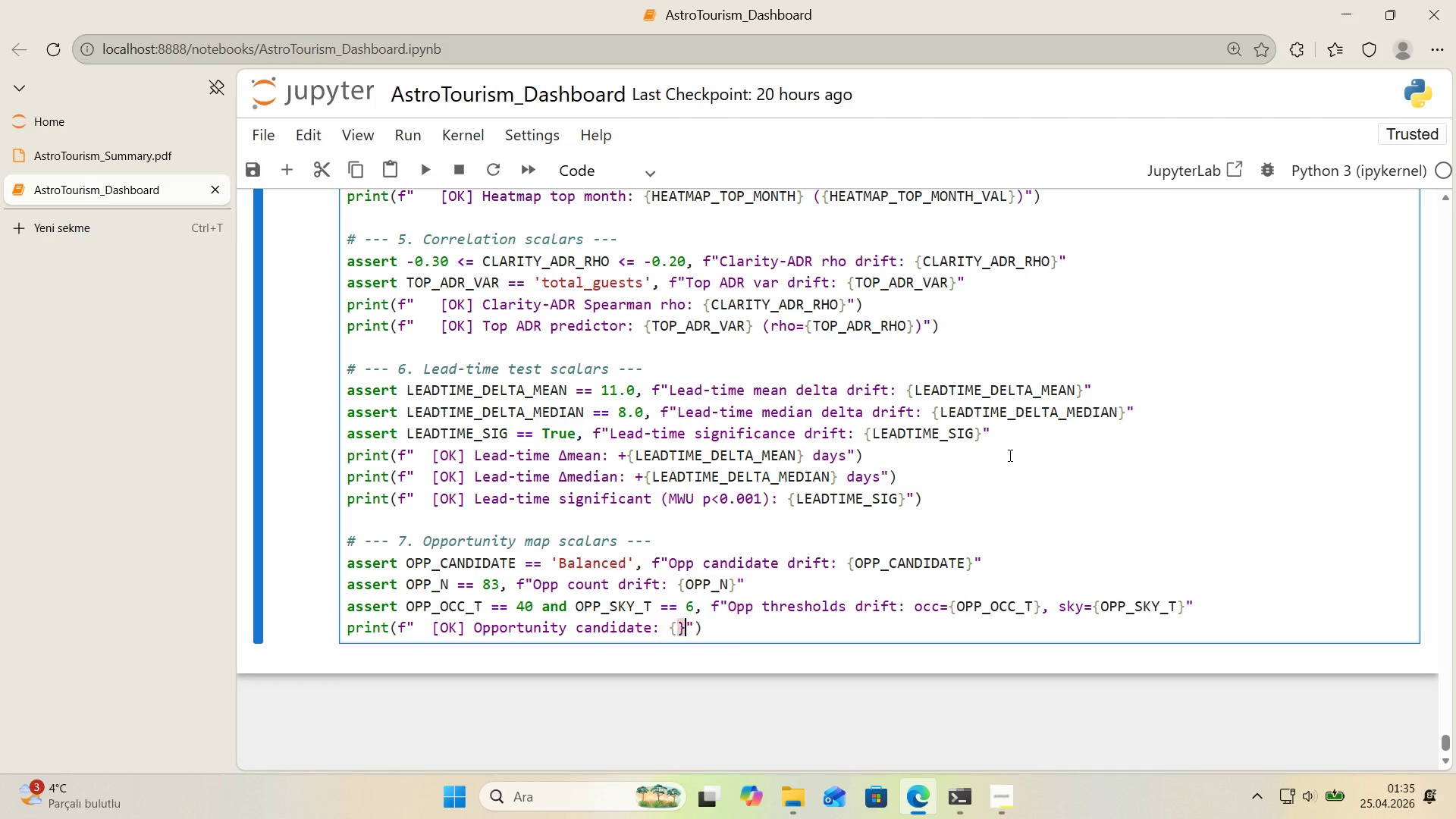 
key(Alt+Control+0)
 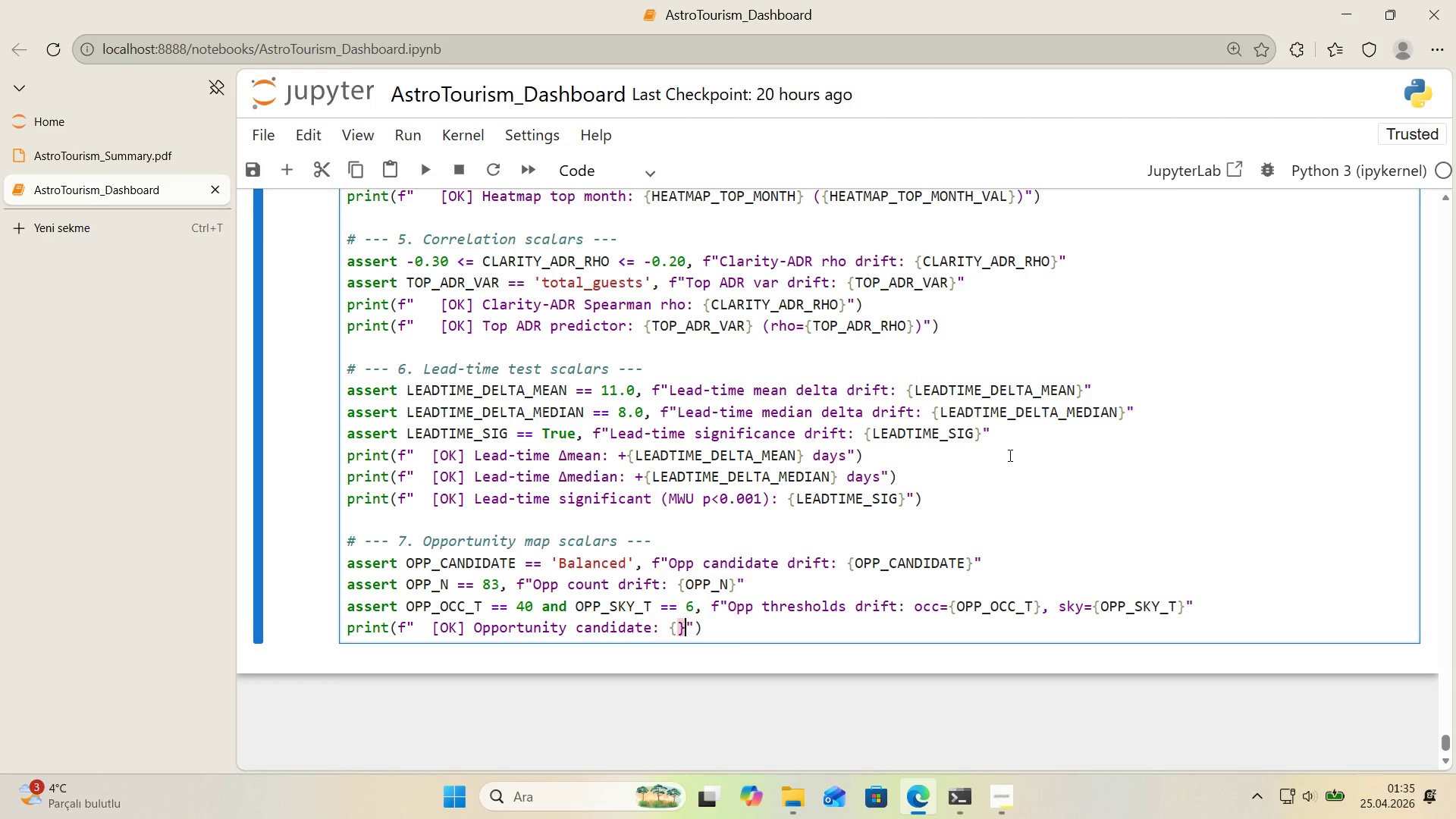 
key(ArrowLeft)
 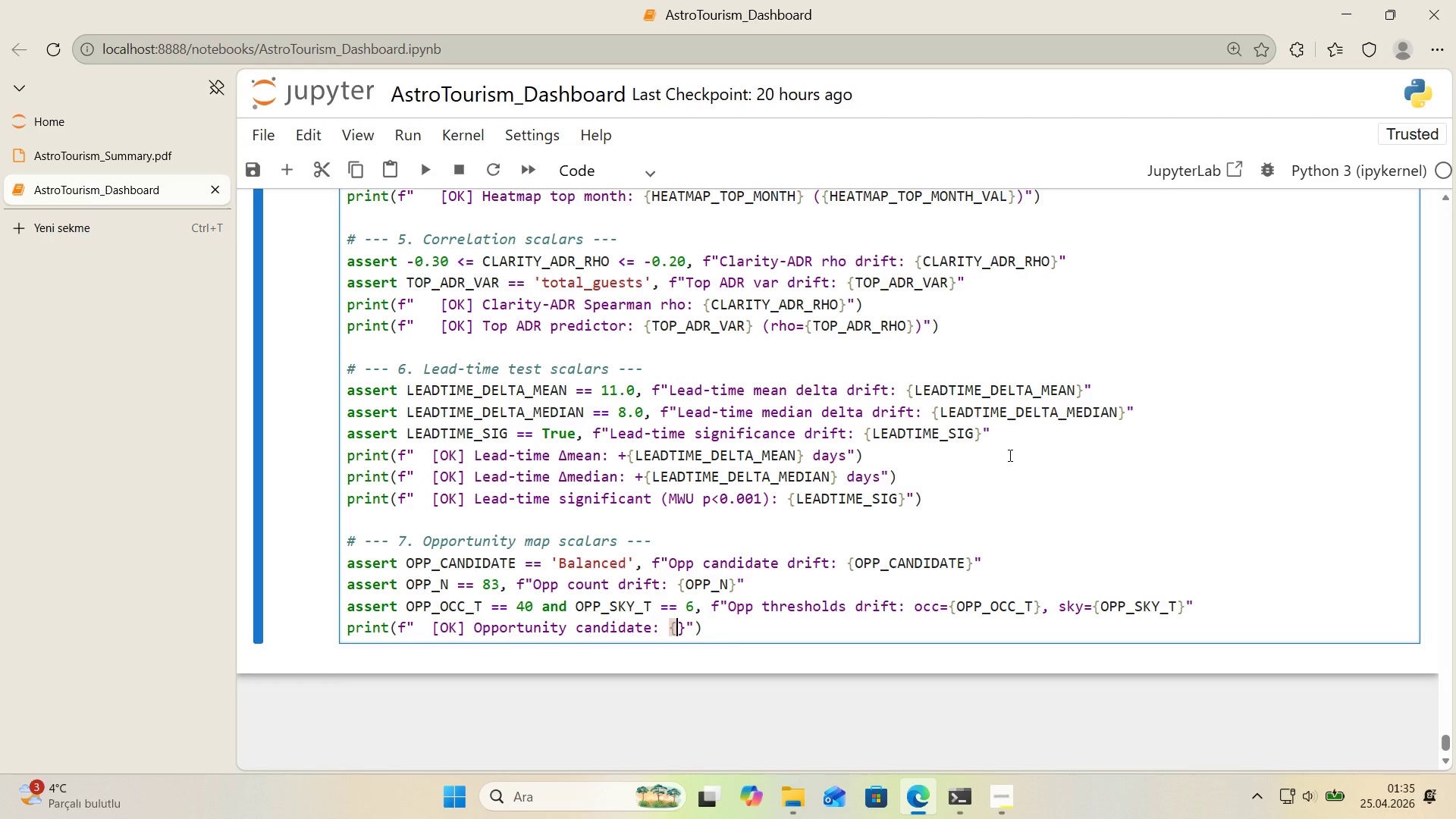 
type(OPP_CANDIDATE)
 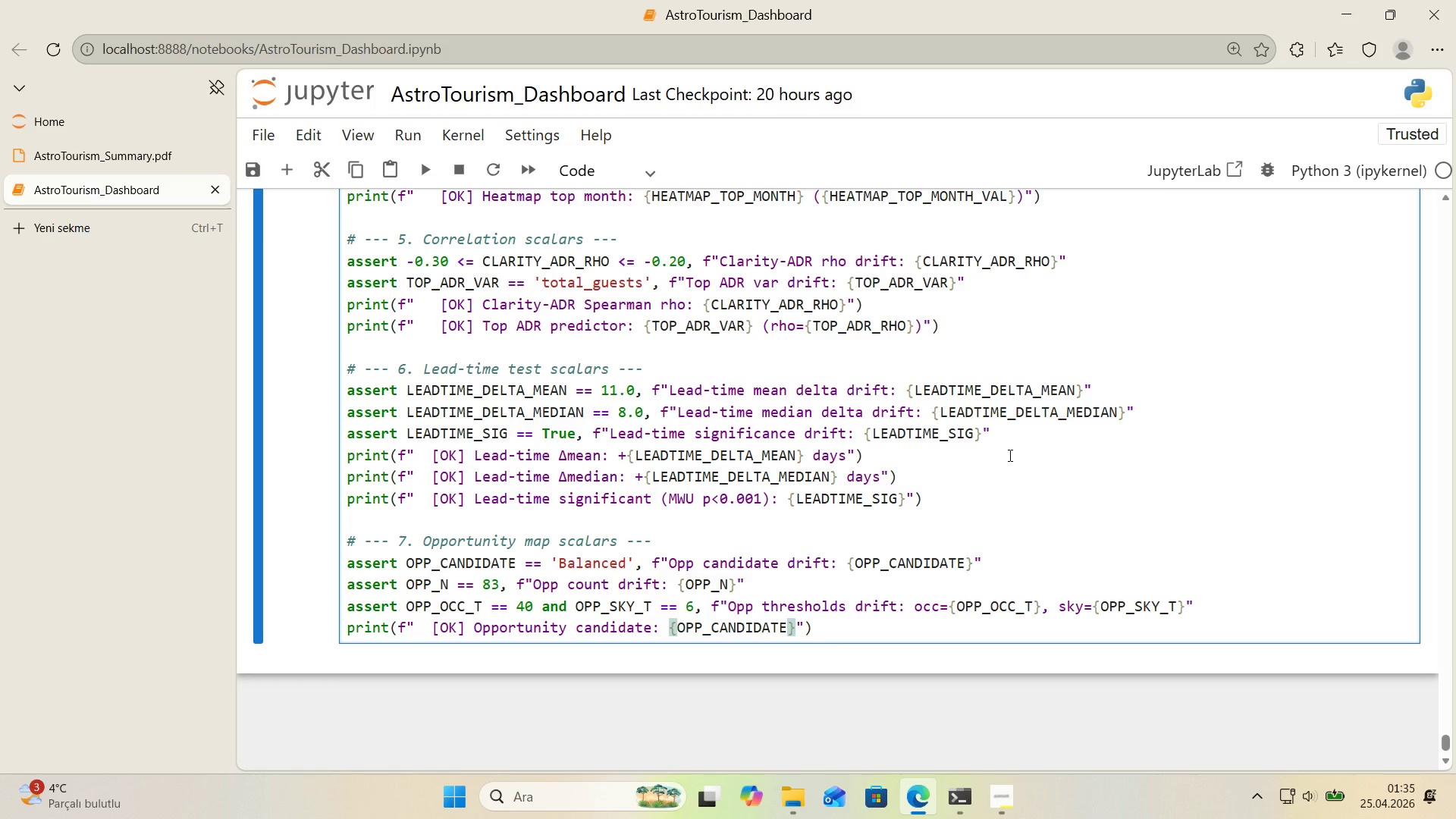 
key(ArrowRight)
 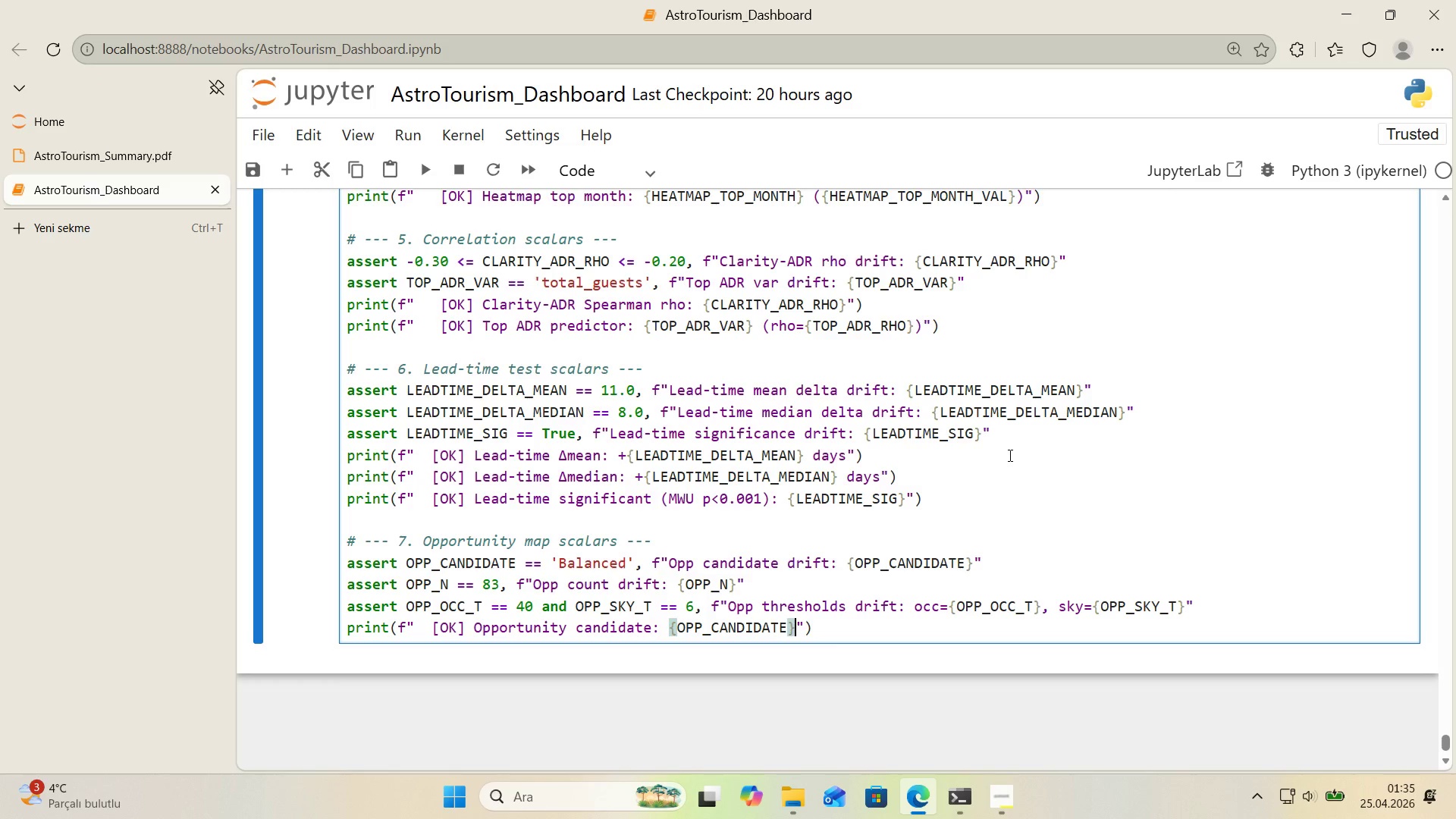 
type( *()
 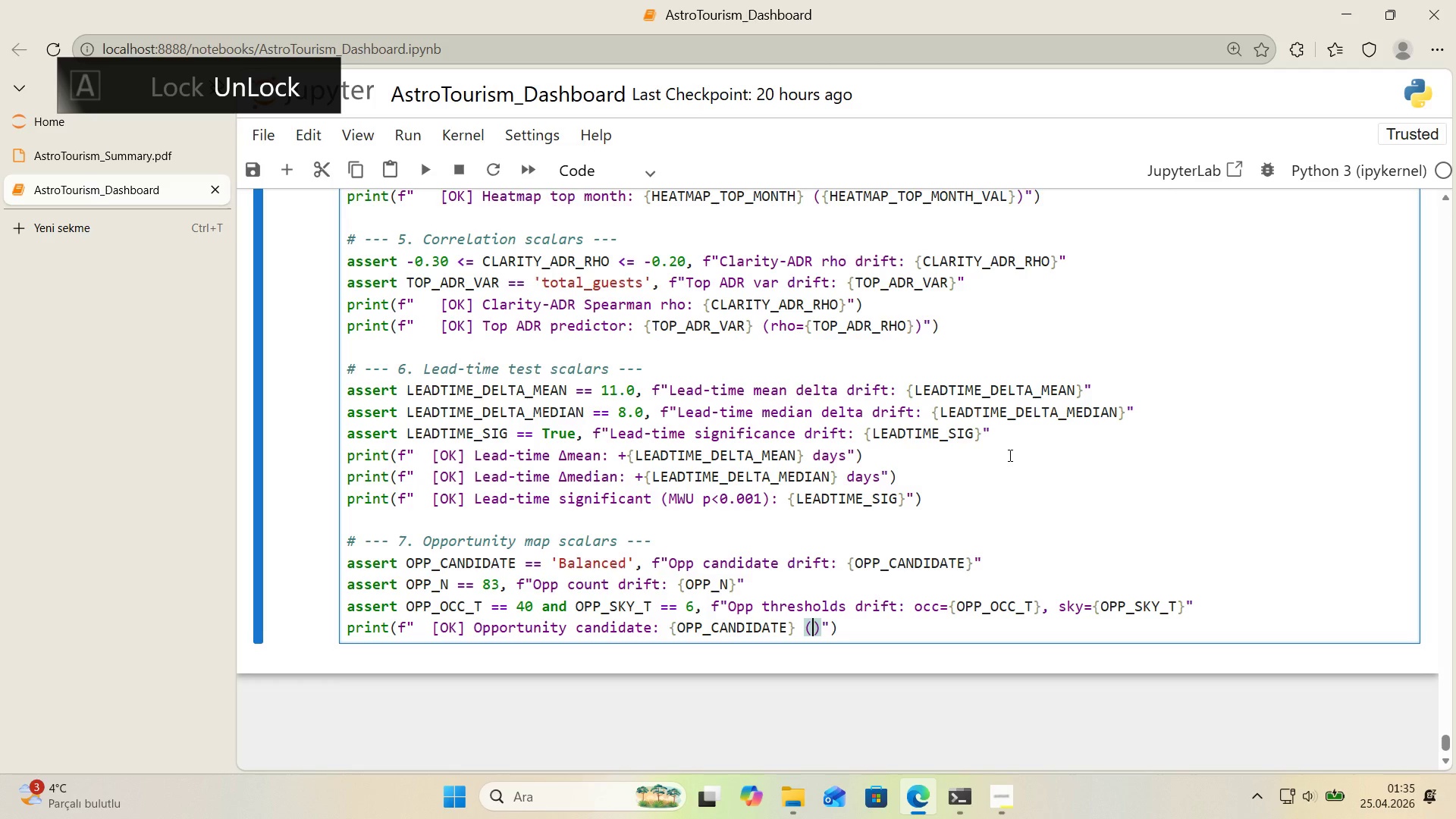 
 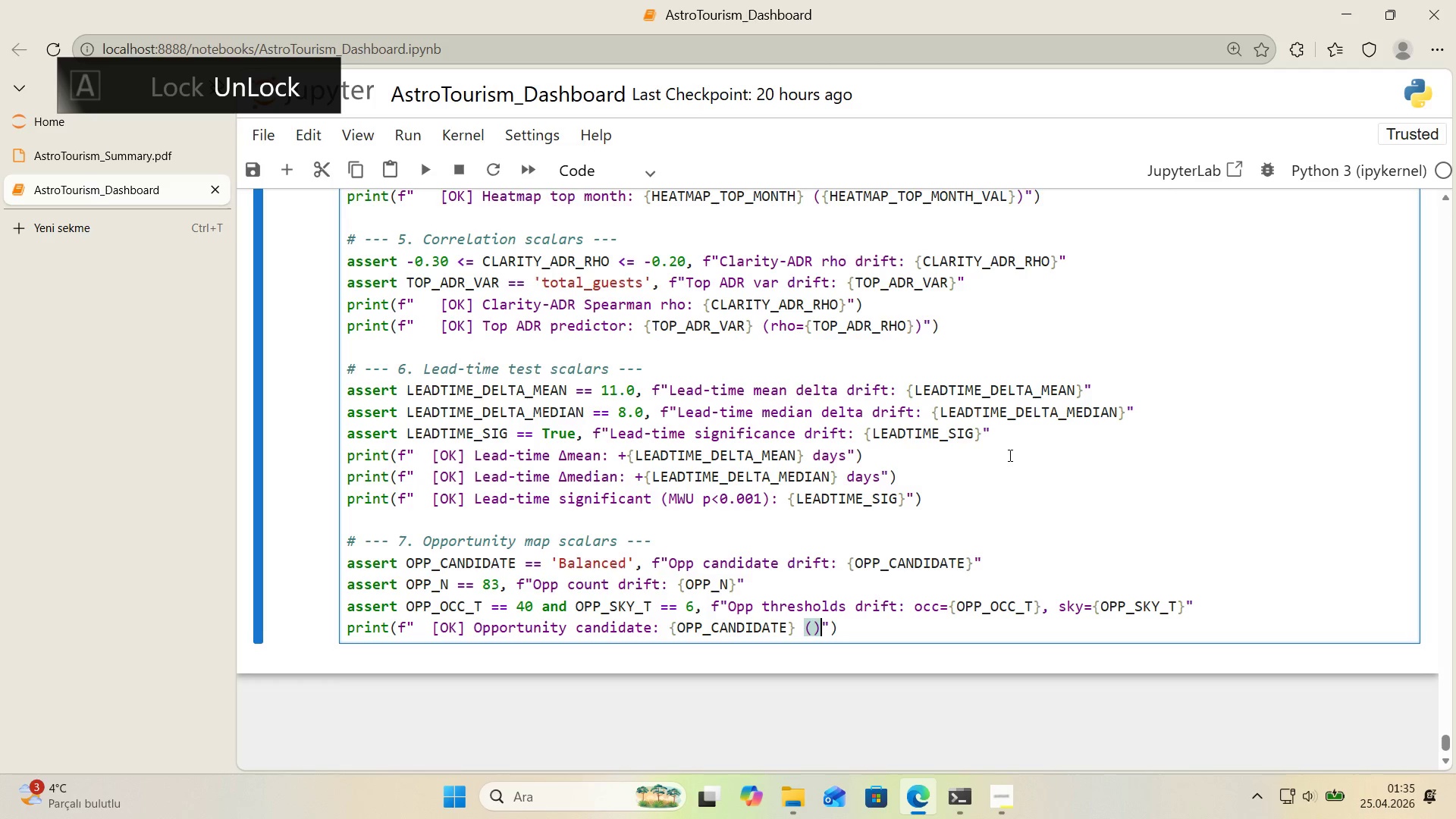 
key(ArrowLeft)
 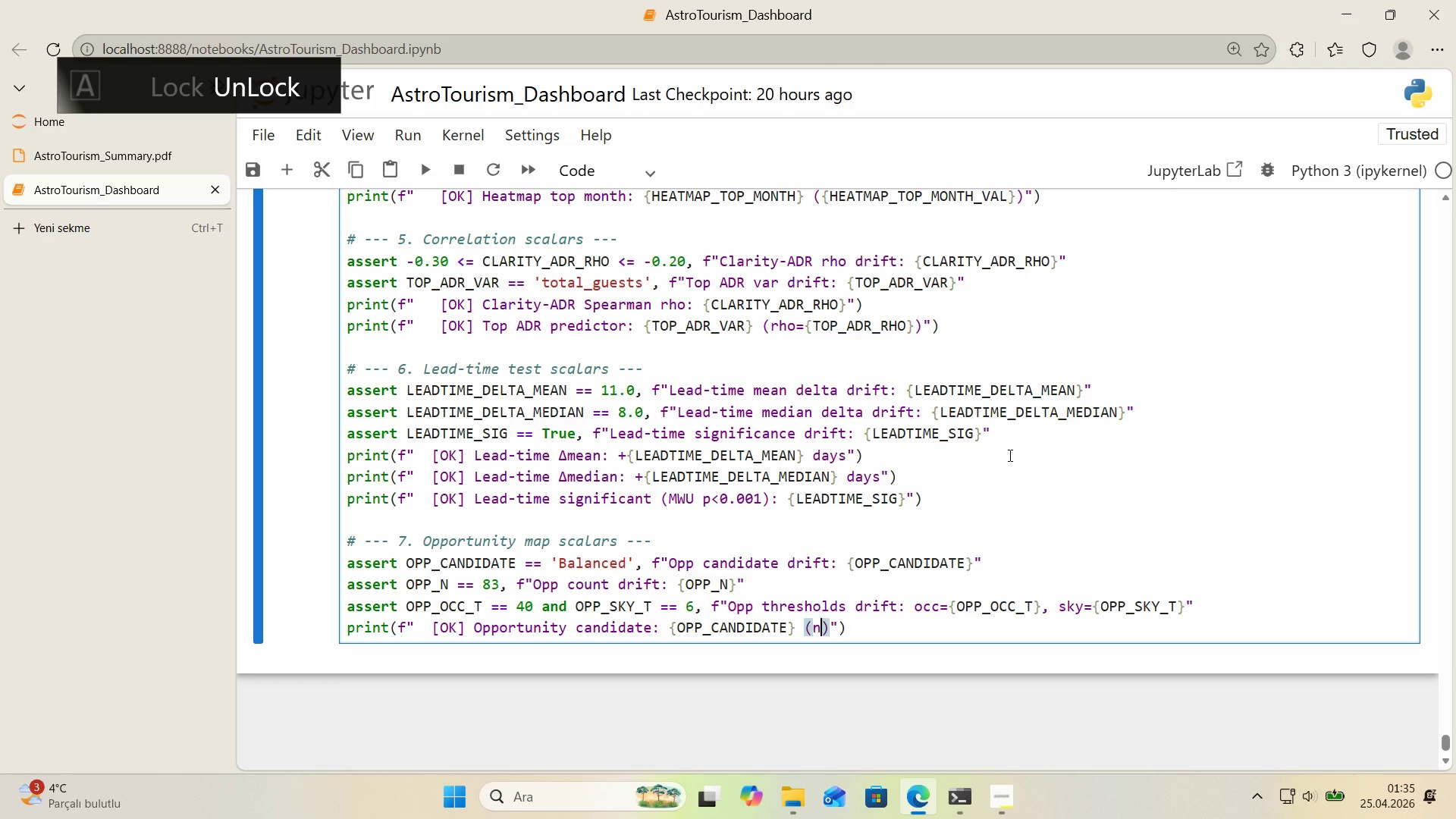 
type(n))
 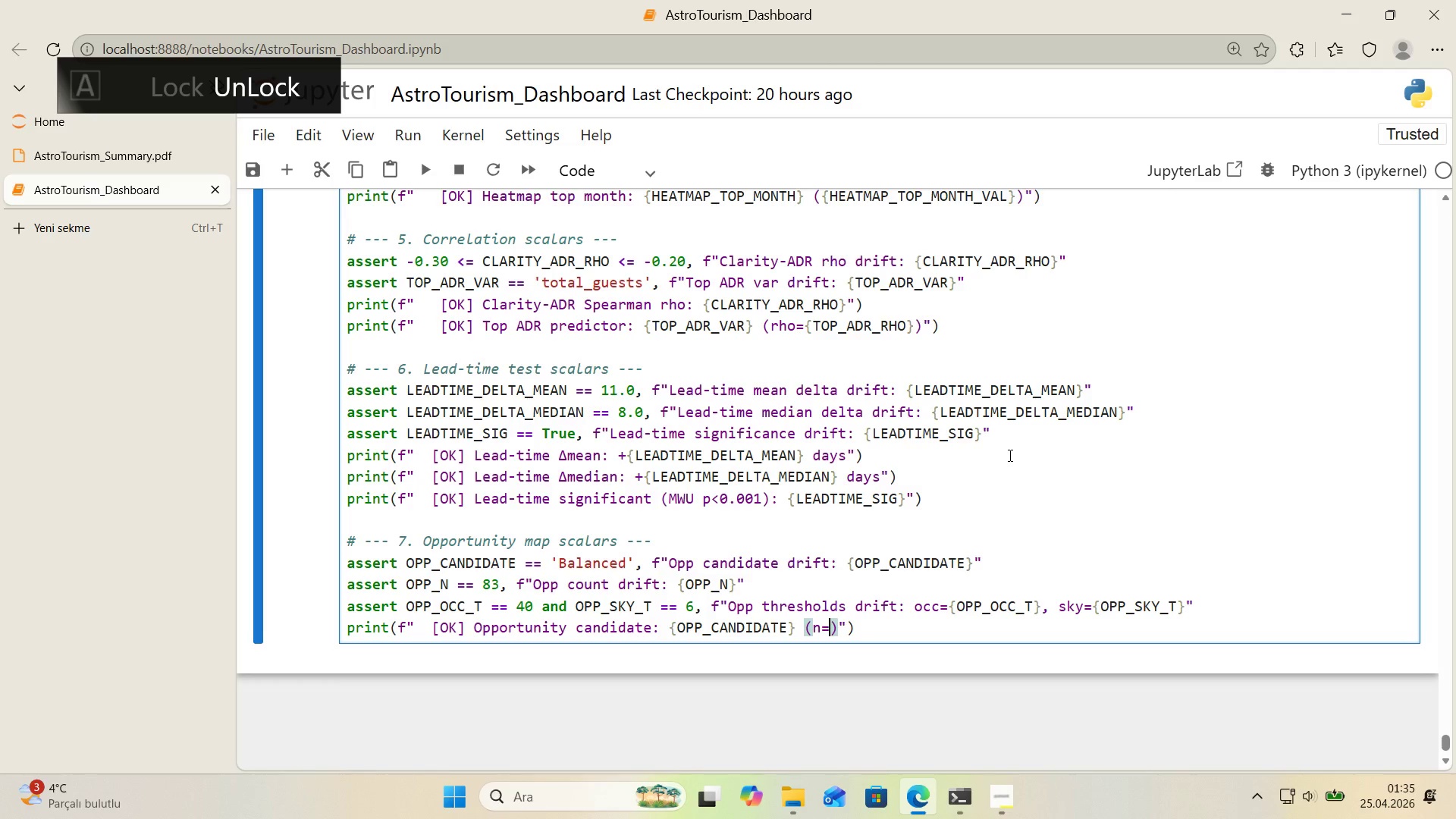 
wait(5.48)
 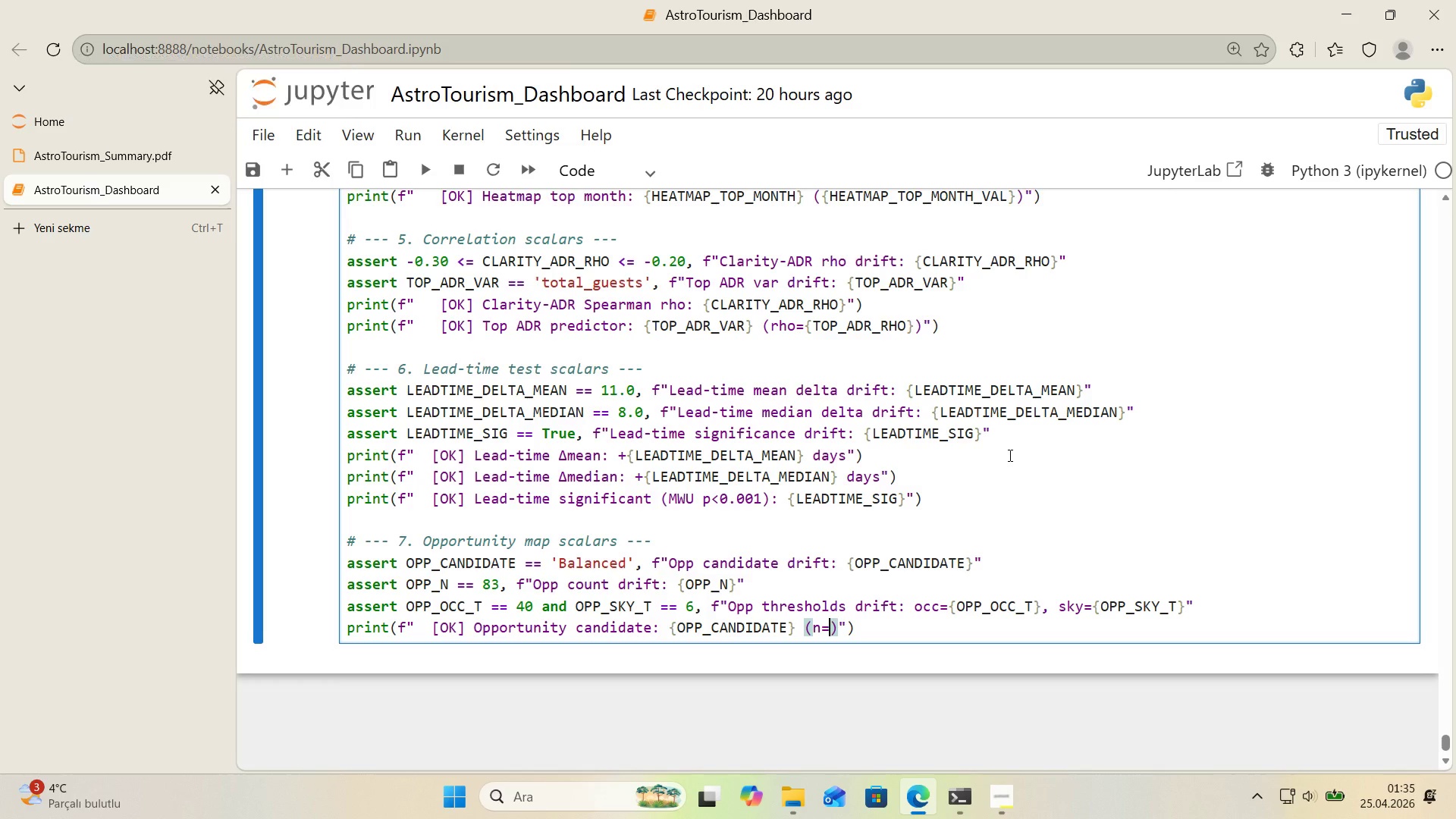 
type(OPP_N)
key(Backspace)
type(n)
key(Backspace)
type(N)
 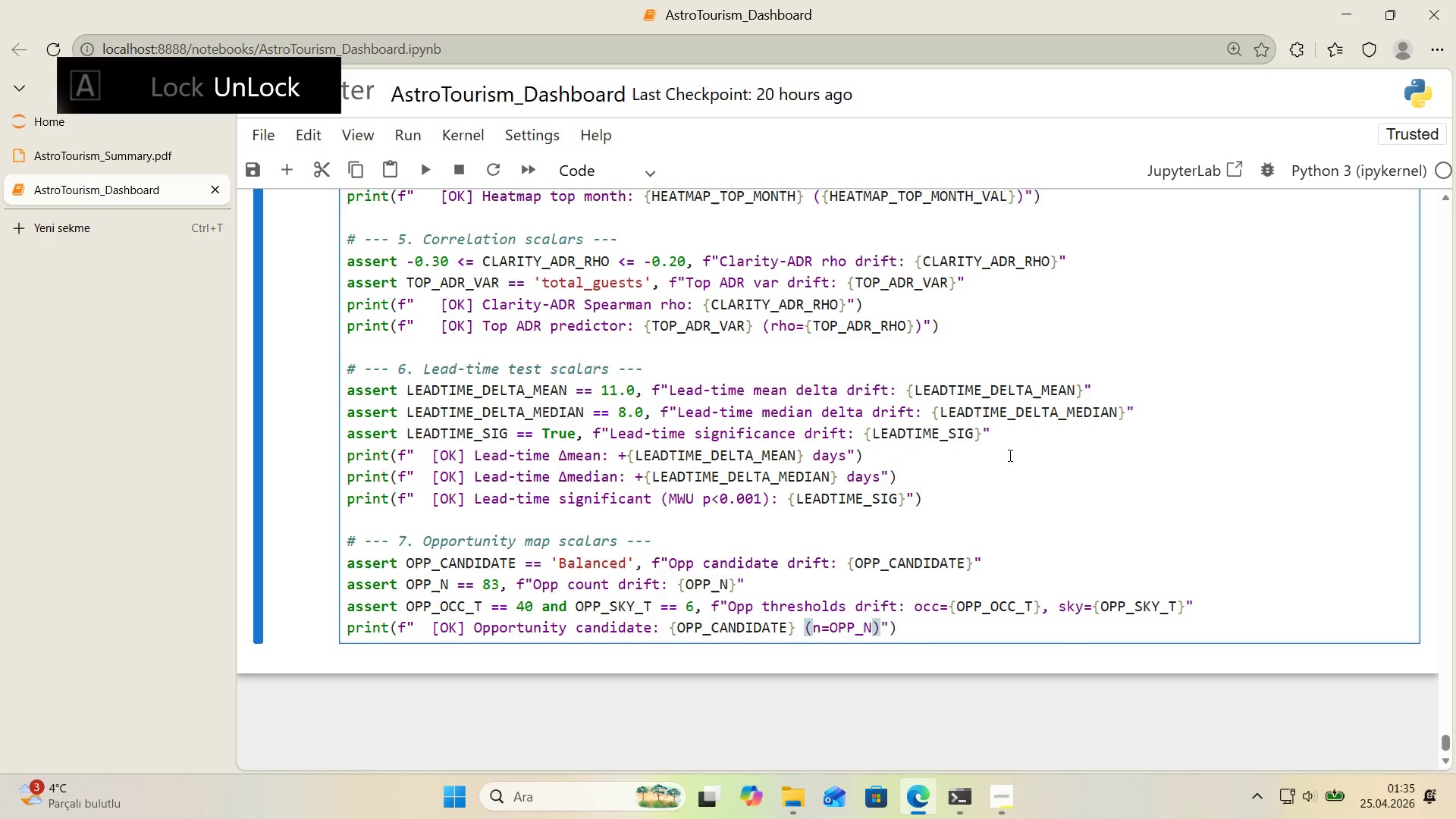 
key(ArrowRight)
 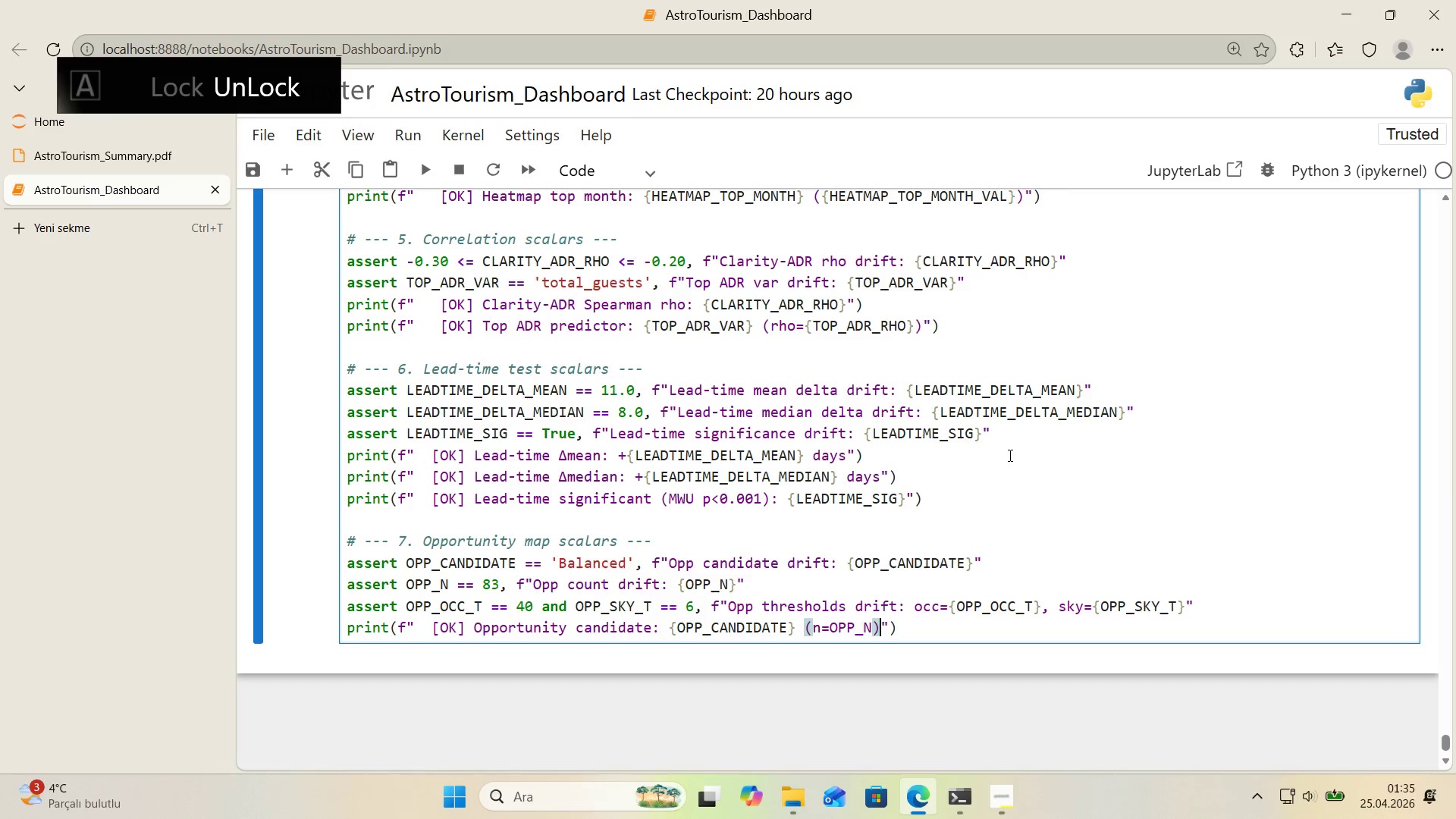 
key(ArrowRight)
 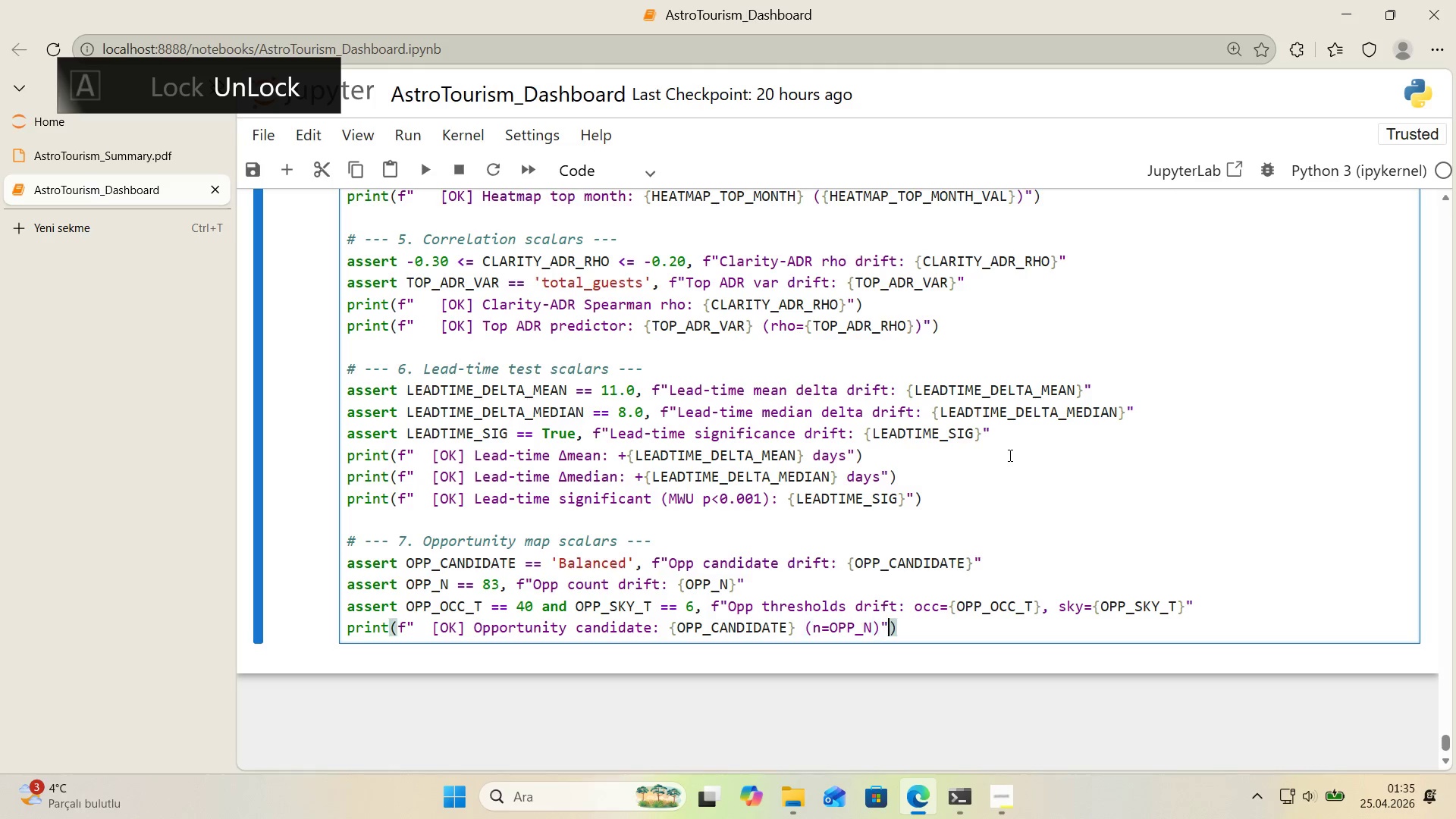 
key(ArrowRight)
 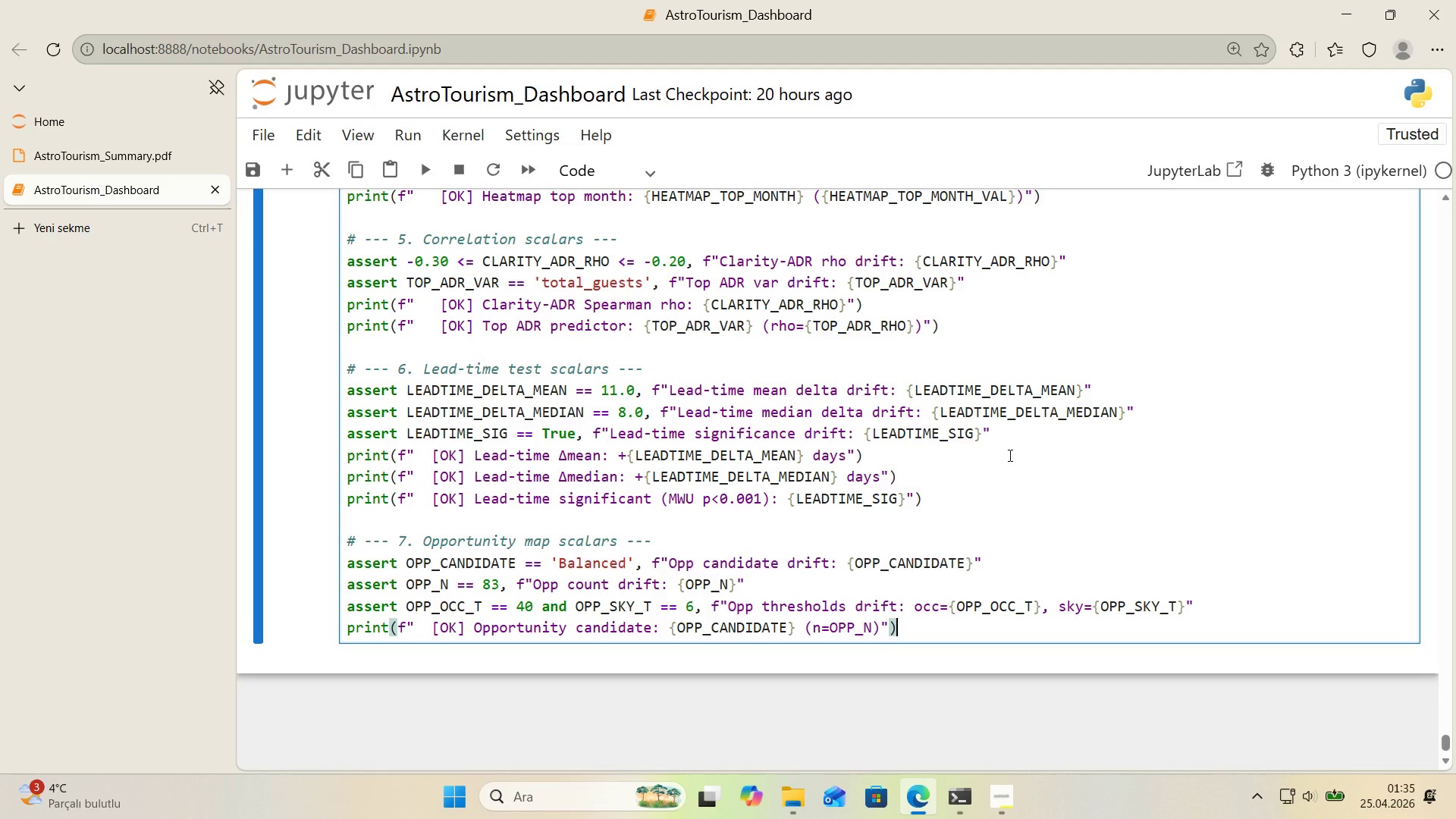 
key(Enter)
 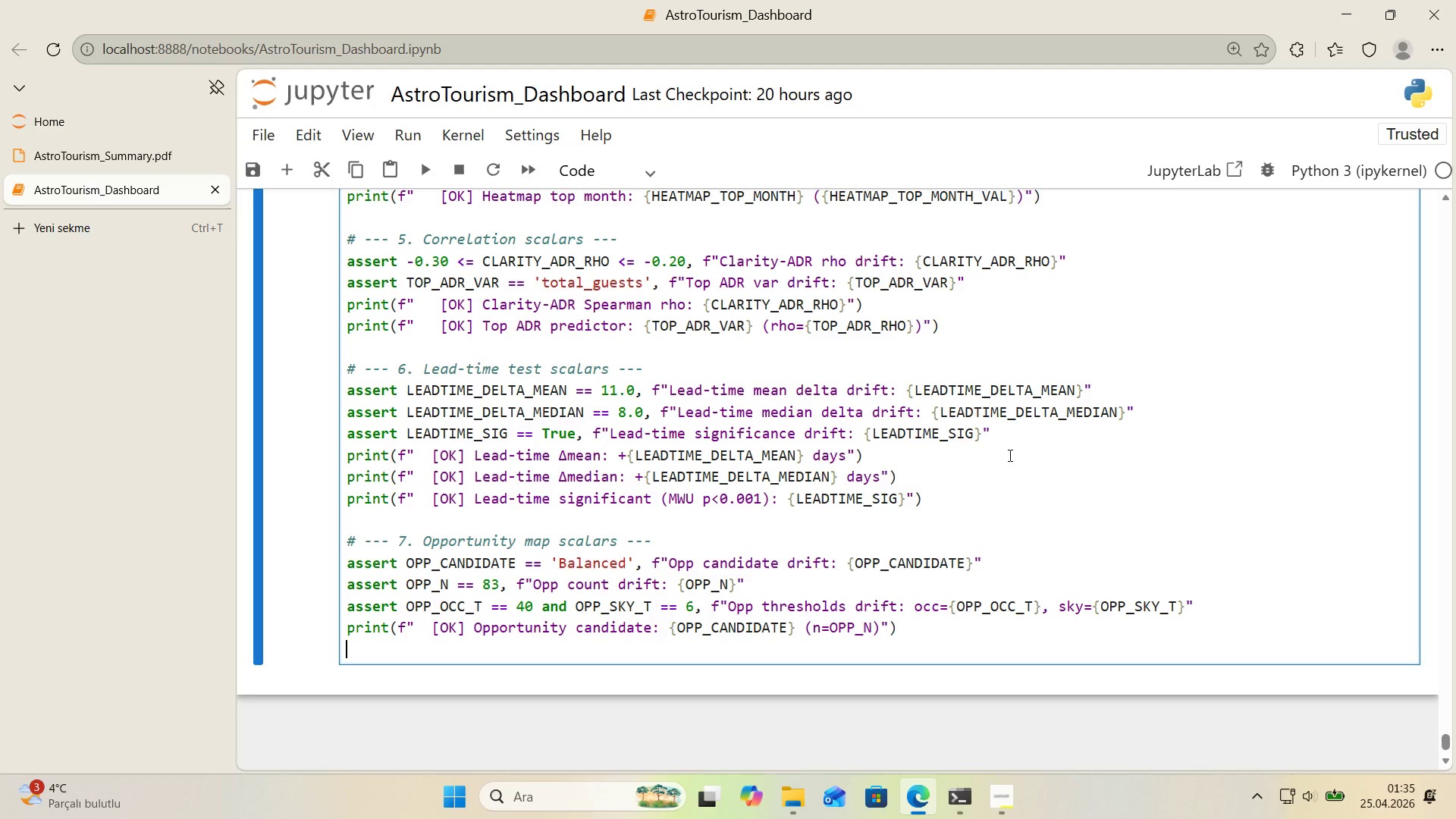 
type(pr'nt*()
 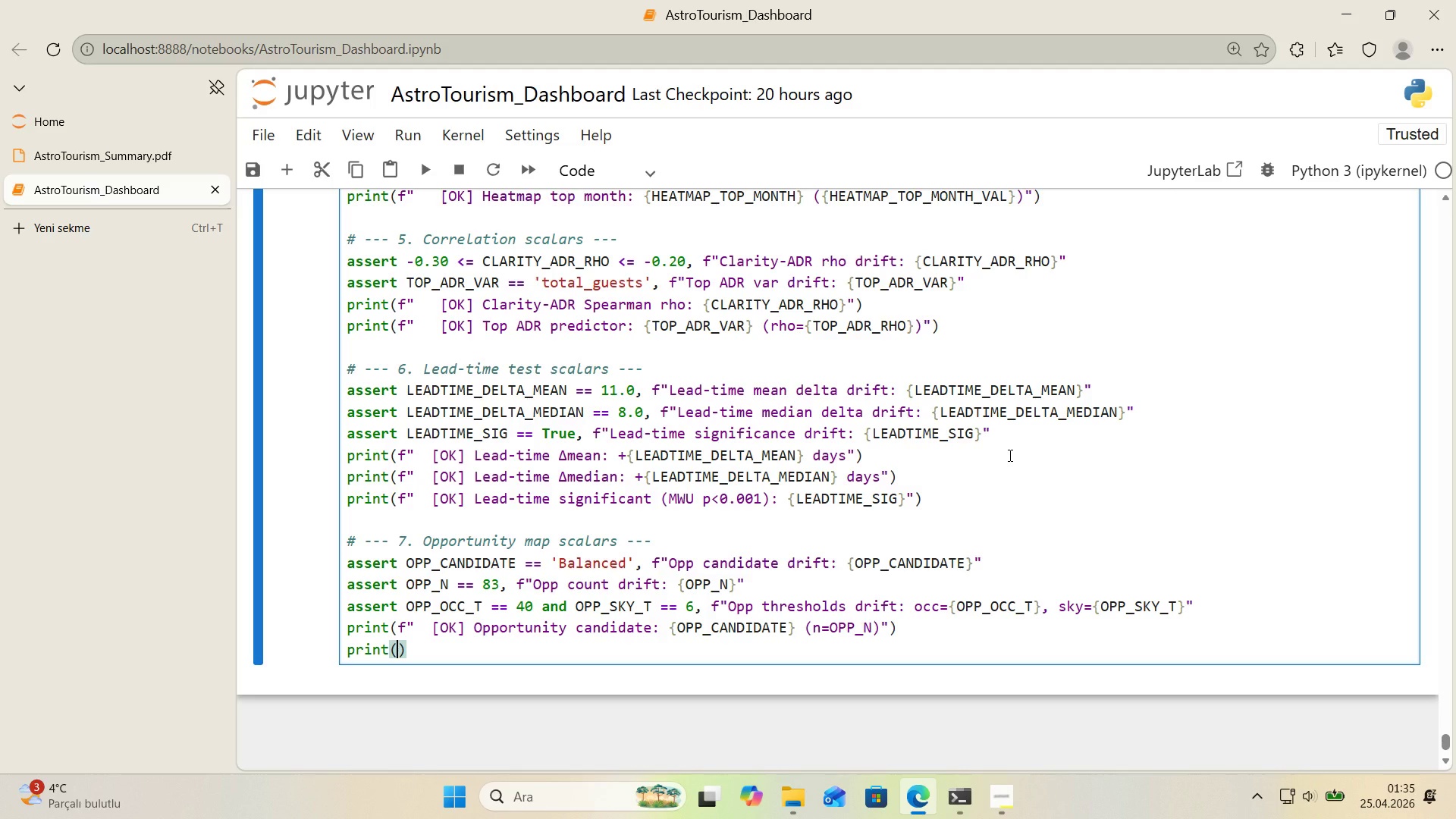 
 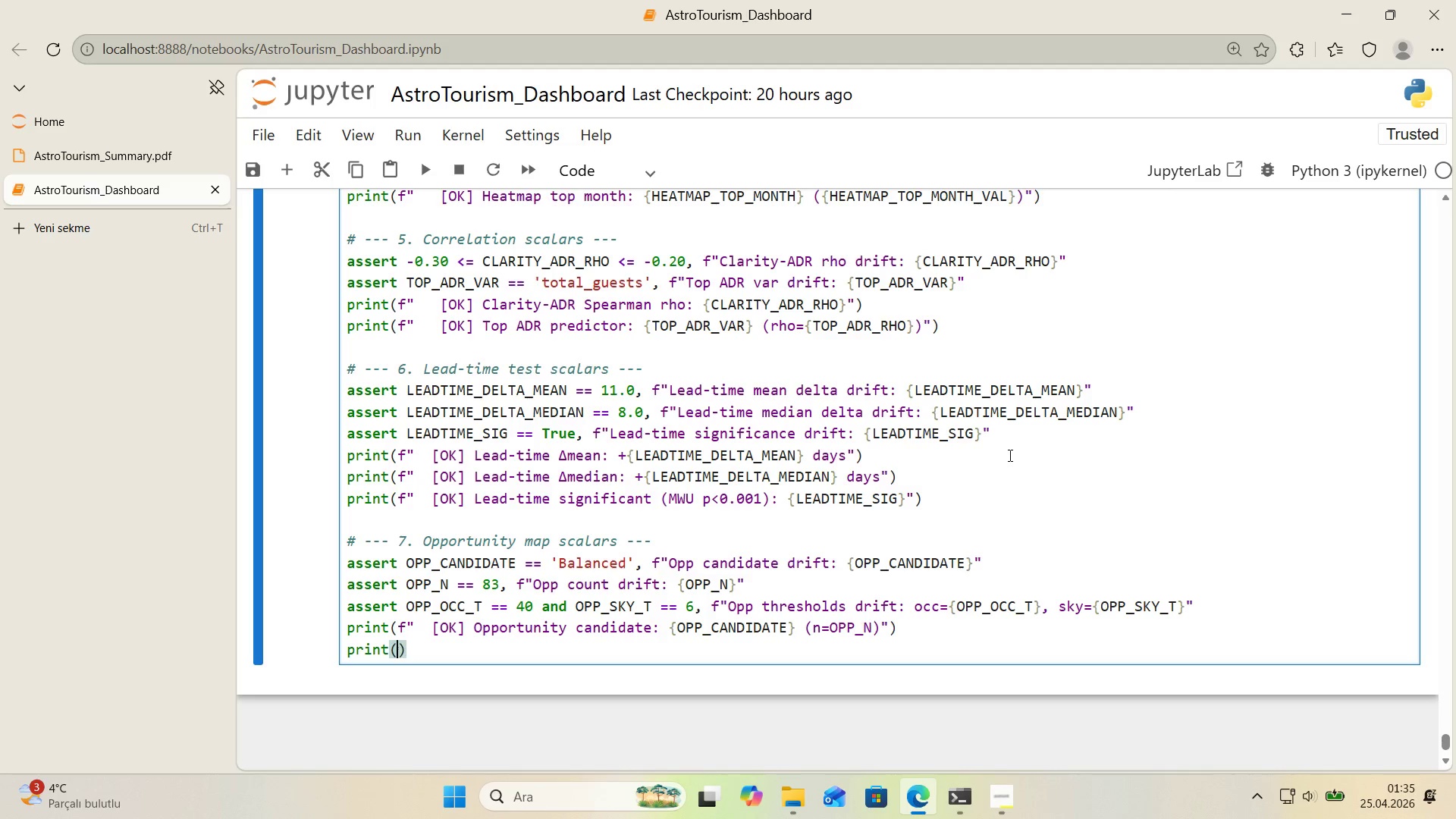 
key(ArrowLeft)
 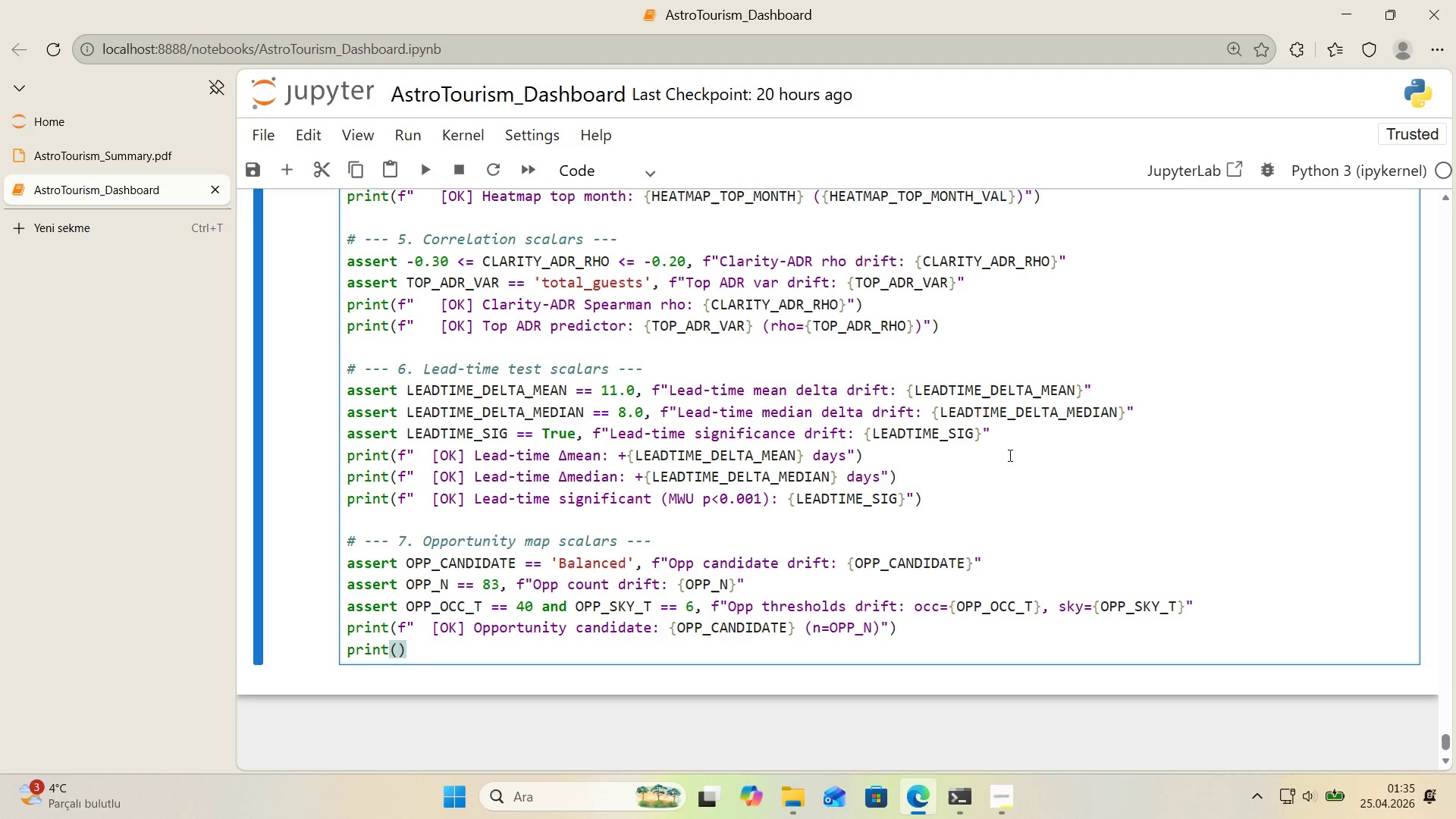 
key(F)
 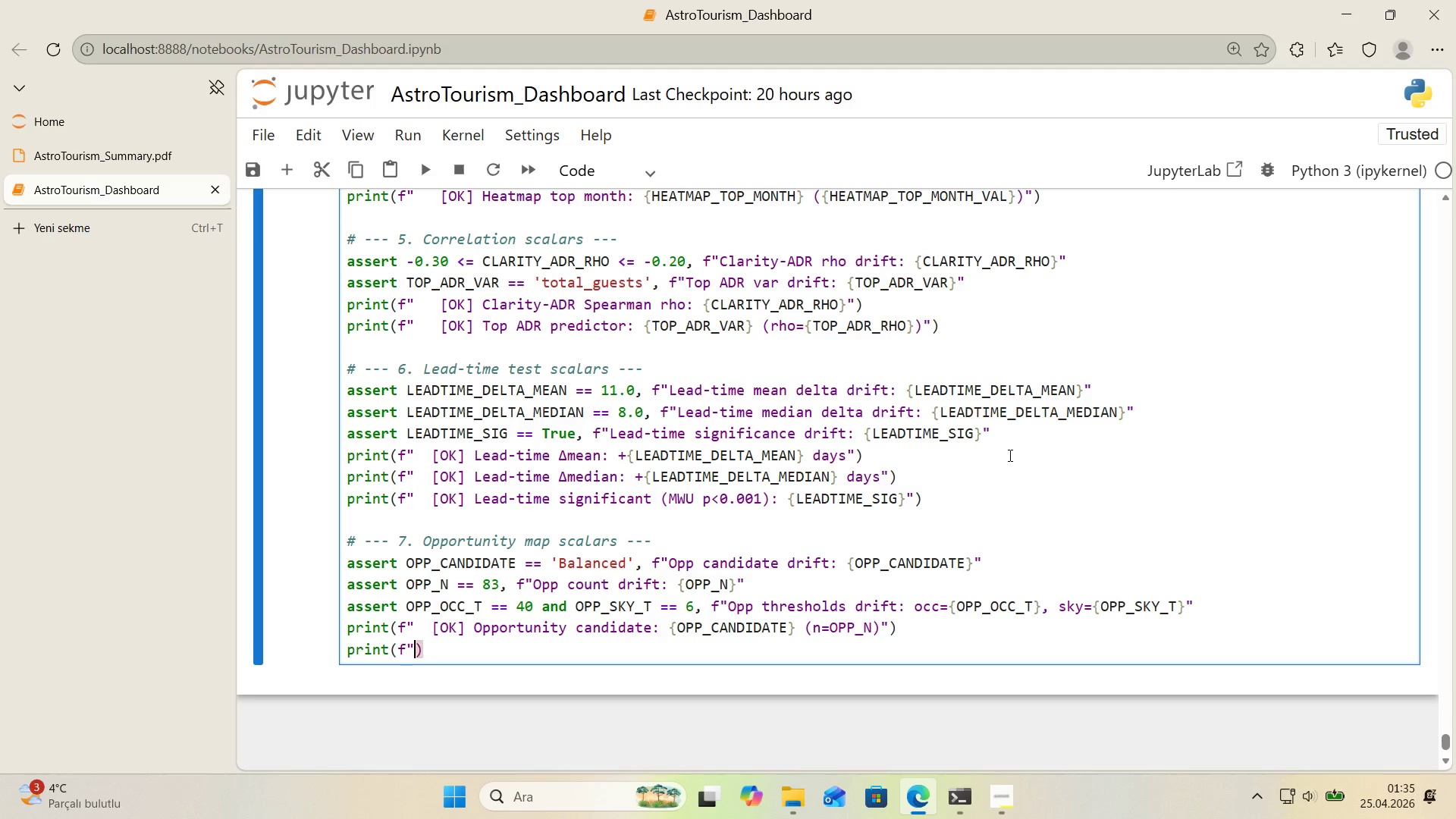 
key(Backquote)
 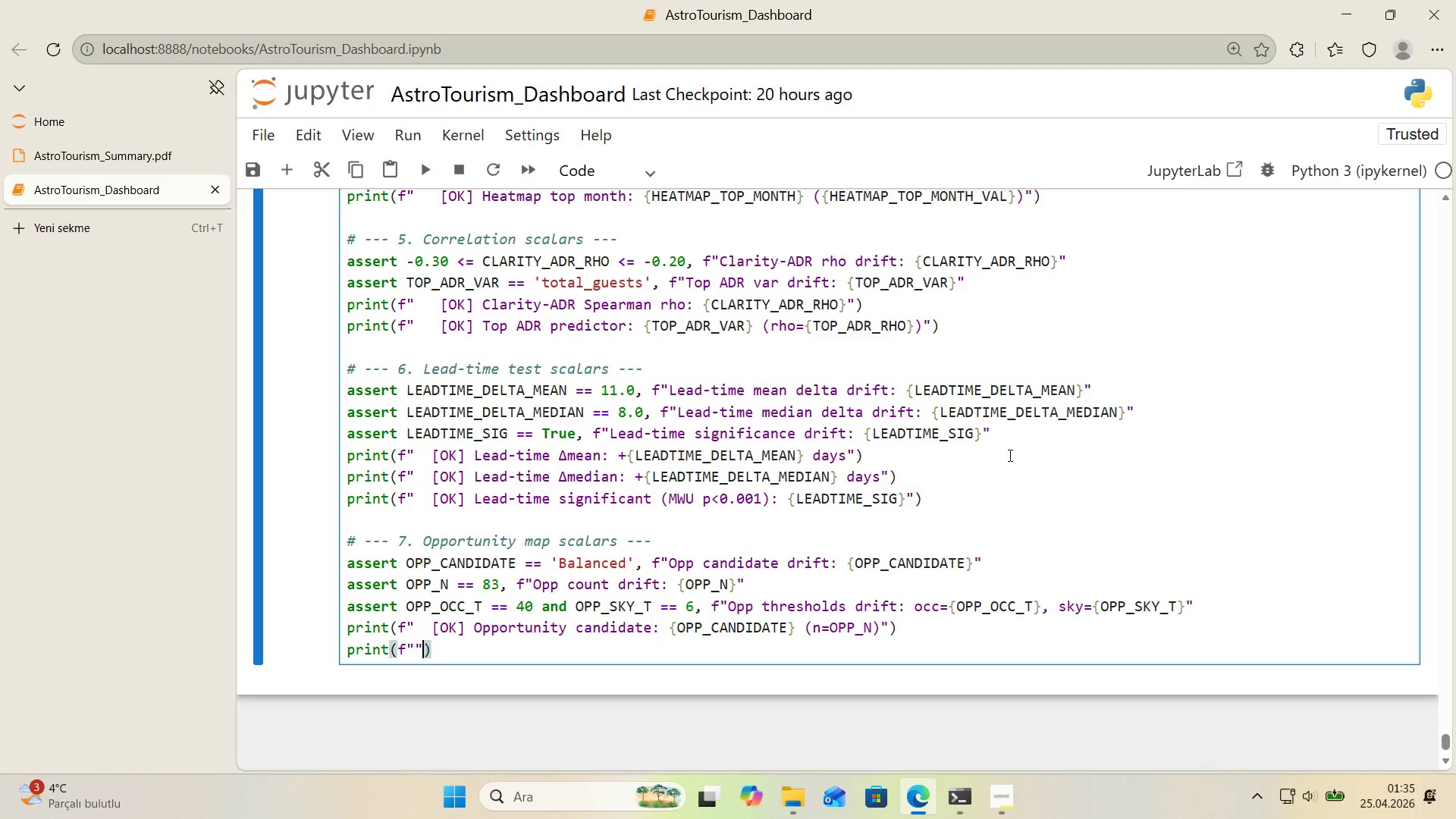 
key(Backquote)
 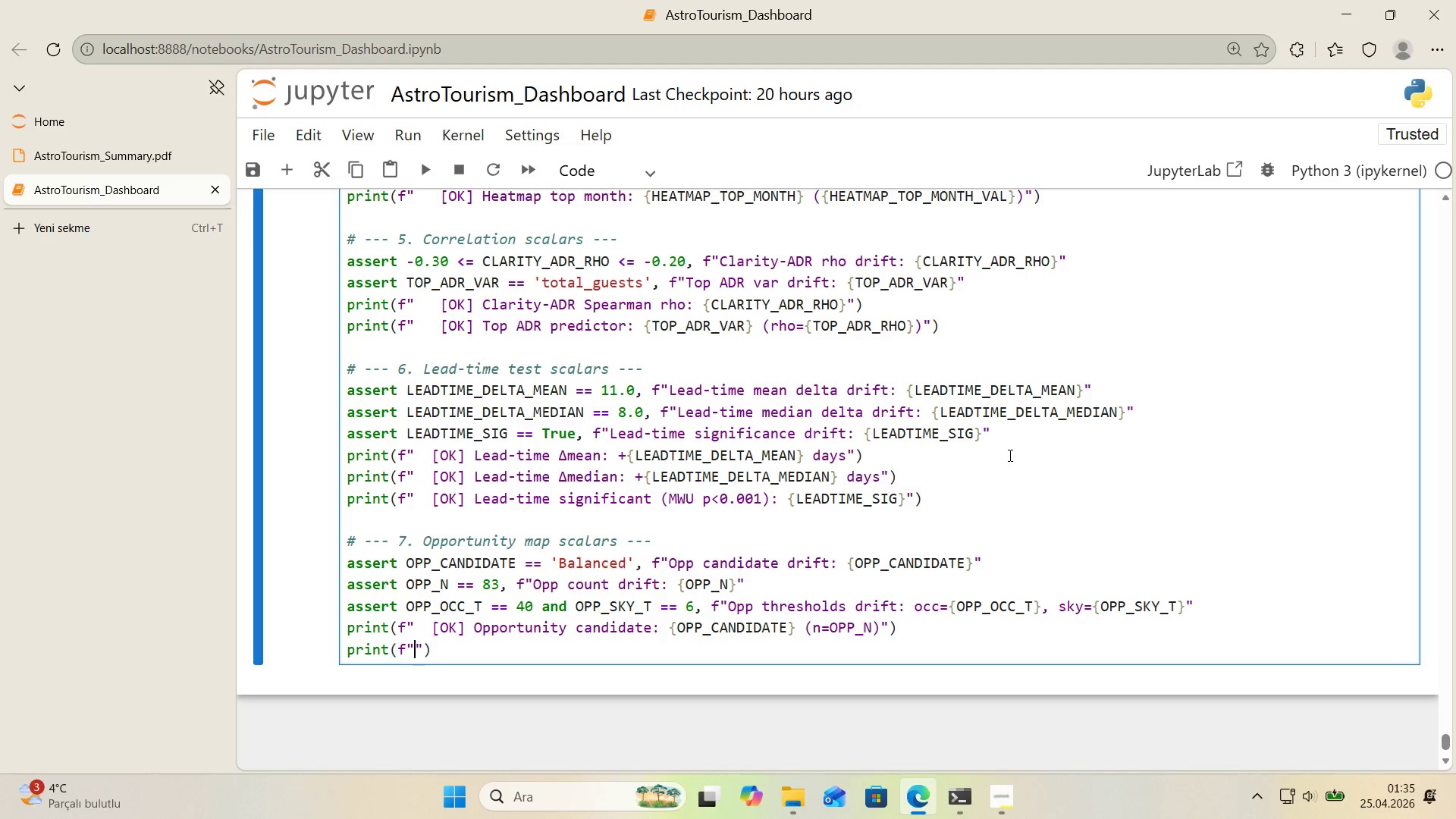 
key(ArrowLeft)
 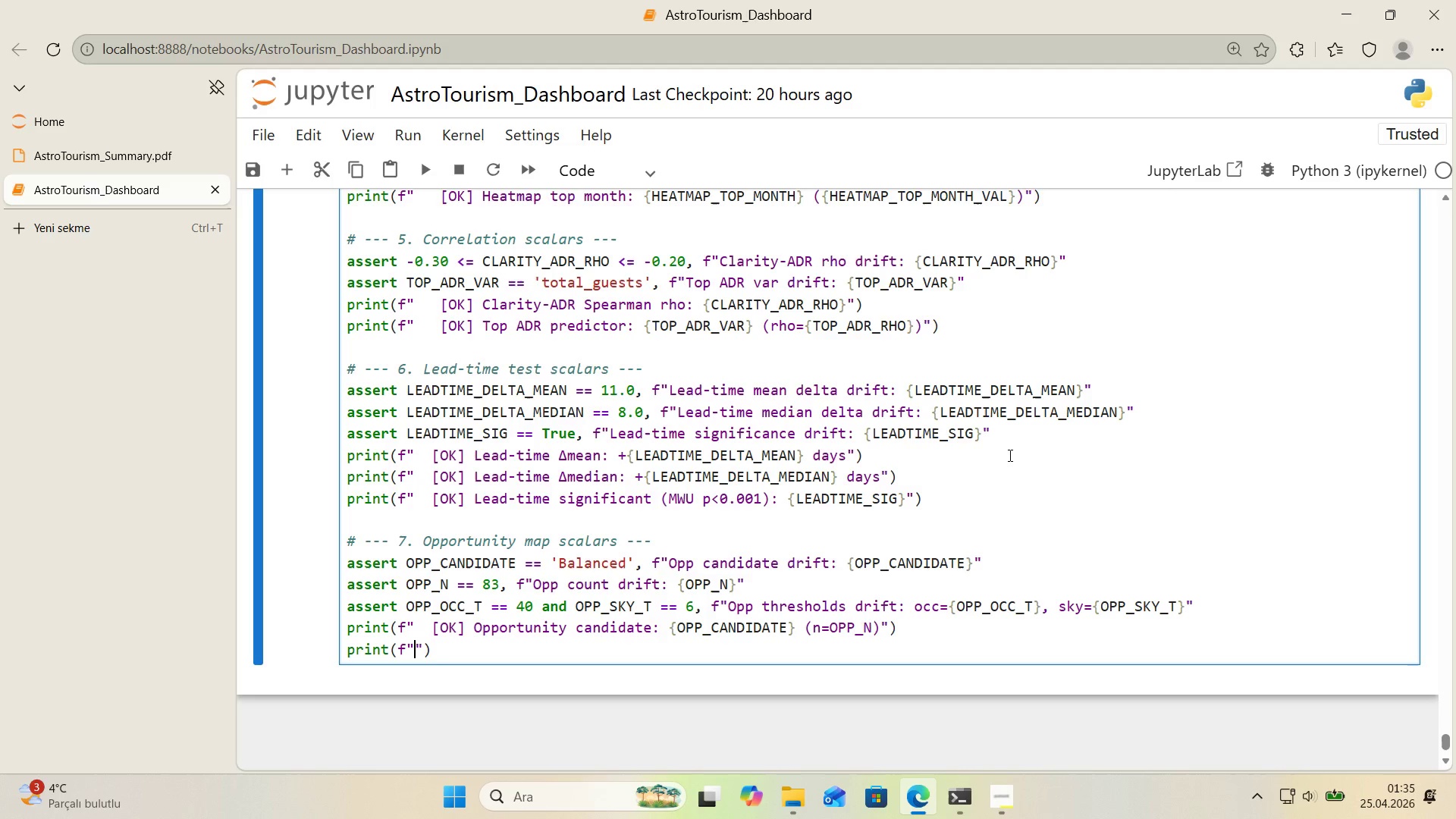 
key(Space)
 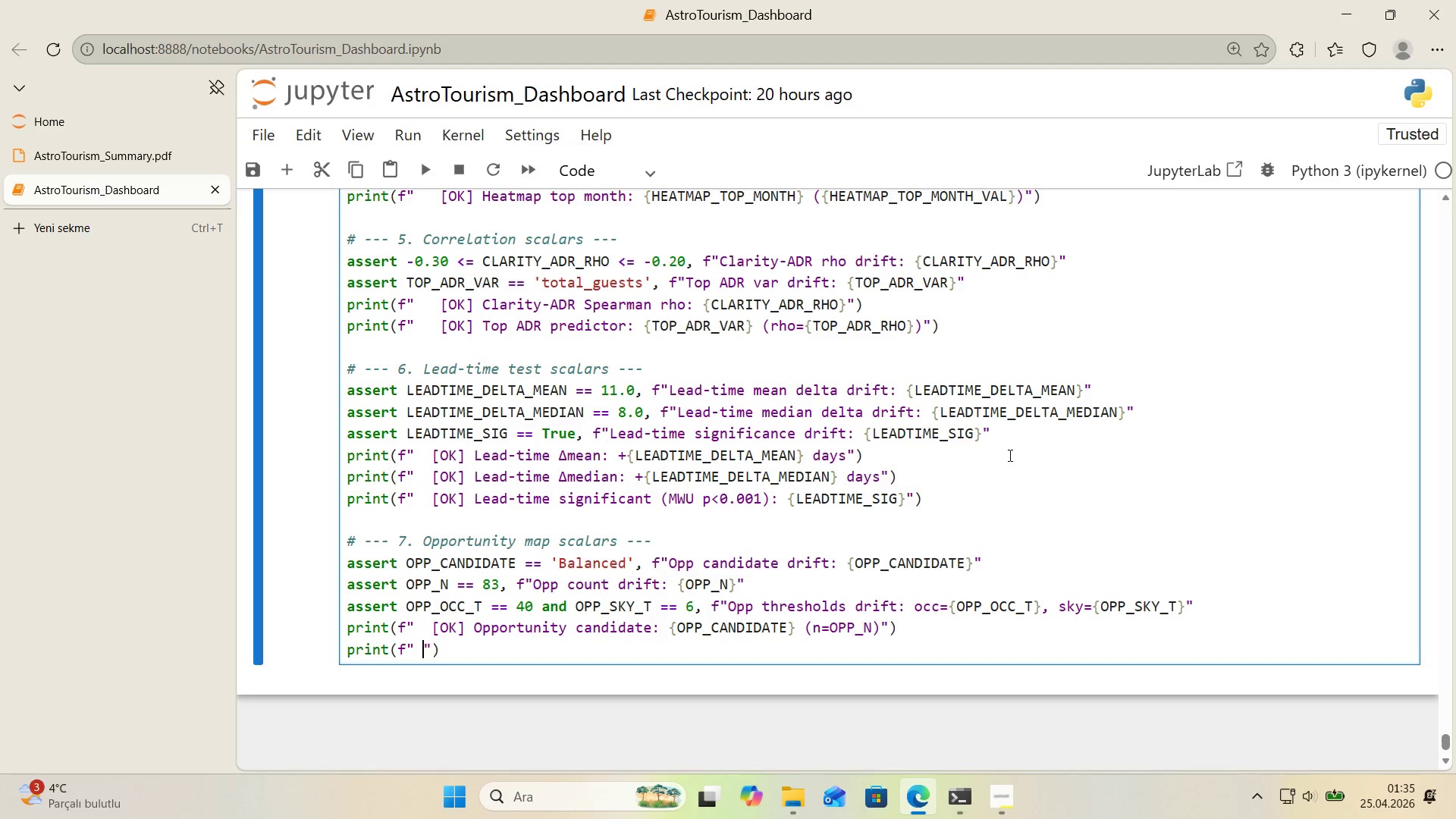 
key(Space)
 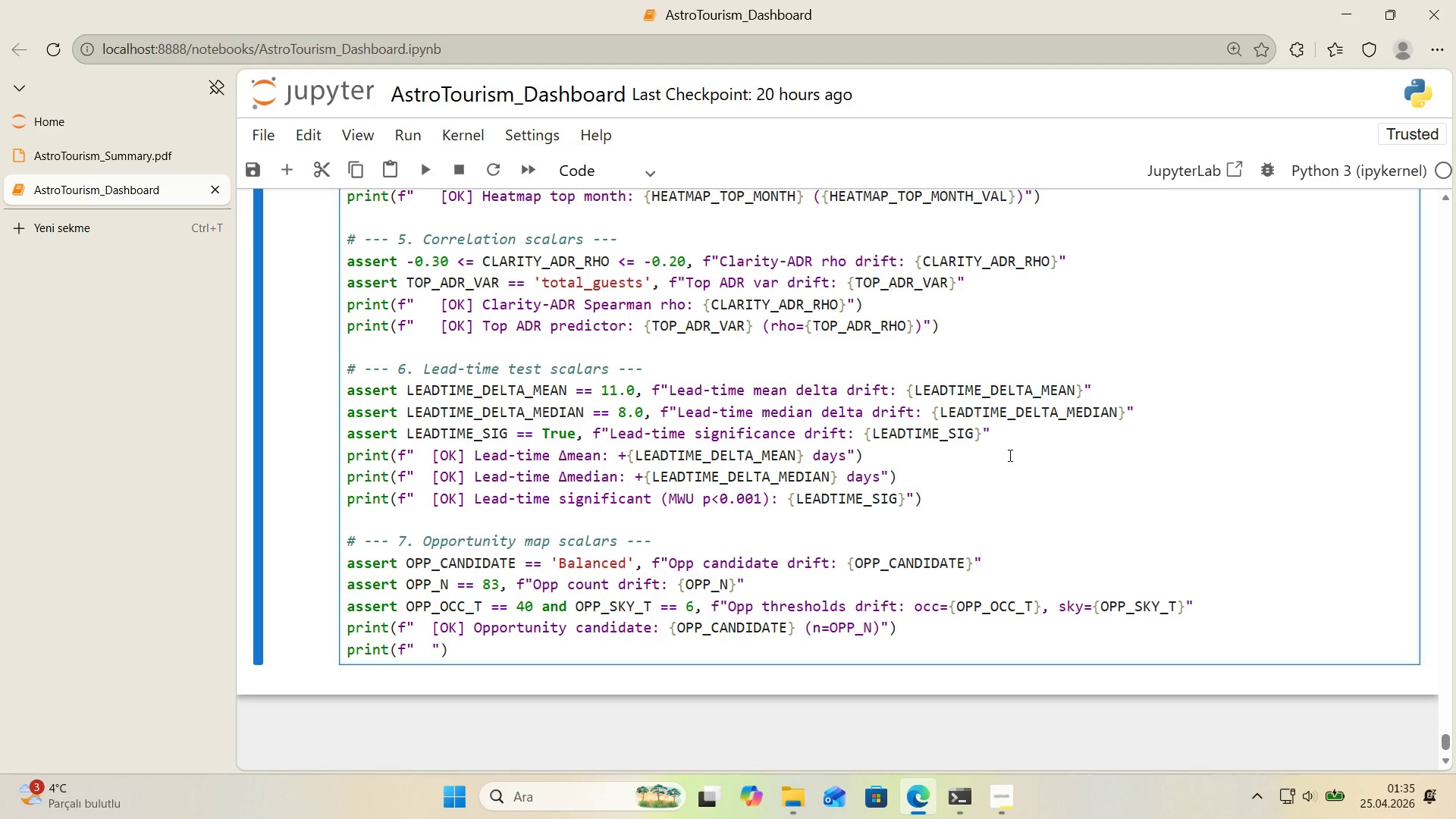 
key(Alt+Control+8)
 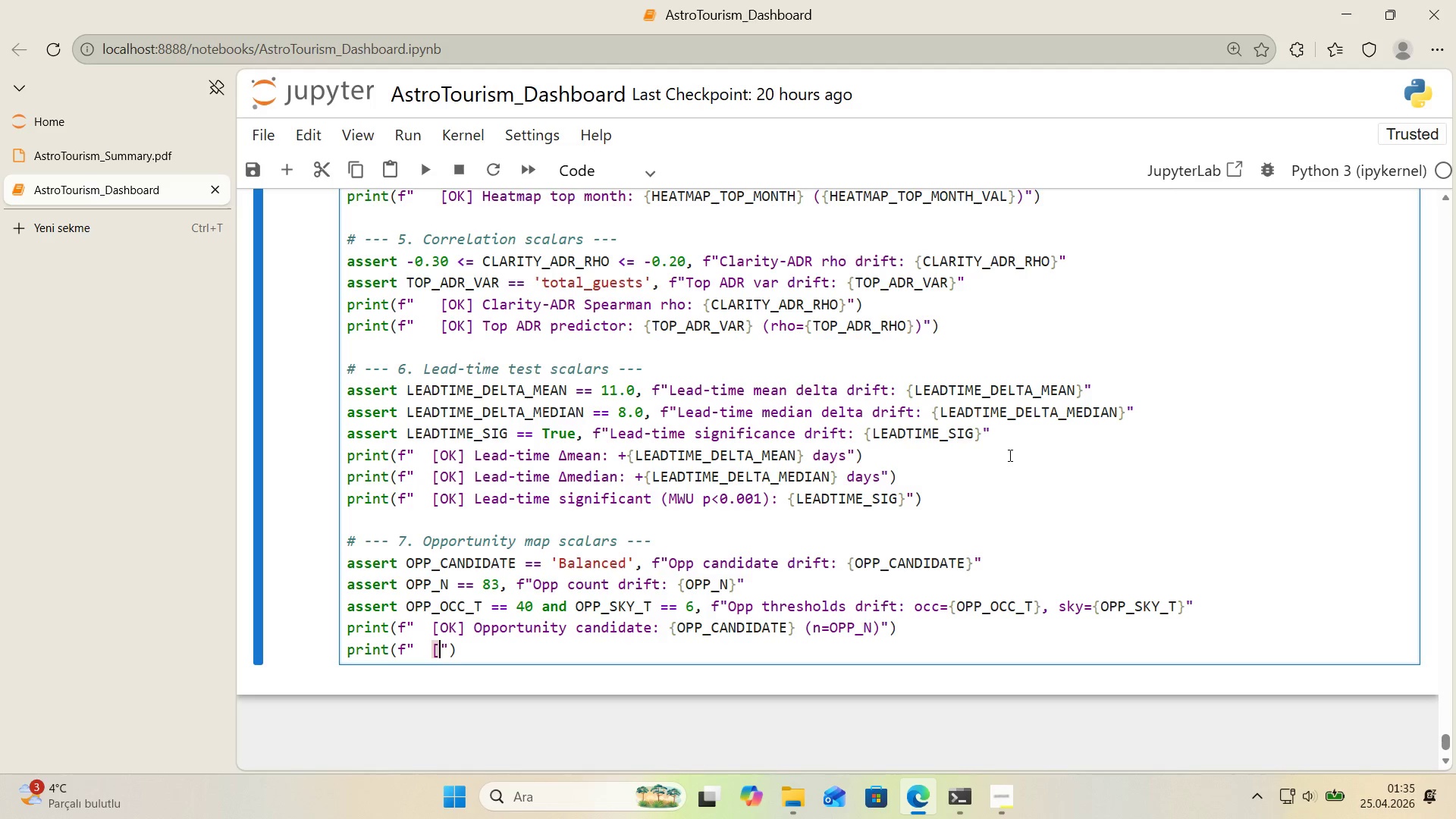 
key(Alt+Control+9)
 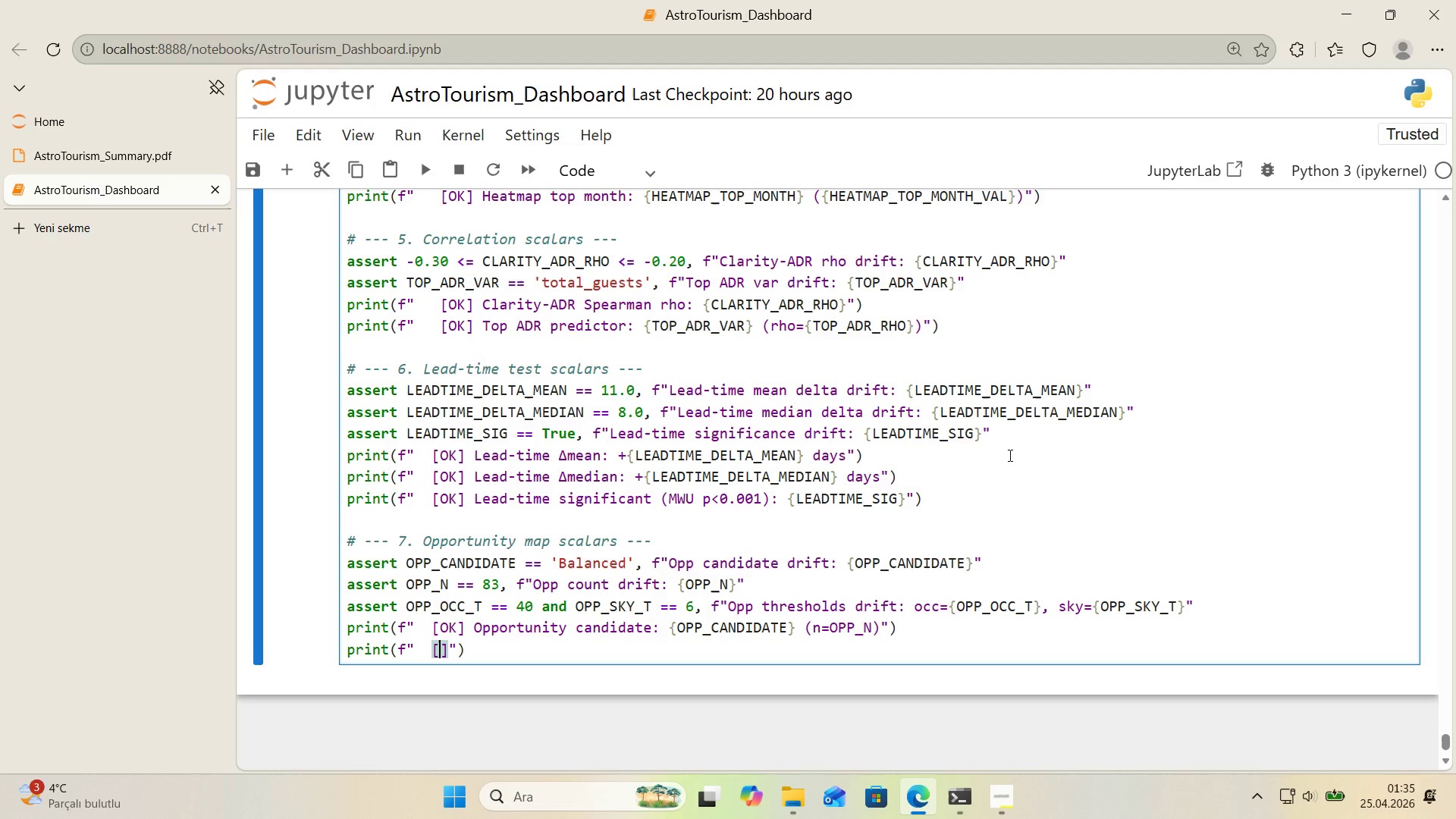 
key(ArrowLeft)
 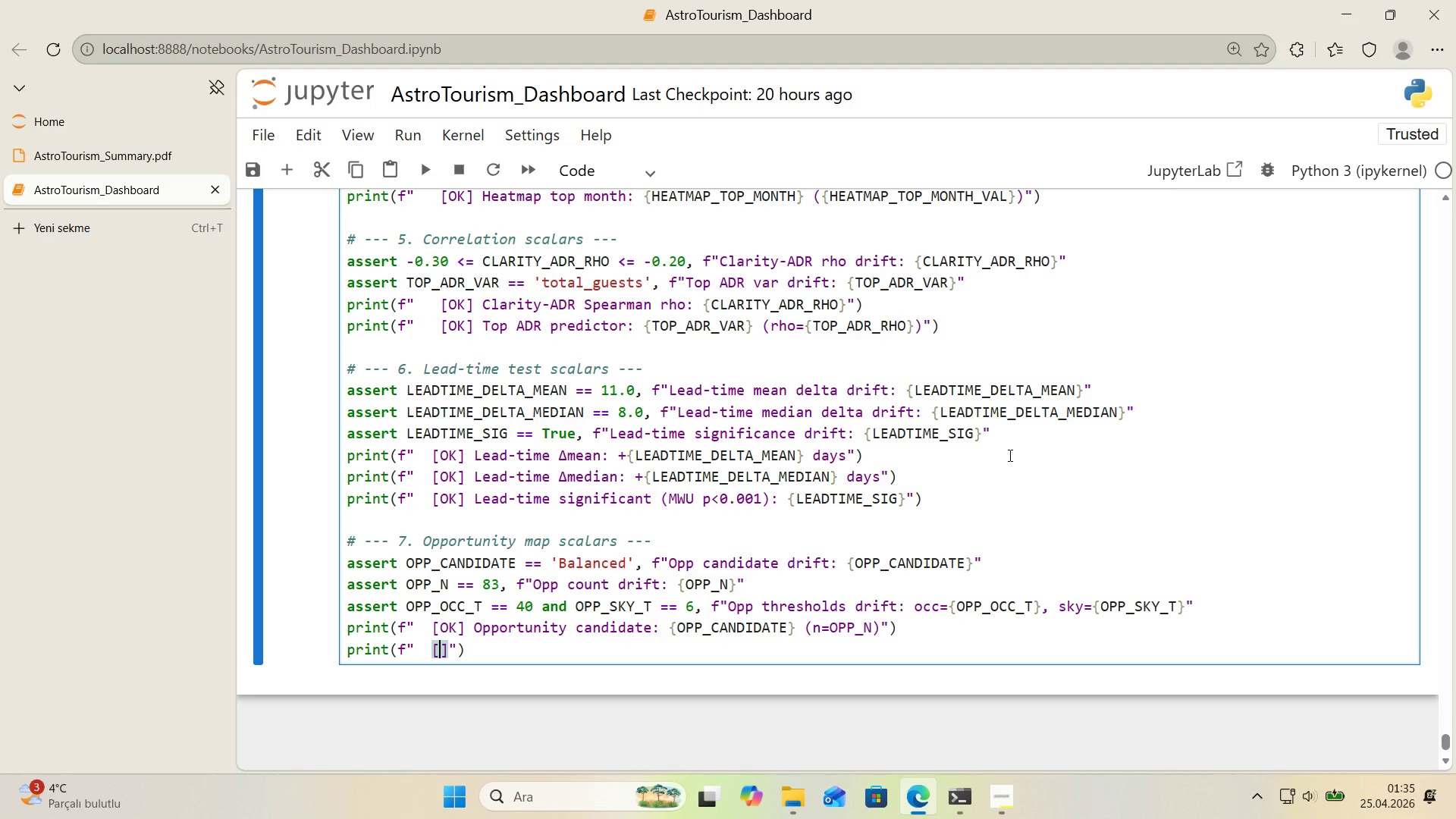 
type(OK)
 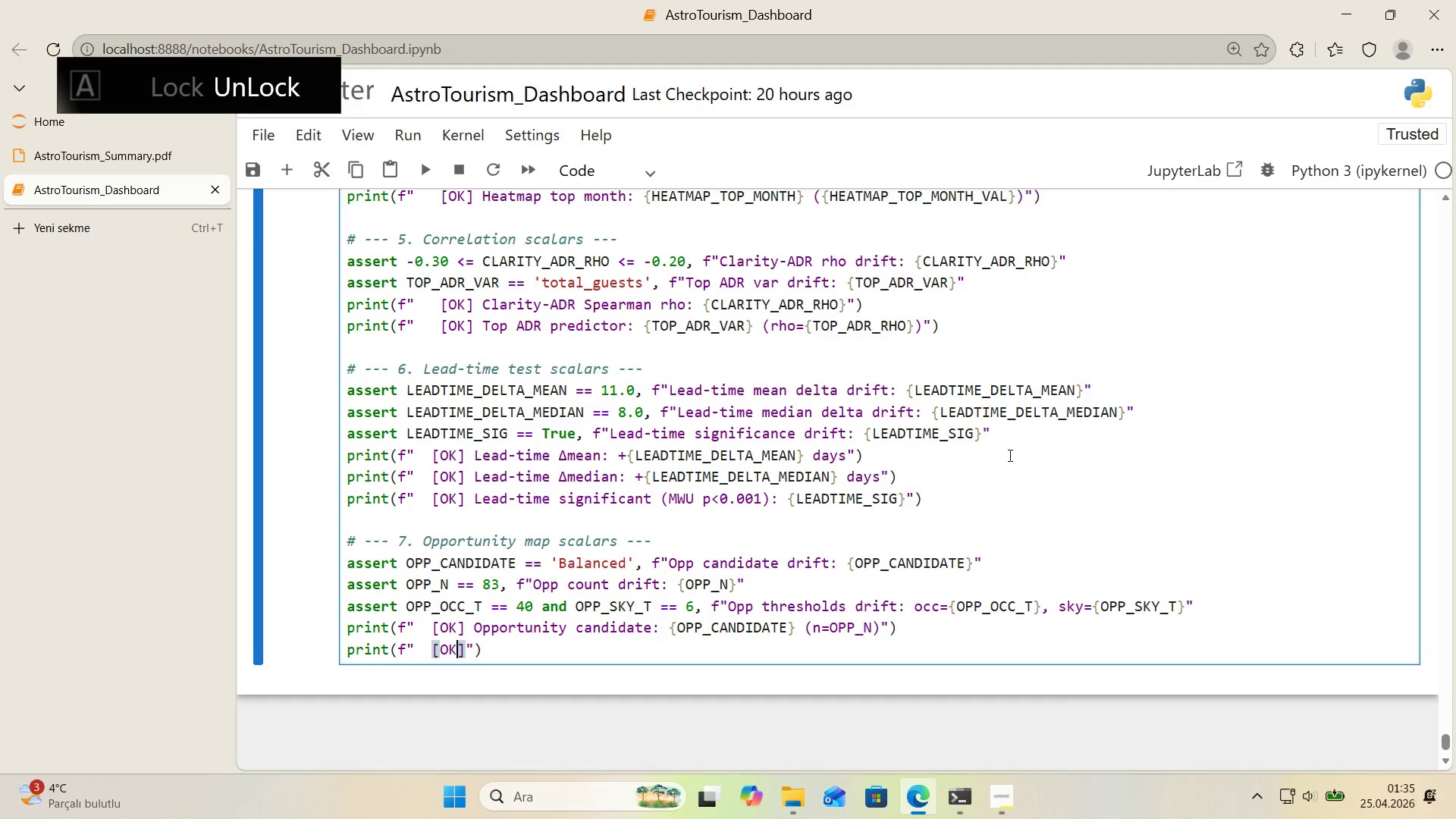 
key(ArrowRight)
 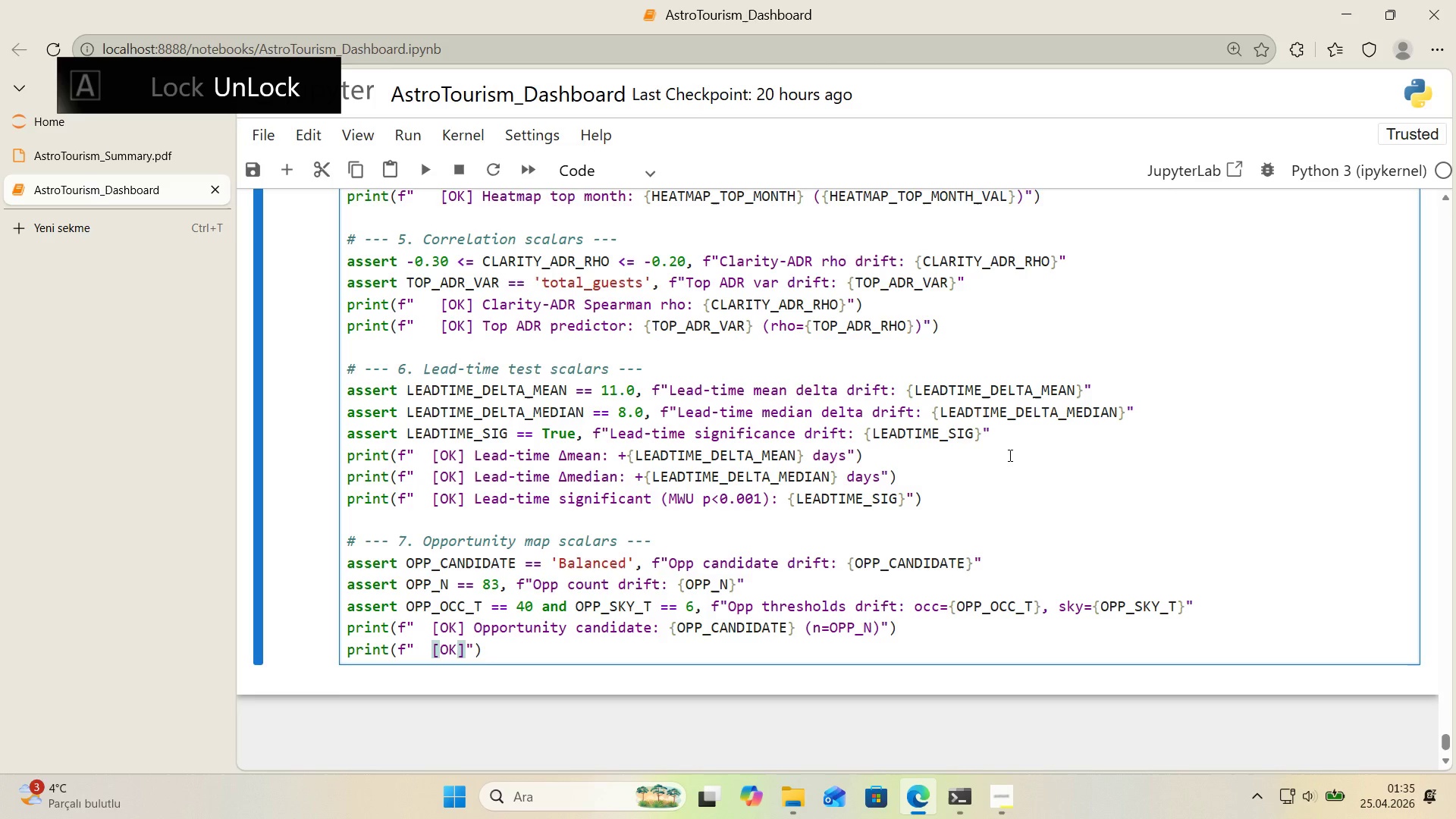 
type( Opportun'ty thresholds> O_OCC)
key(Backspace)
key(Backspace)
key(Backspace)
type(occ))
 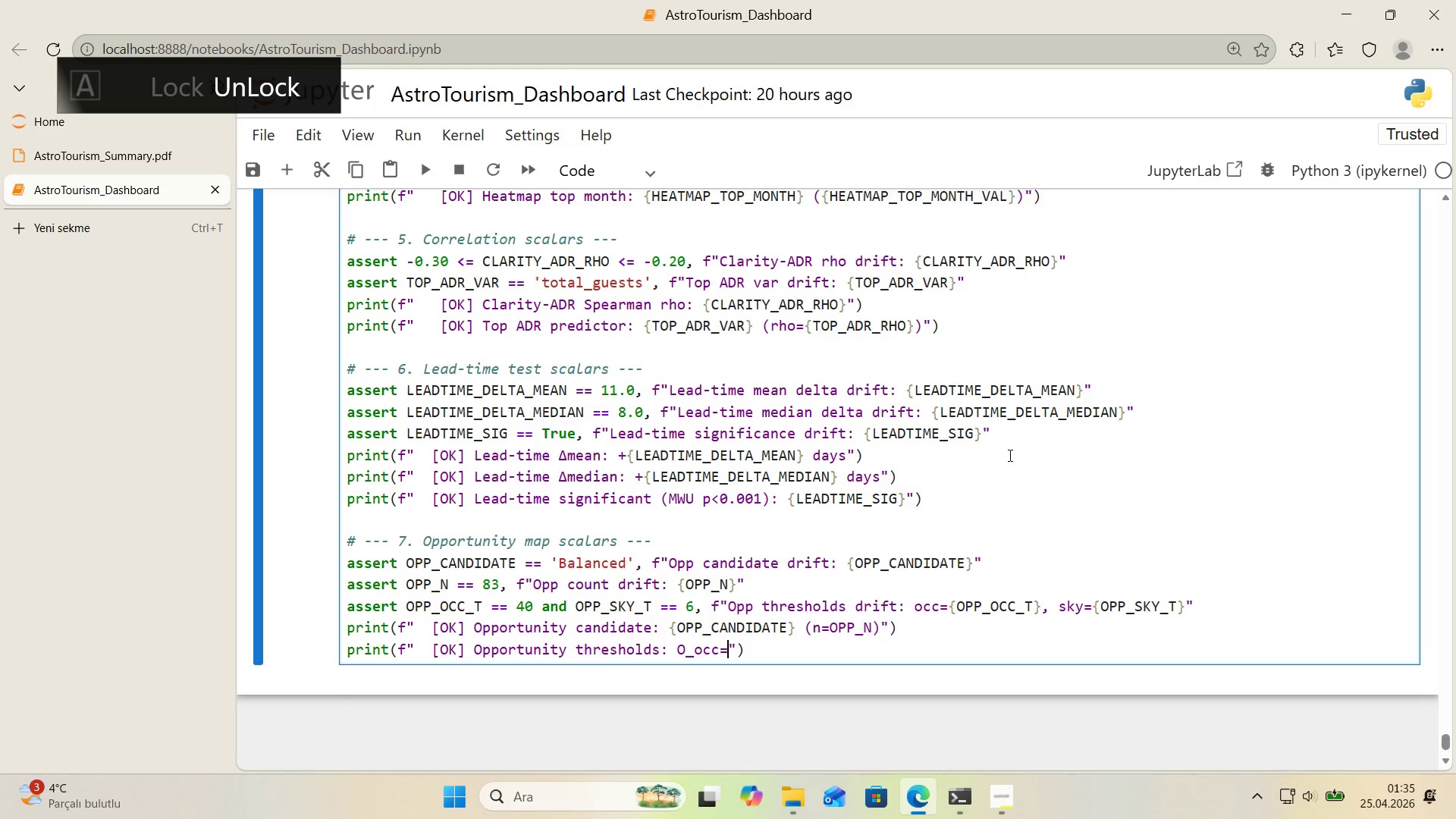 
left_click_drag(start_coordinate=[684, 652], to_coordinate=[680, 652])
 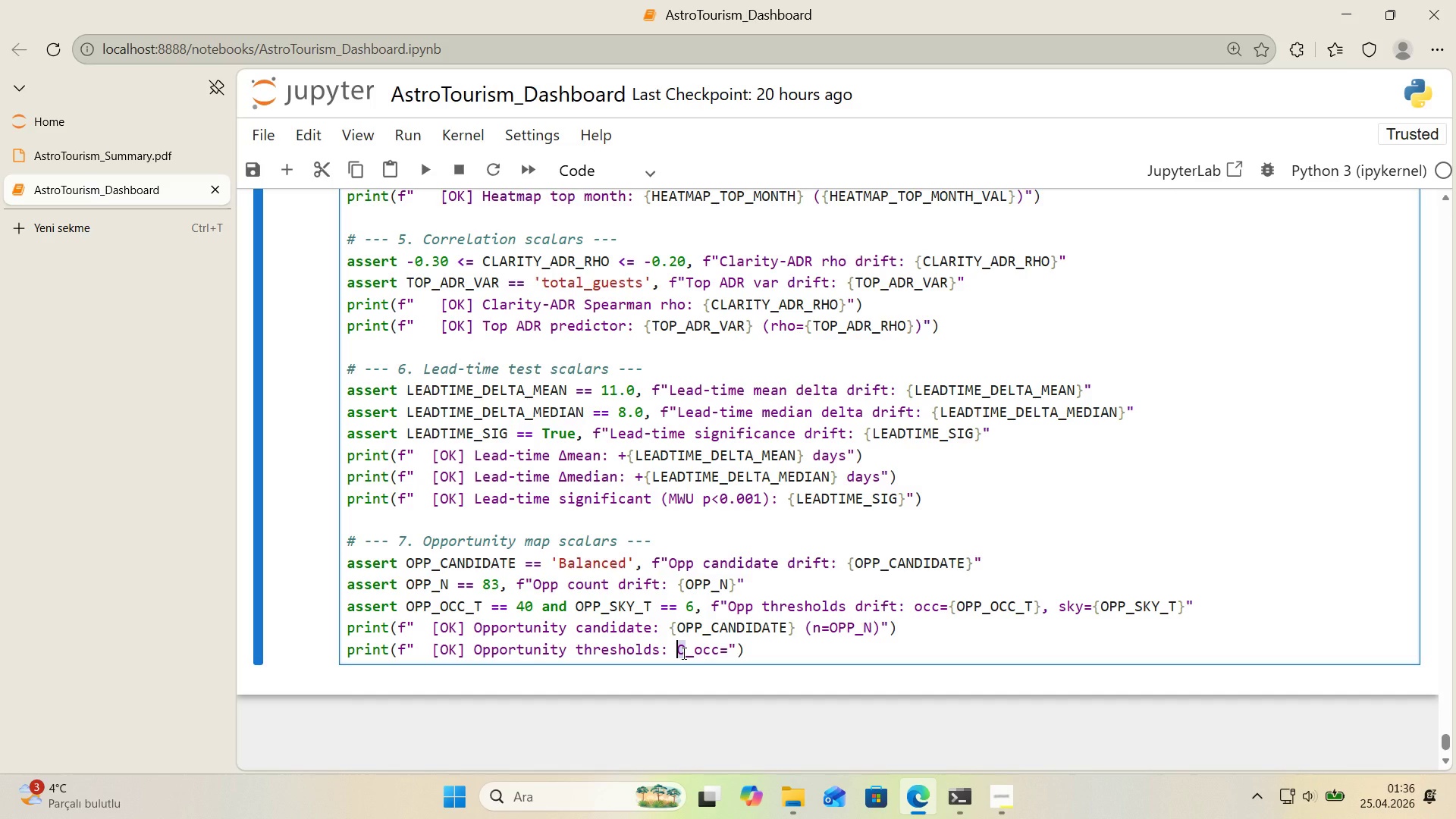 
key(Numpad0)
 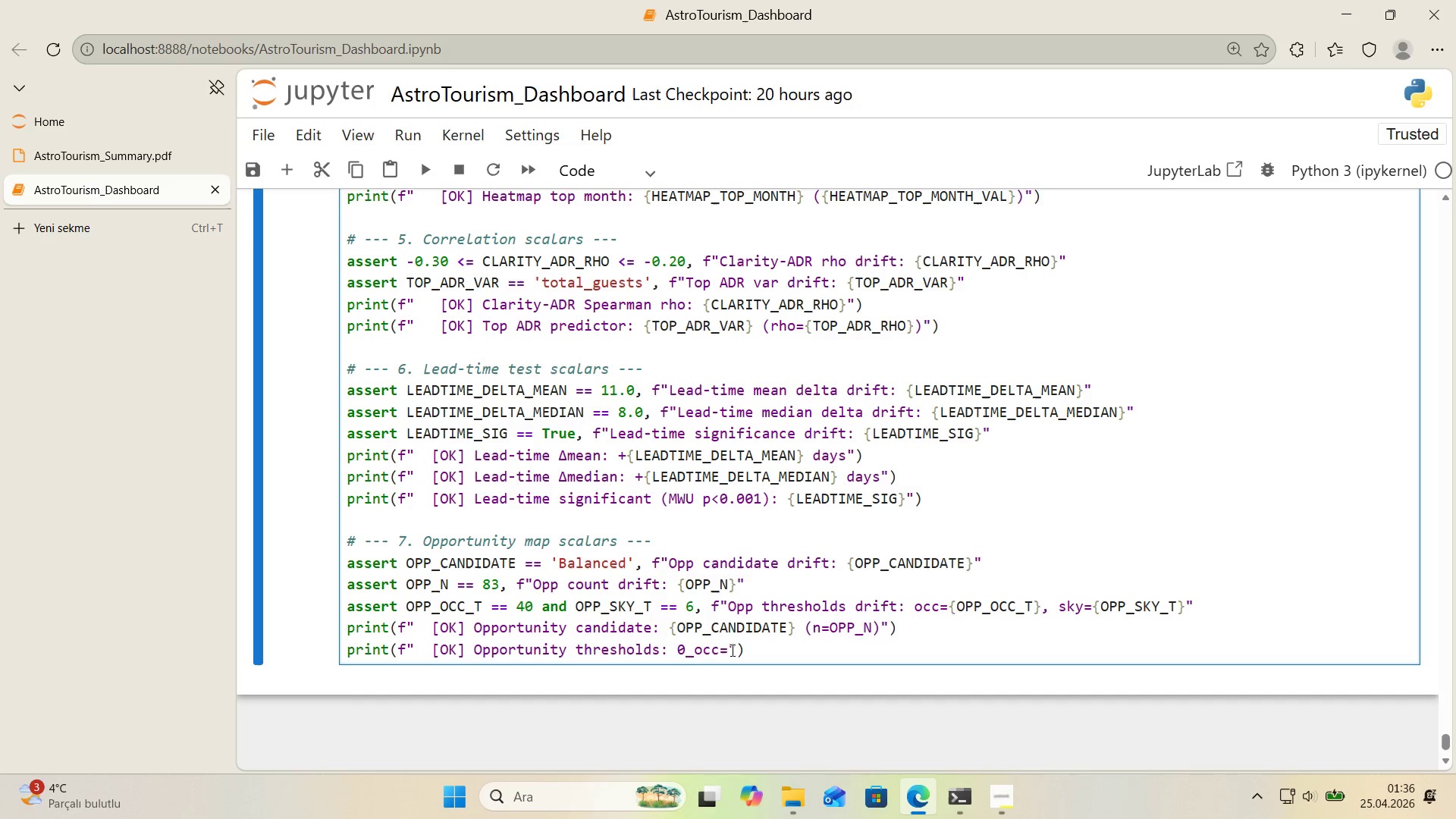 
left_click([733, 650])
 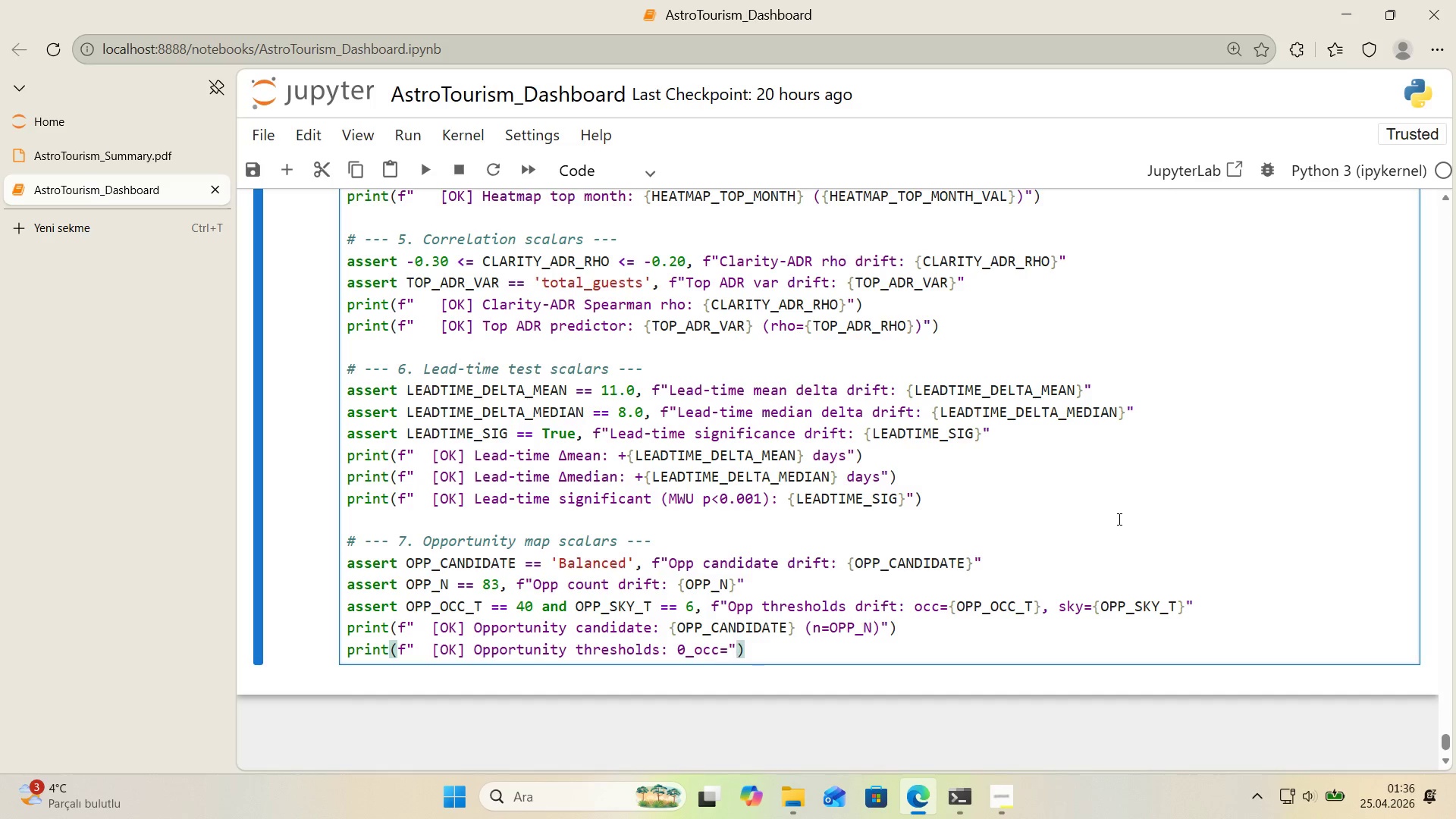 
key(Alt+Control+7)
 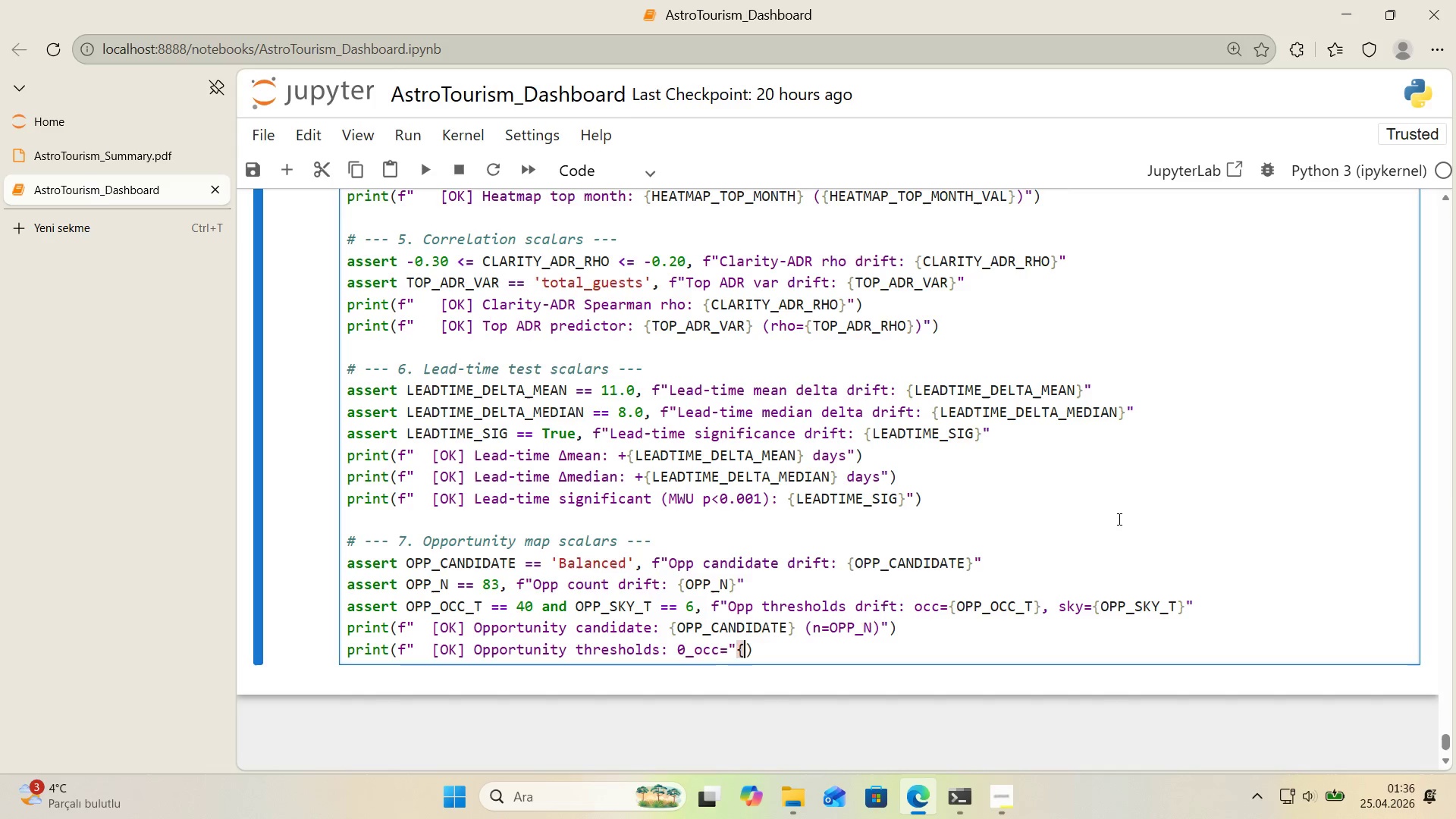 
key(Alt+Control+0)
 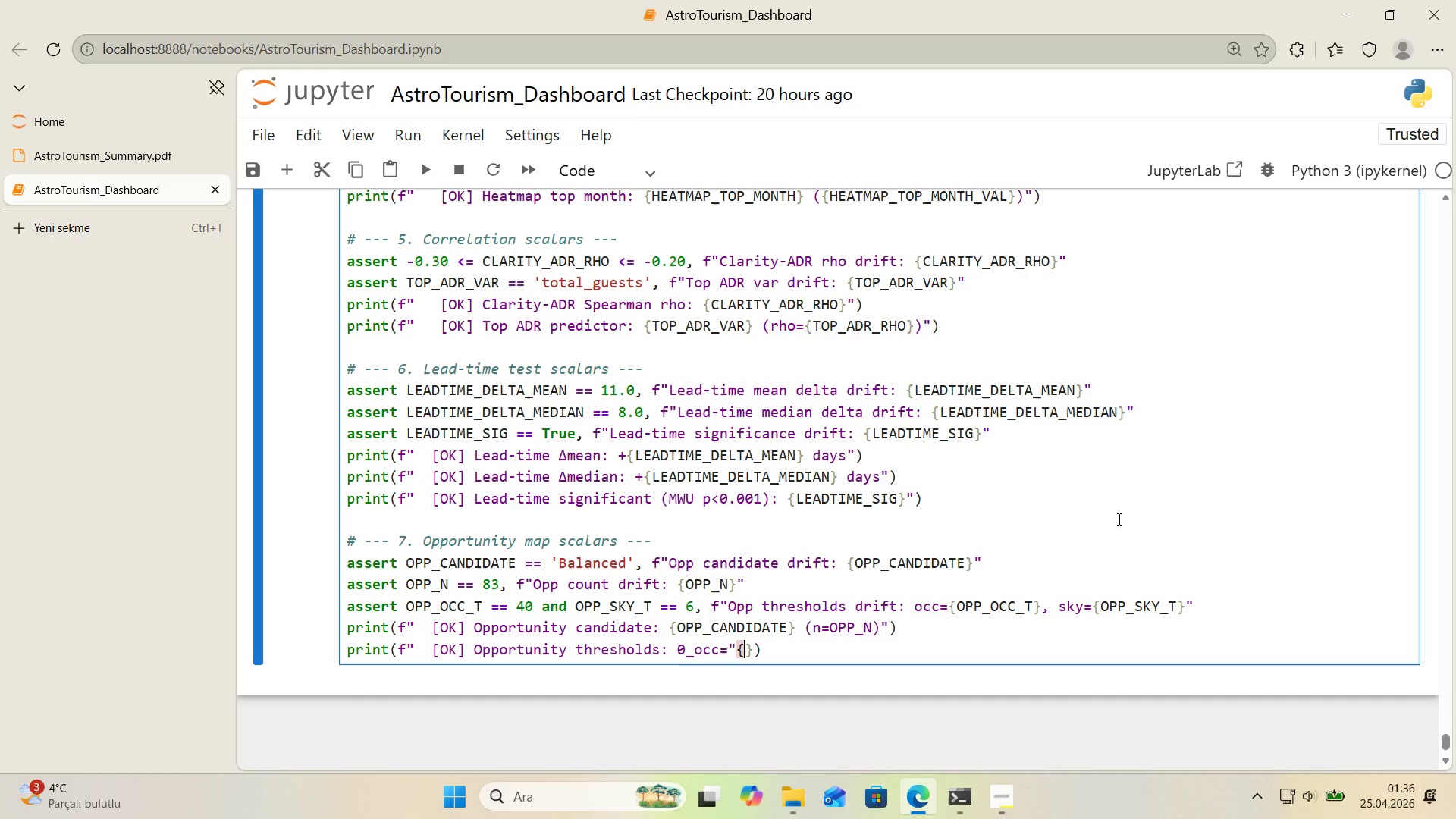 
key(ArrowLeft)
 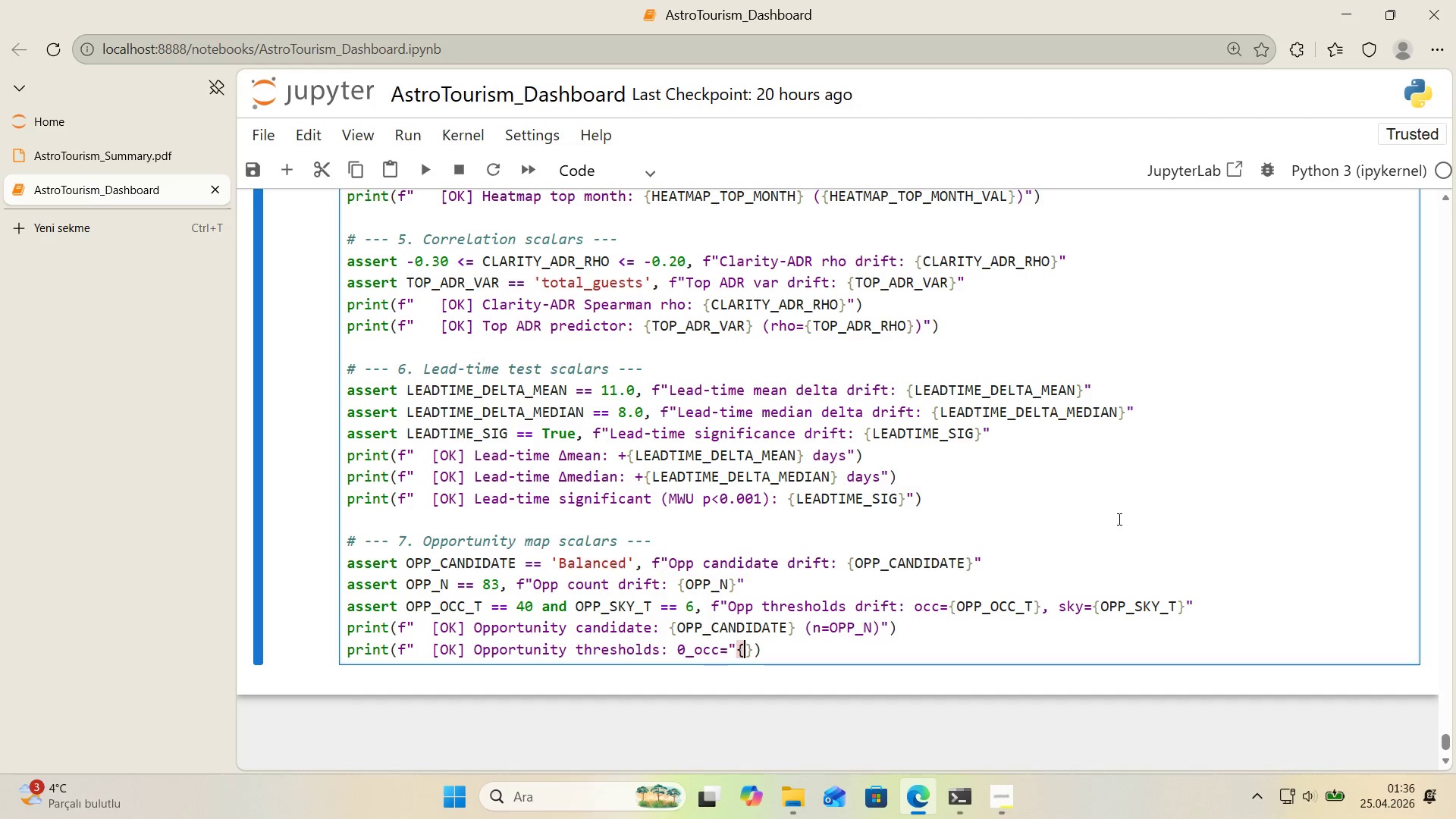 
type(OC)
key(Backspace)
type(PP_OCC_T)
 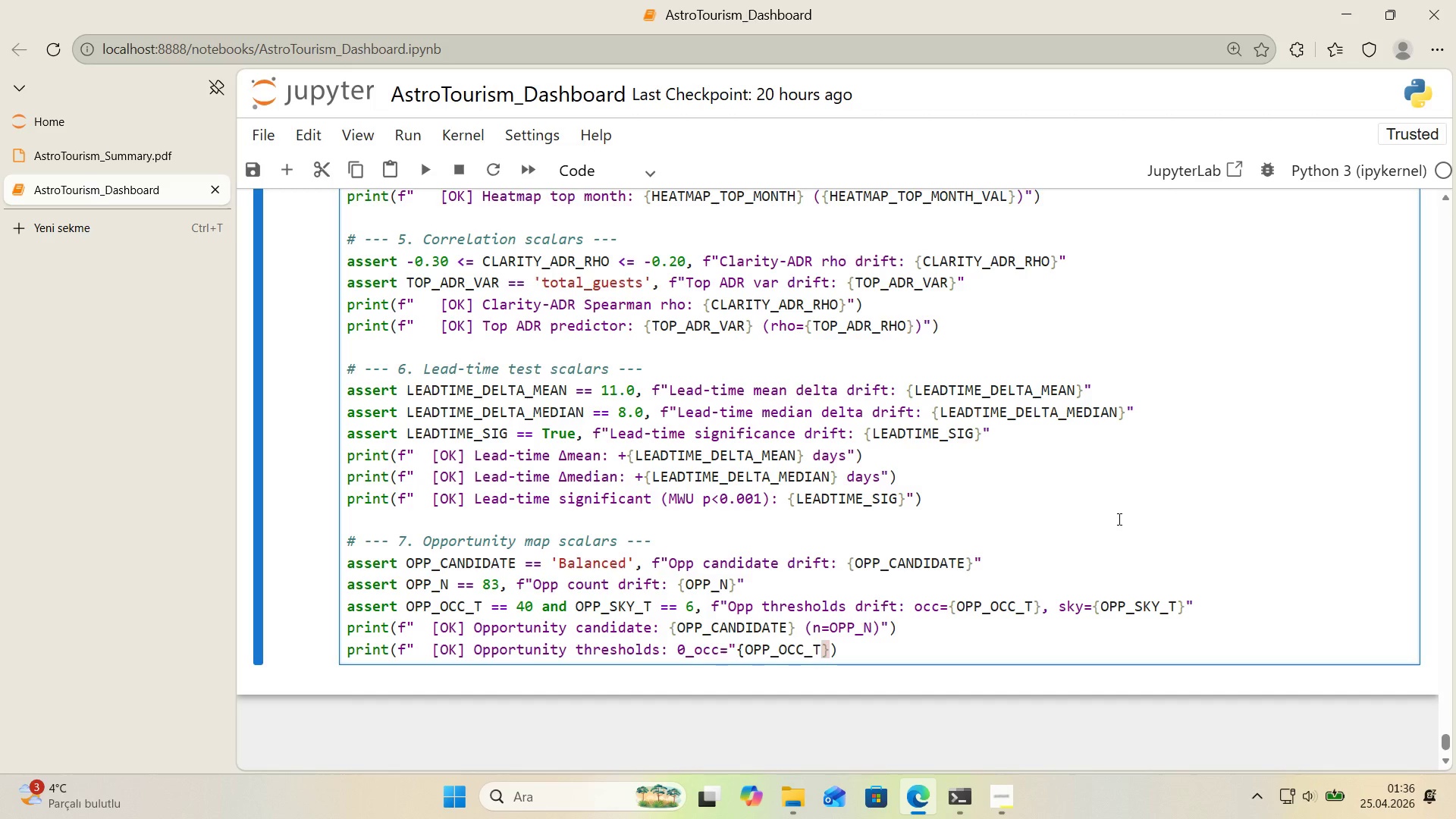 
wait(5.52)
 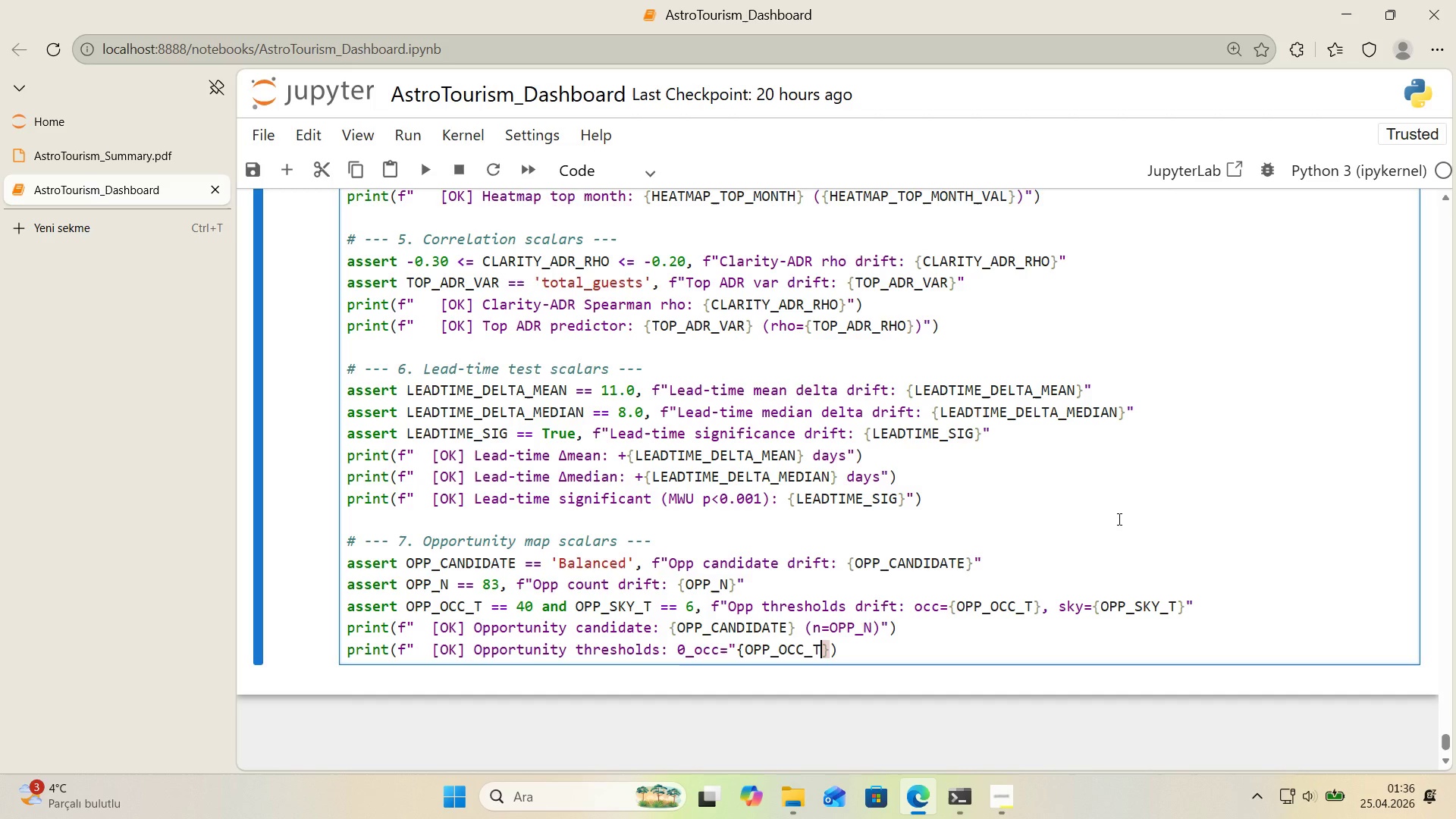 
left_click([734, 647])
 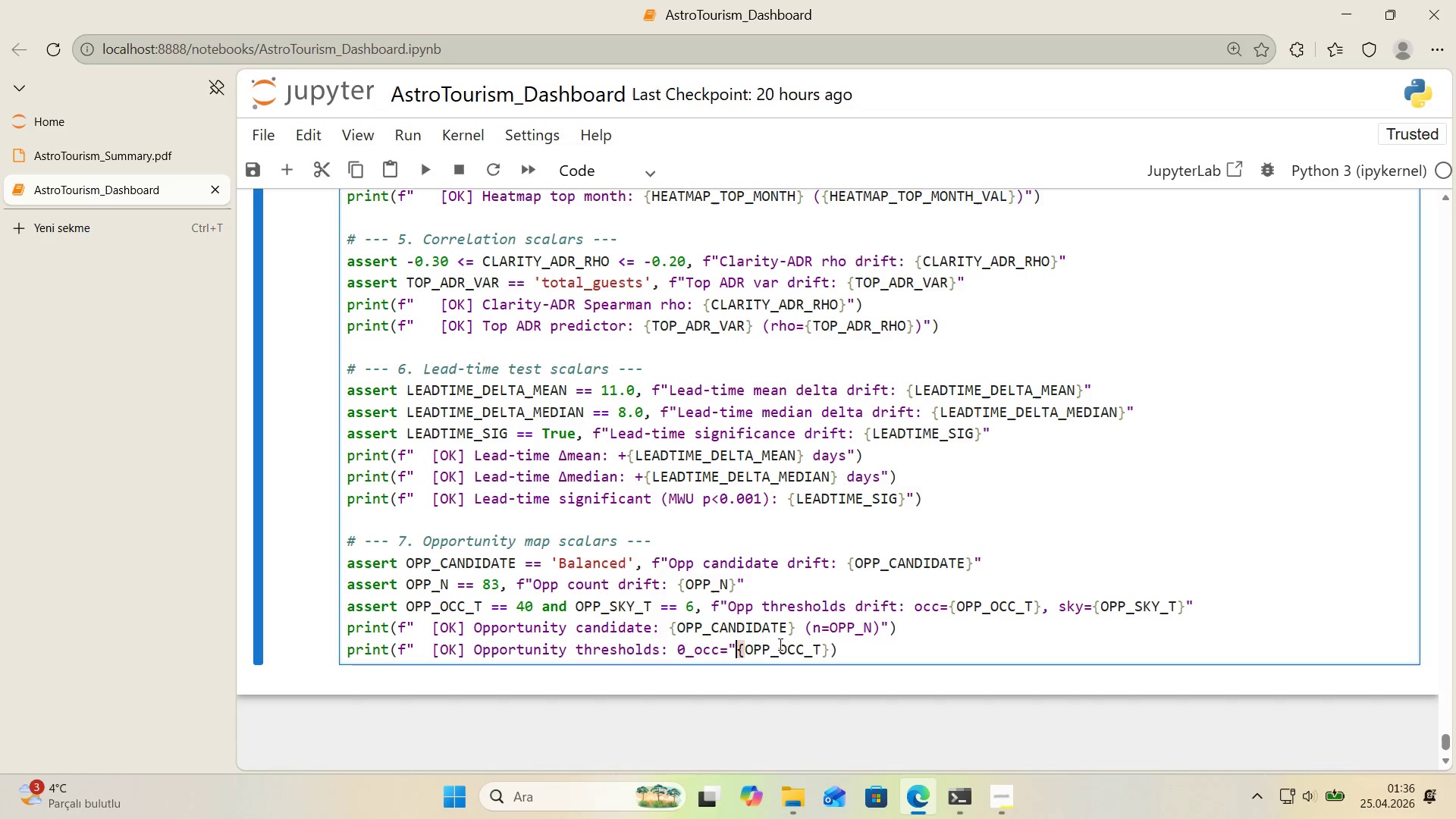 
key(Backspace)
 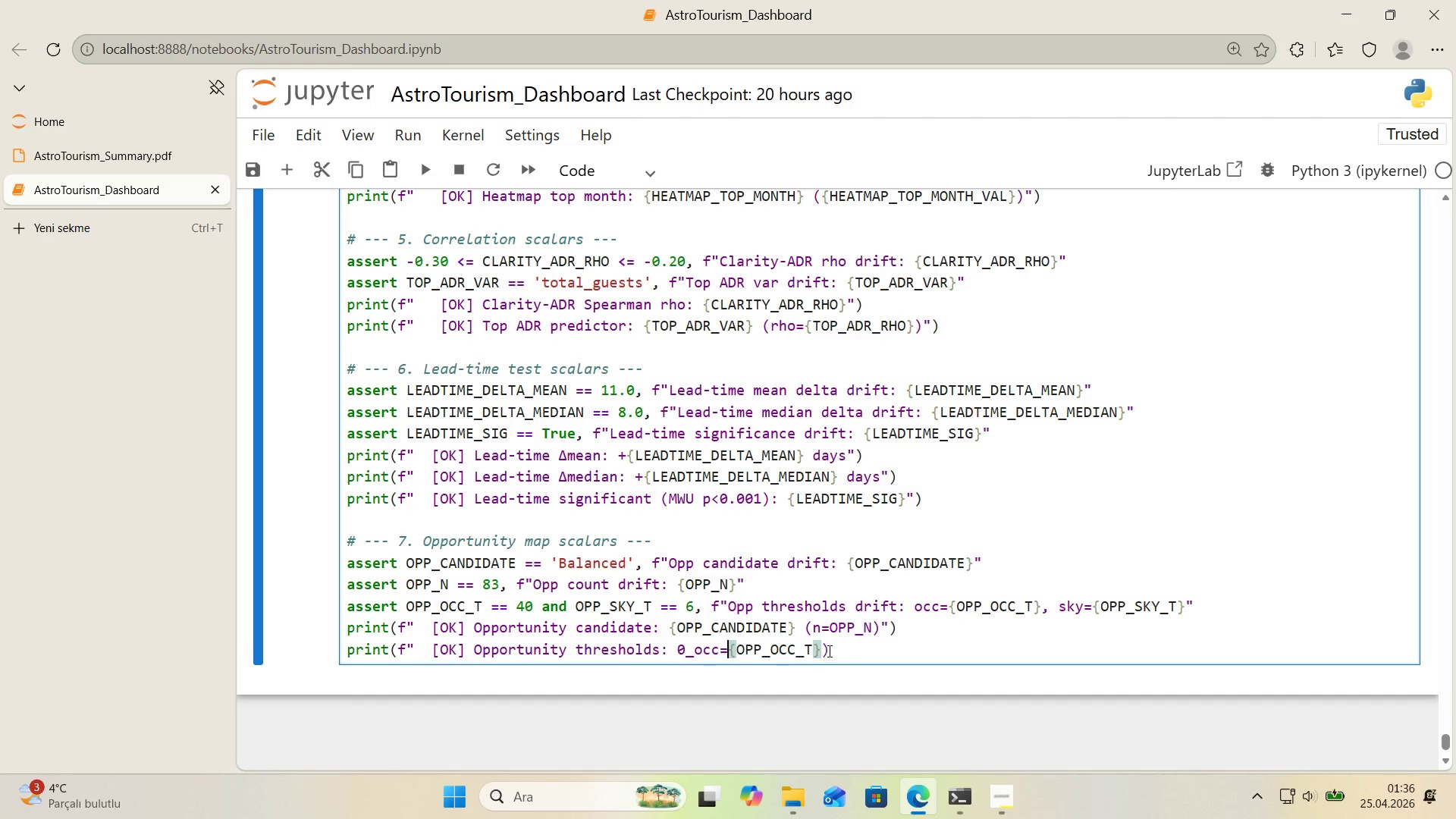 
left_click([821, 651])
 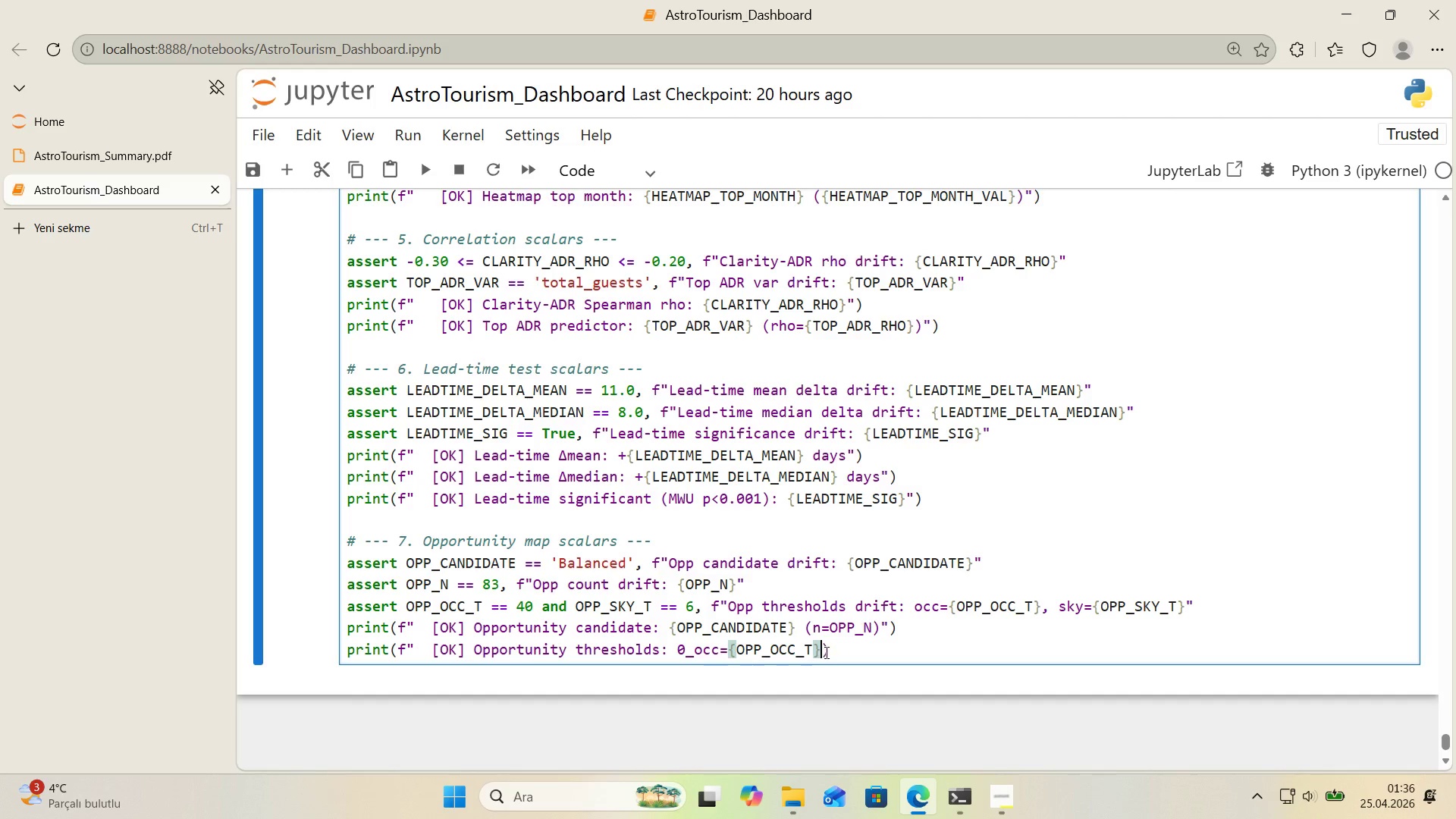 
key(Backquote)
 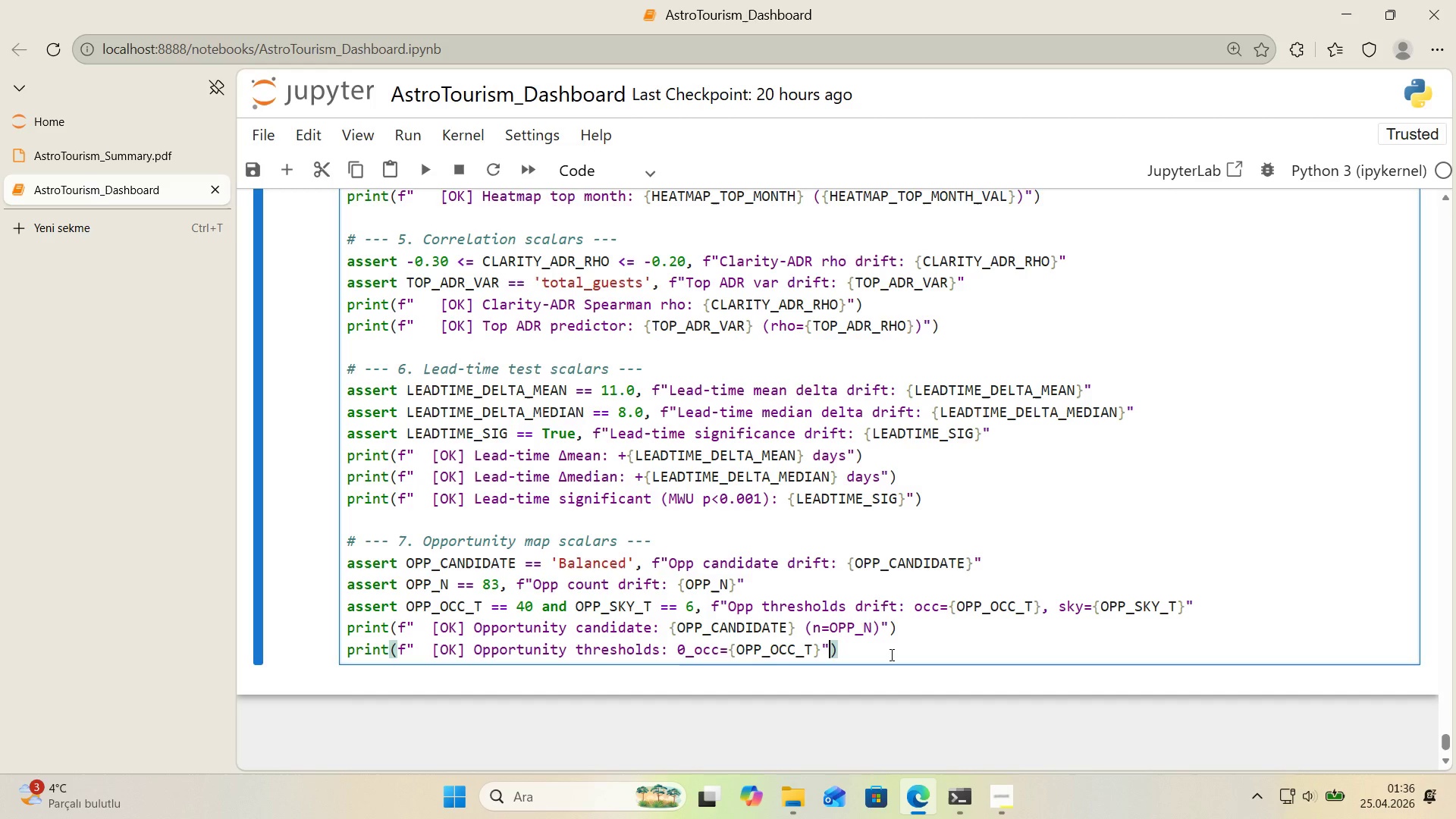 
key(ArrowLeft)
 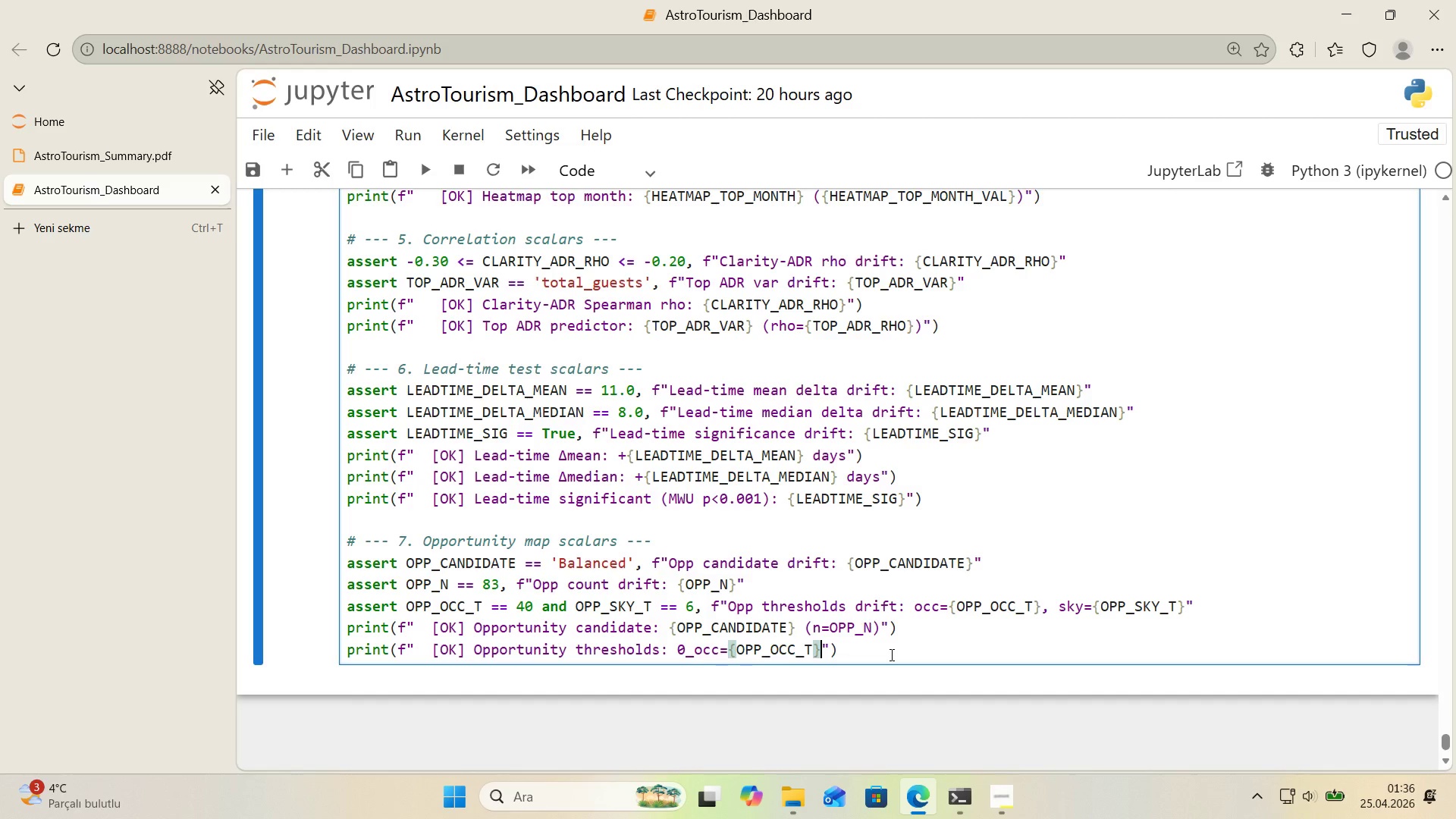 
type(, 0_SKY)
key(Backspace)
key(Backspace)
key(Backspace)
type(sky))
 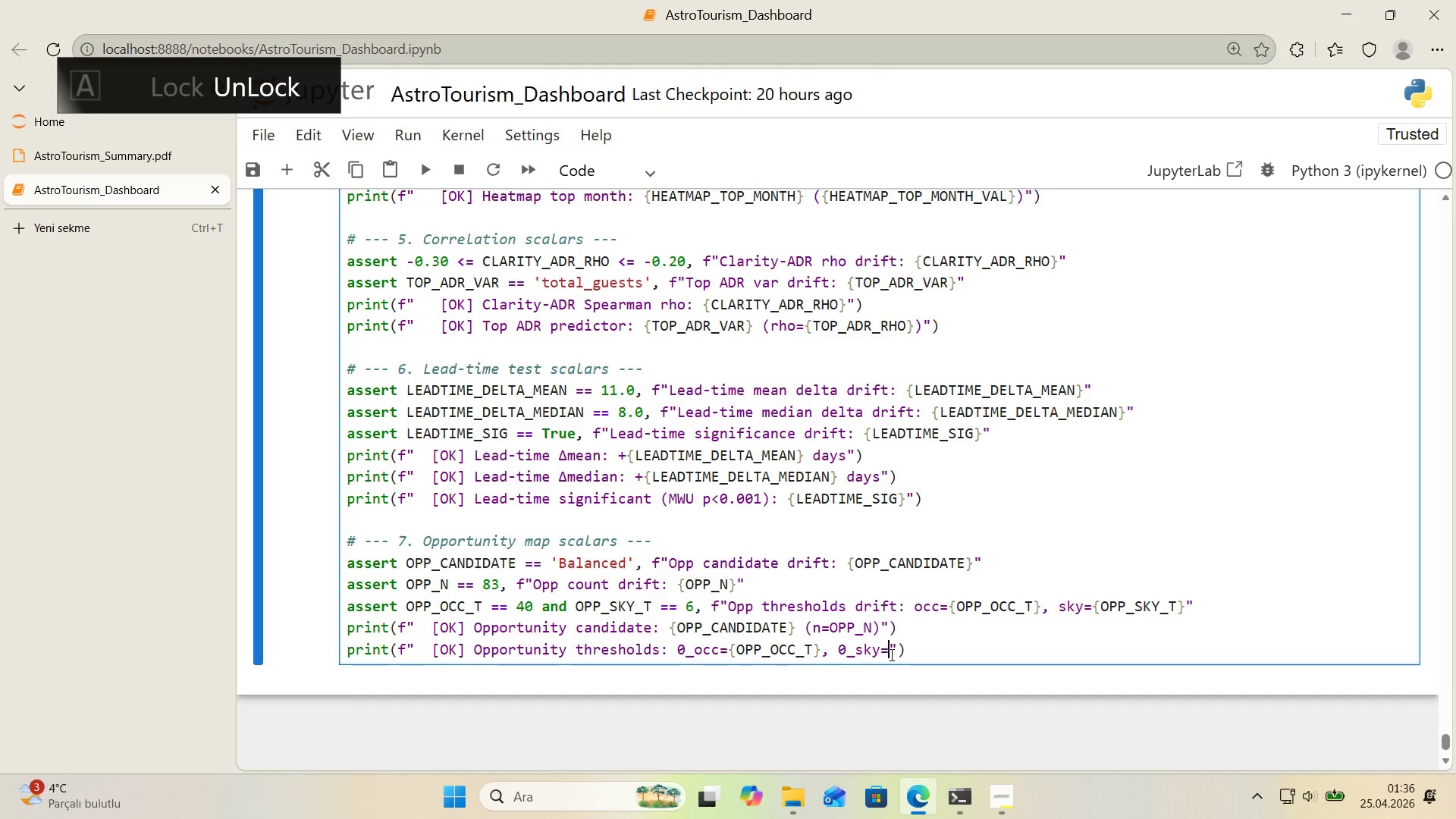 
key(Alt+Control+7)
 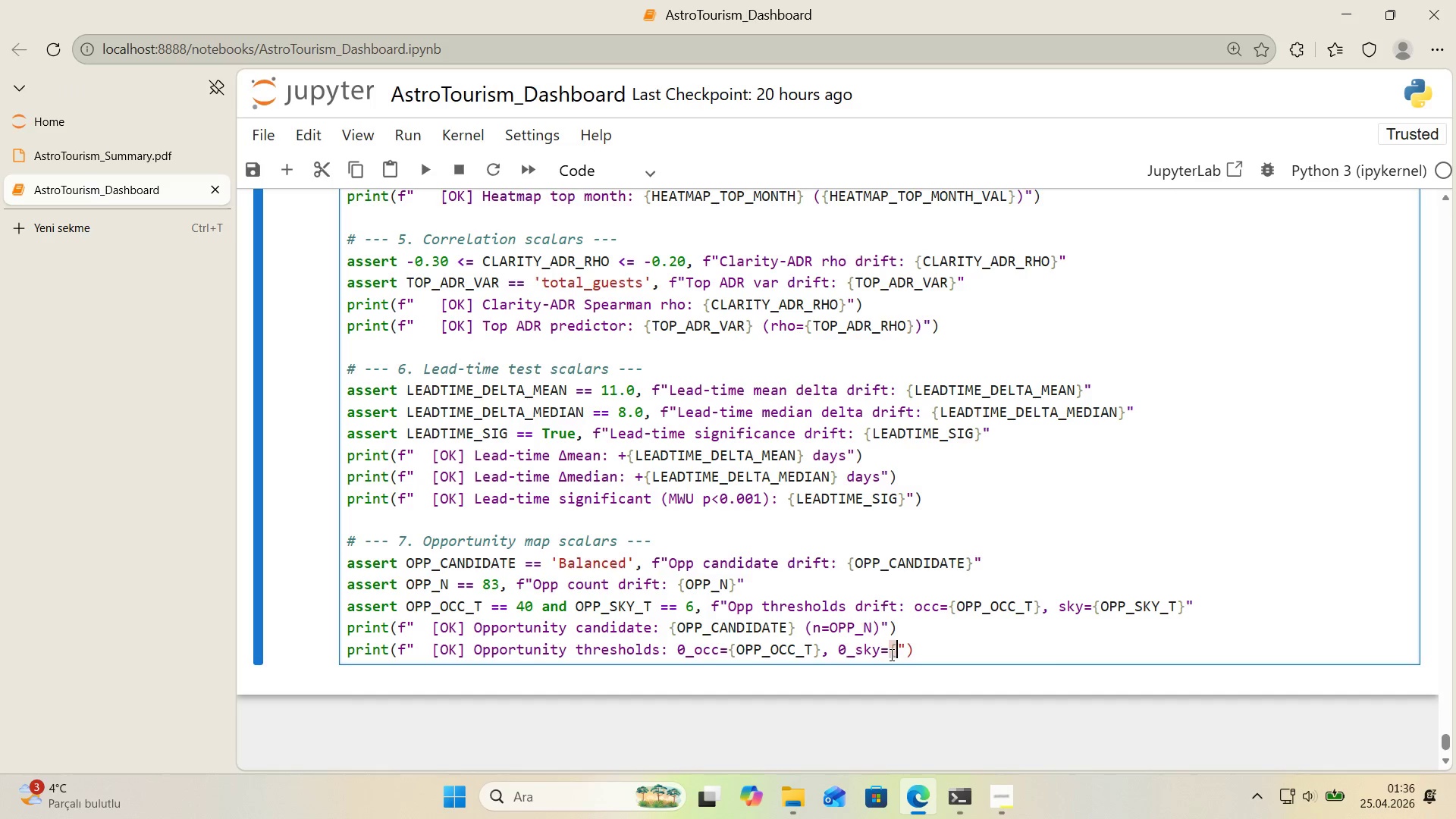 
key(Alt+Control+0)
 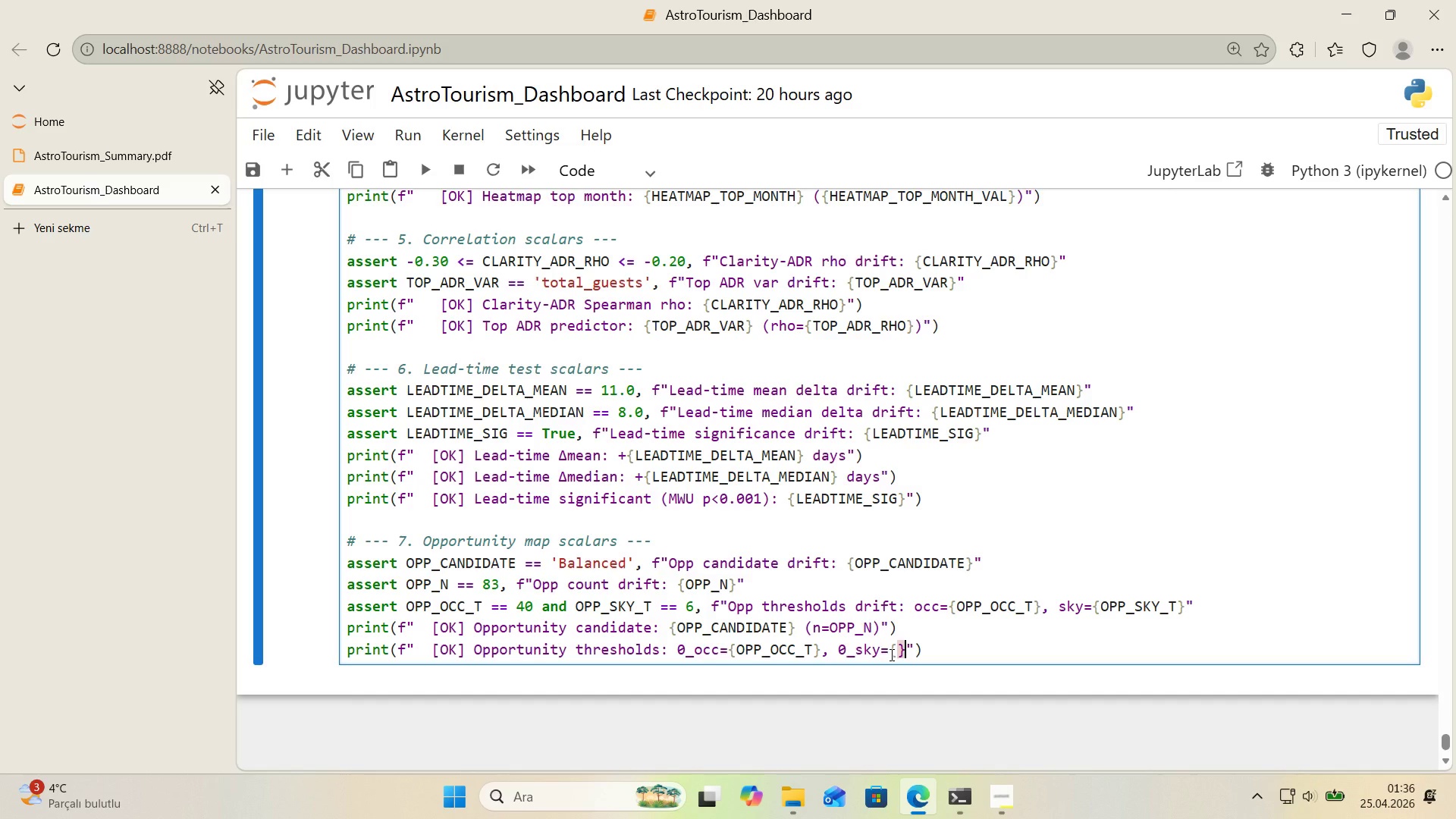 
key(ArrowLeft)
 